 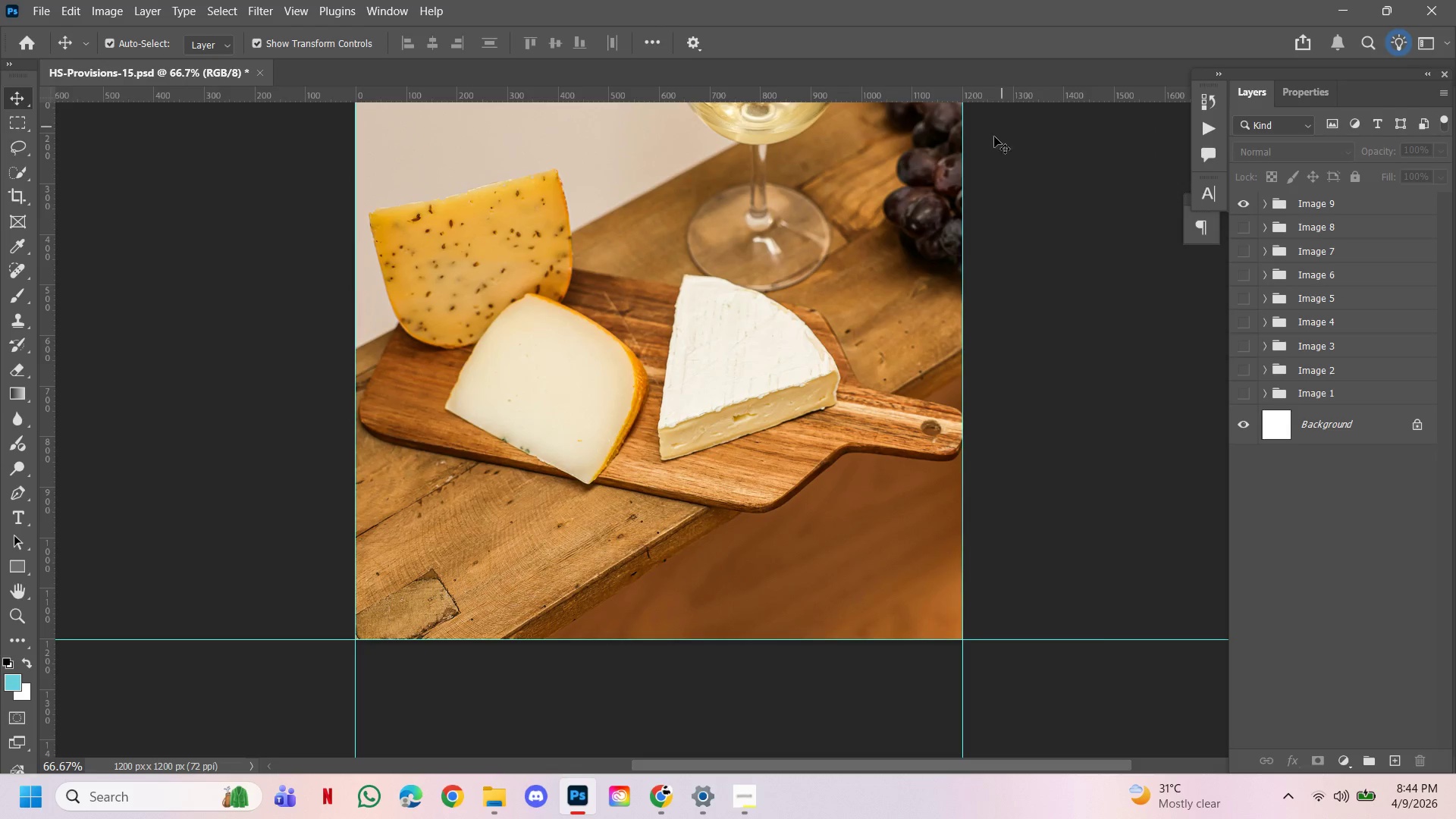 
hold_key(key=ControlLeft, duration=2.66)
 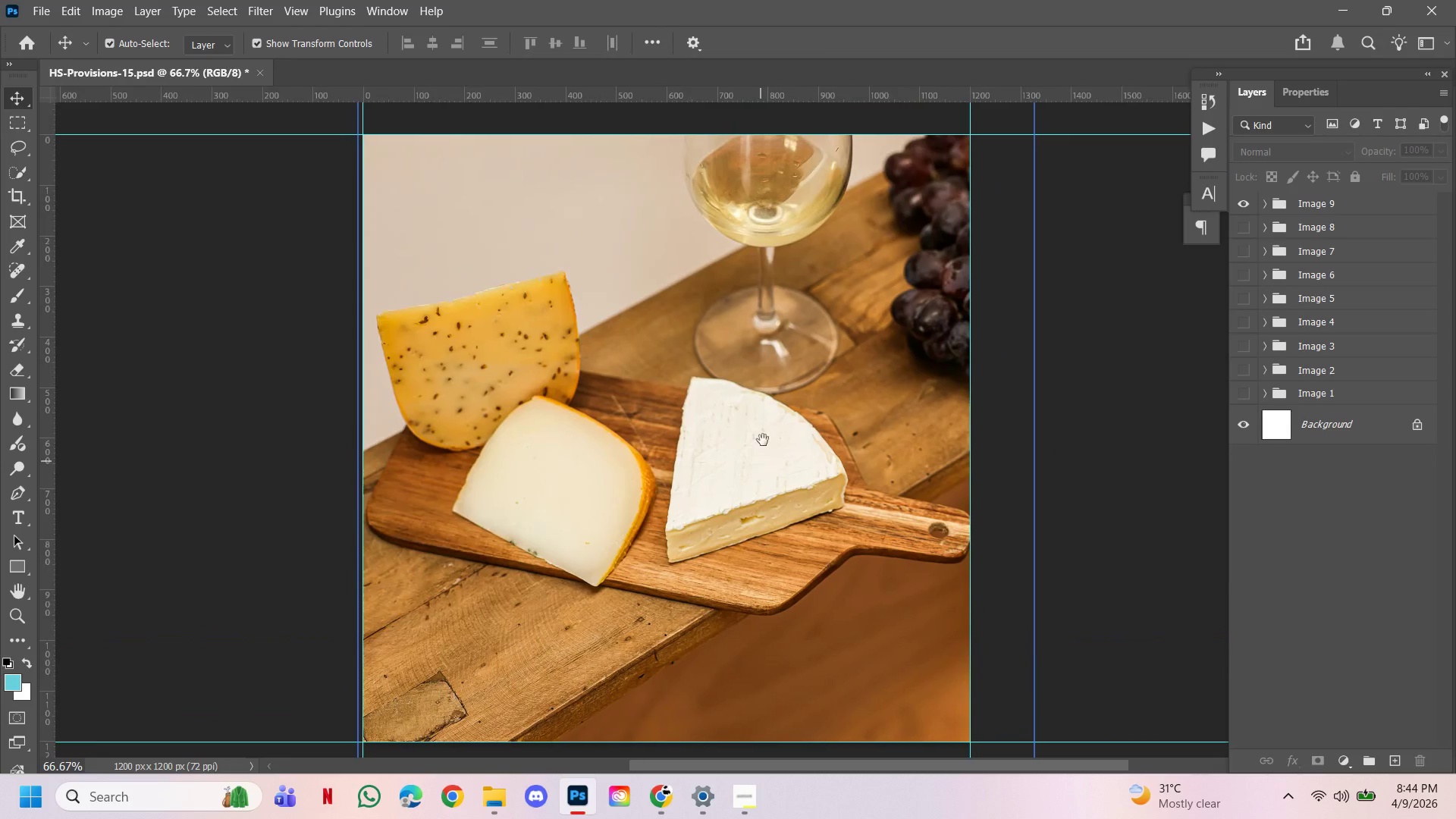 
hold_key(key=Space, duration=5.78)
 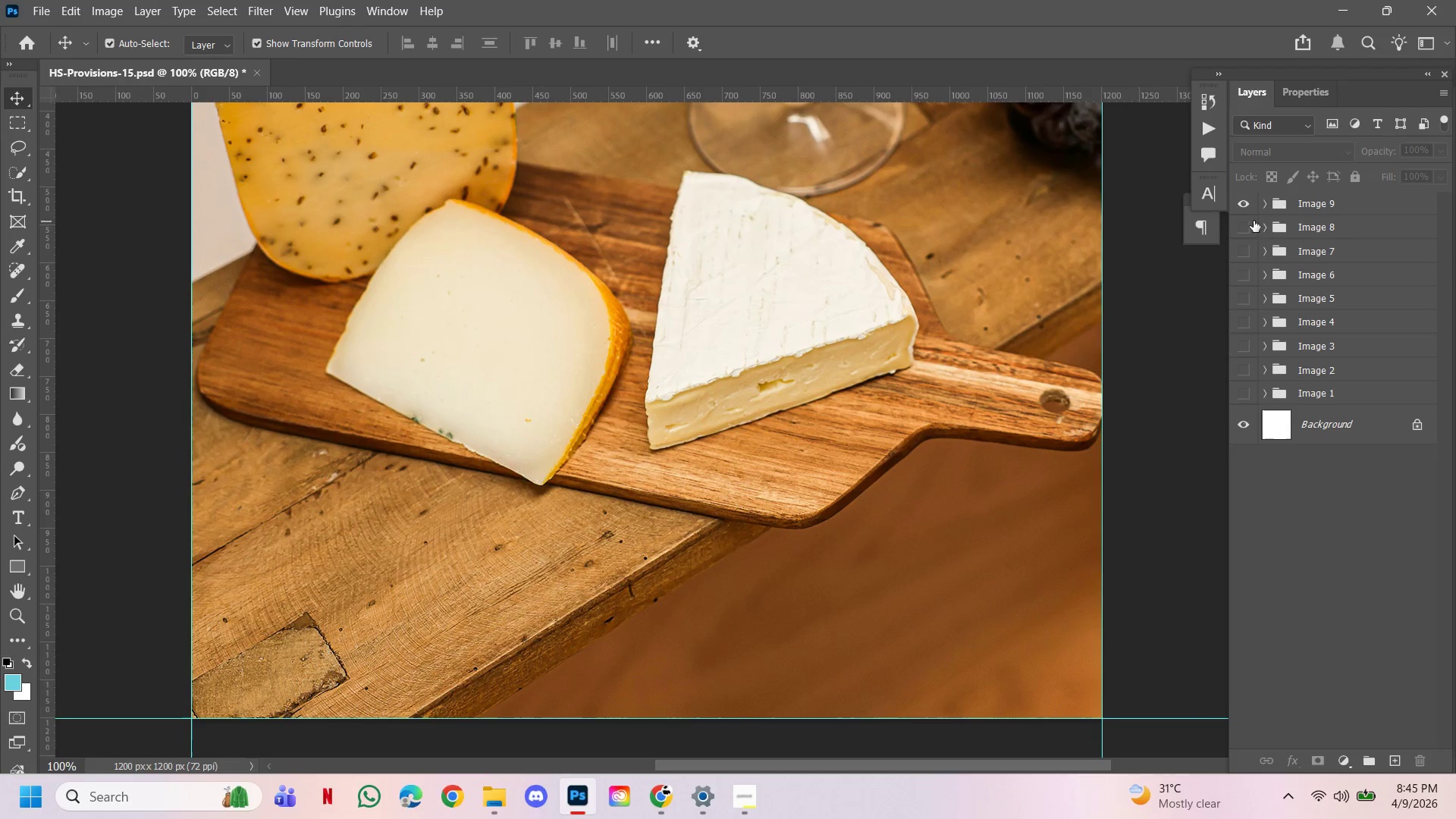 
key(Alt+Control+AltLeft)
 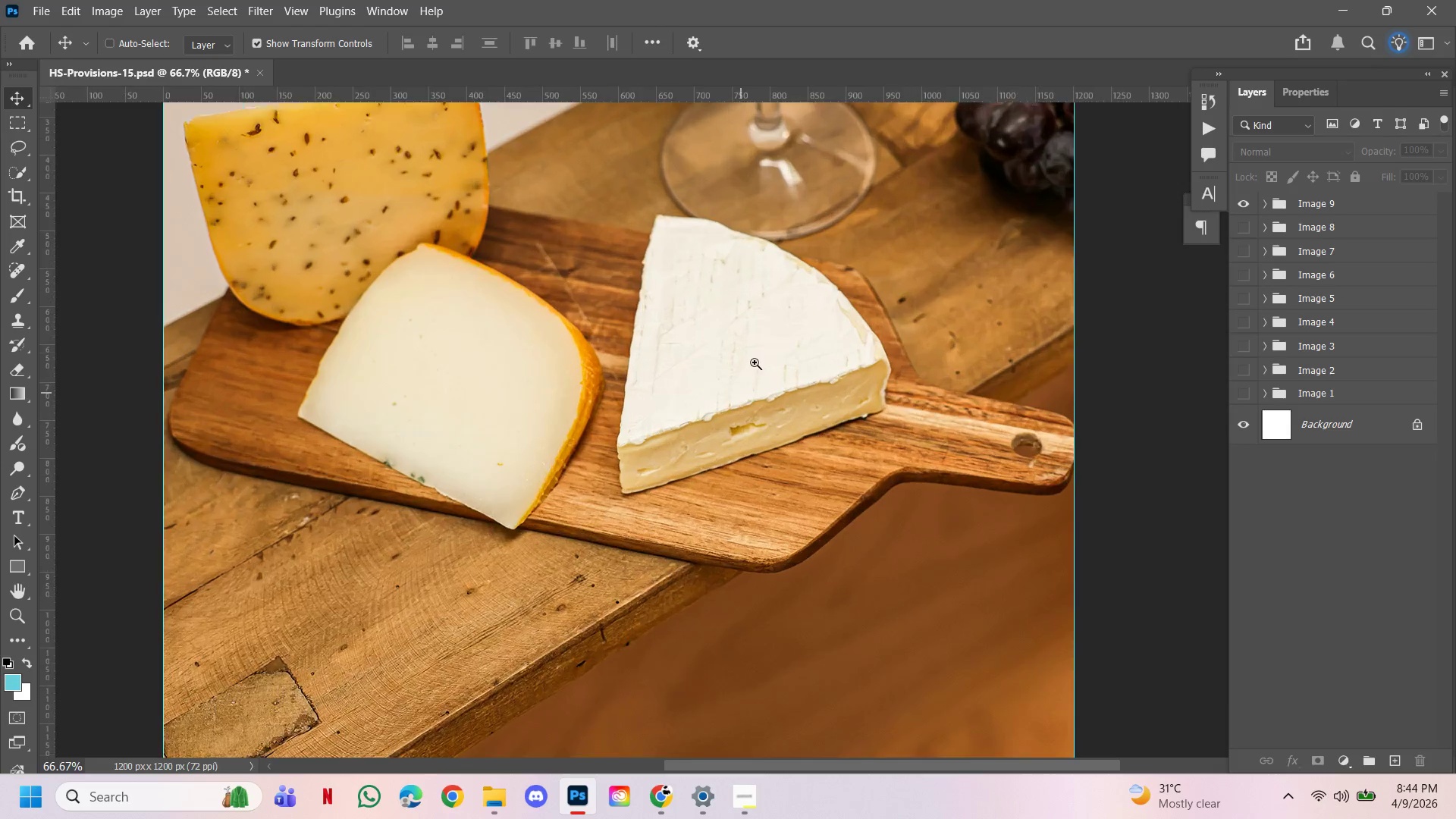 
double_click([755, 358])
 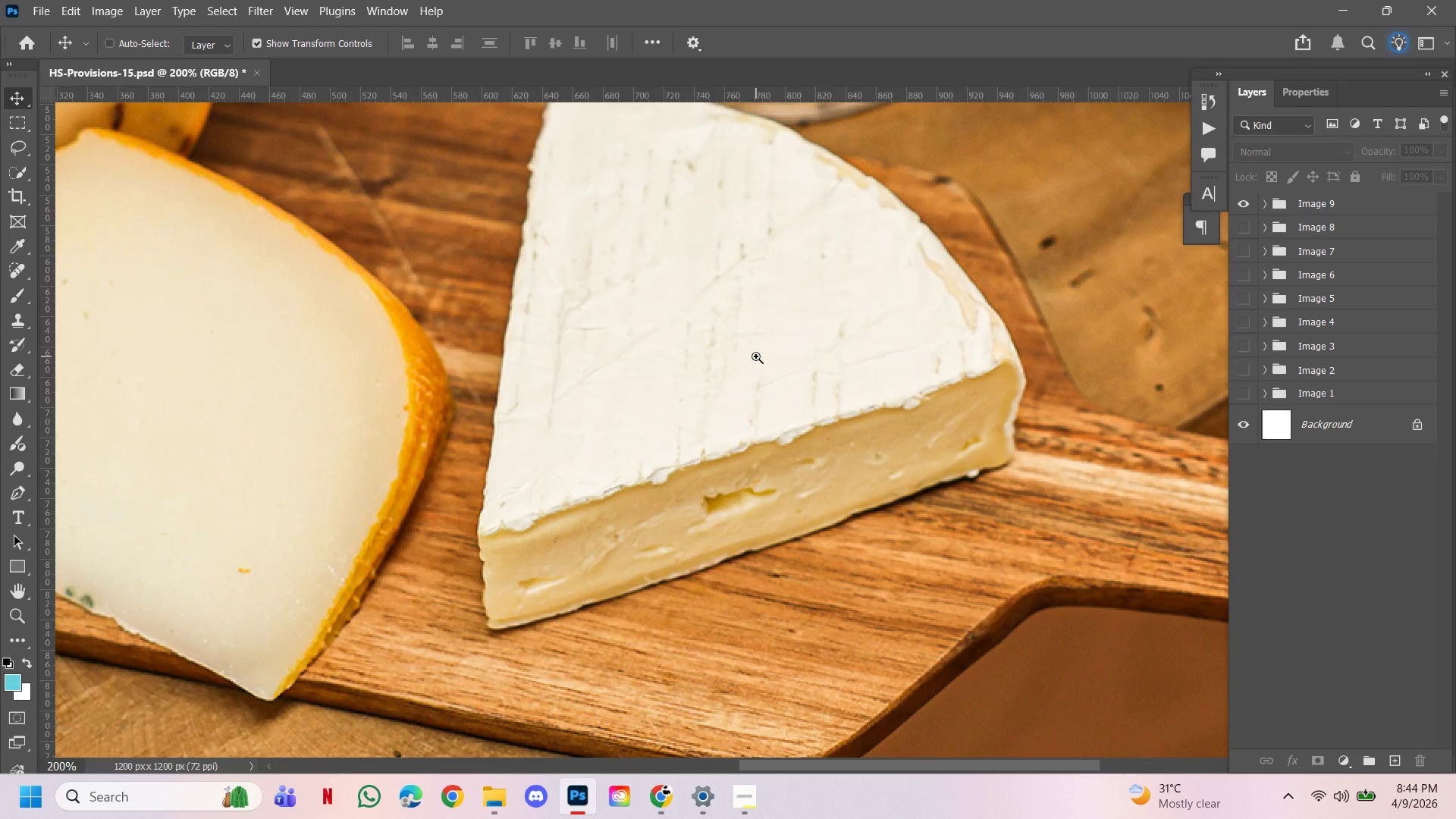 
hold_key(key=AltLeft, duration=0.95)
double_click([756, 356])
 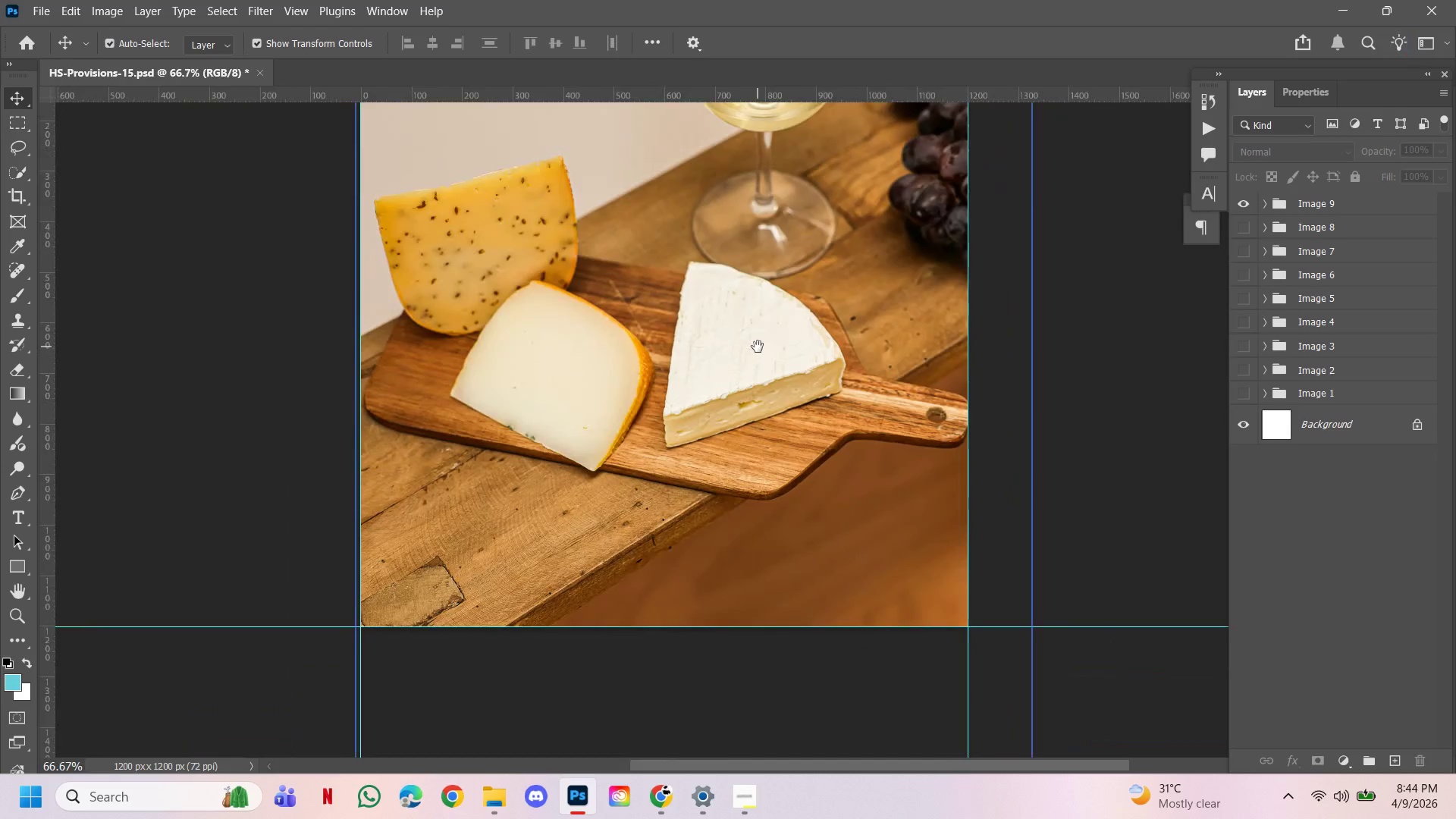 
left_click_drag(start_coordinate=[758, 347], to_coordinate=[760, 462])
 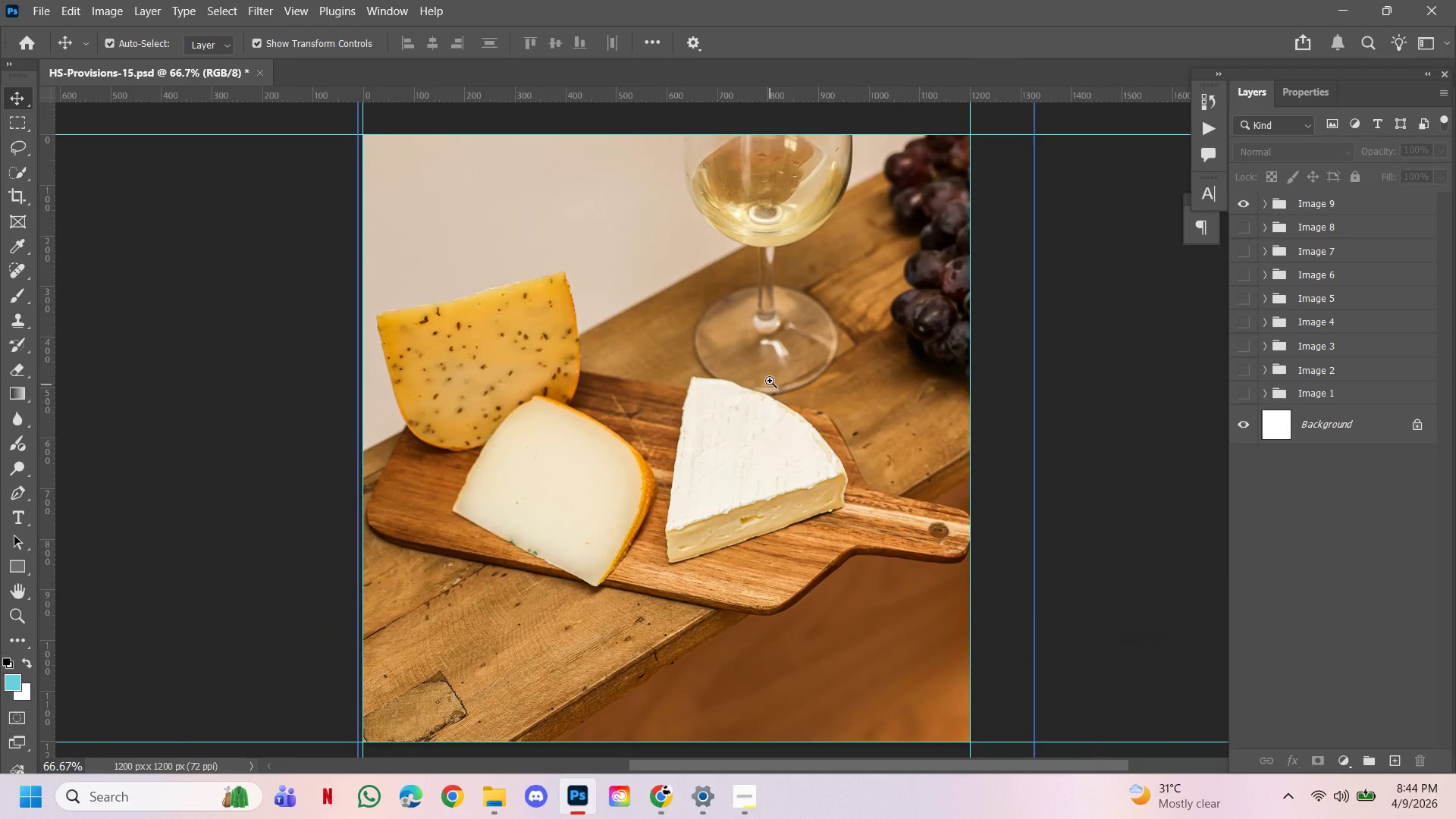 
hold_key(key=ControlLeft, duration=0.75)
left_click([770, 381])
 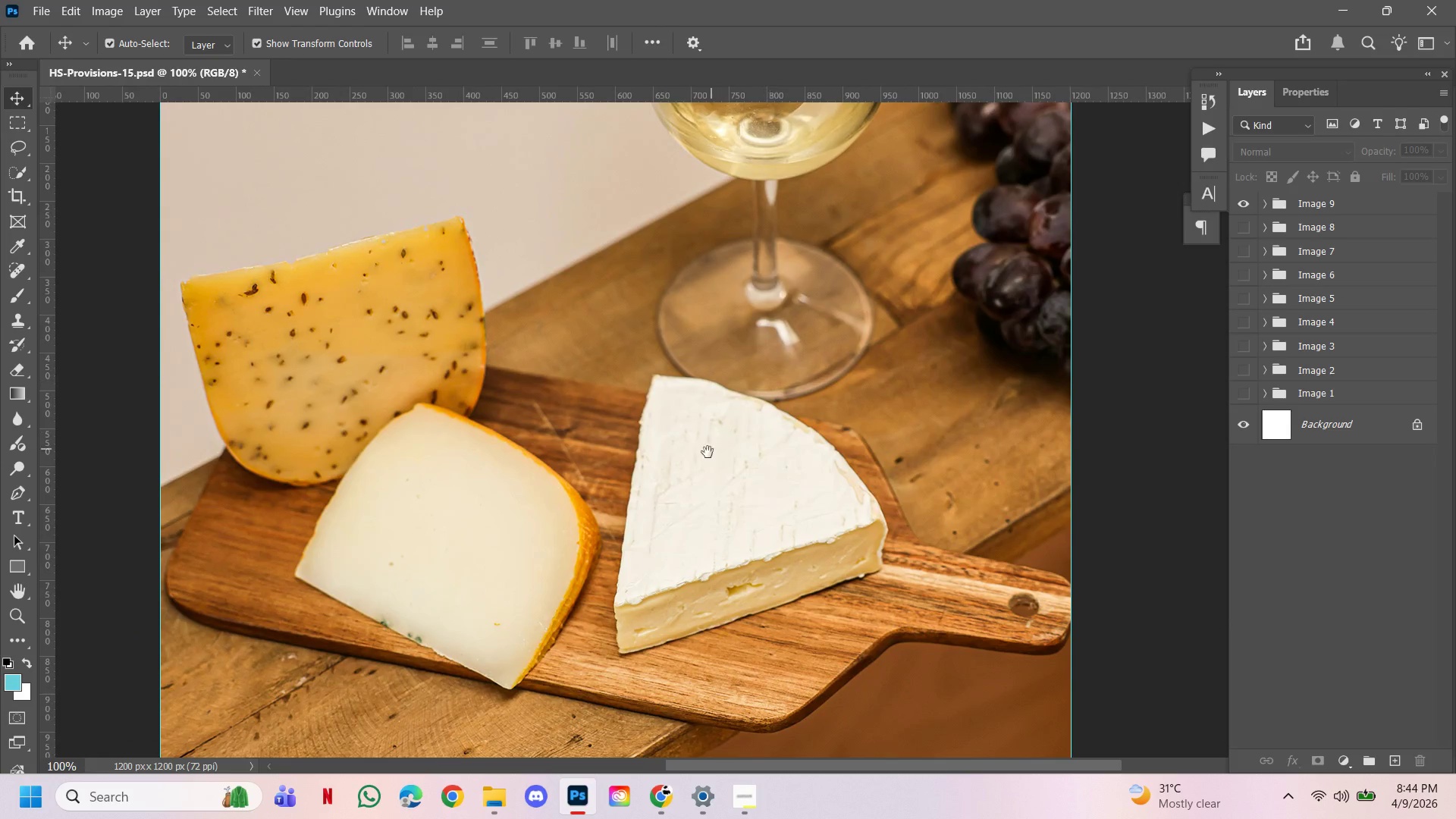 
left_click_drag(start_coordinate=[670, 479], to_coordinate=[693, 395])
 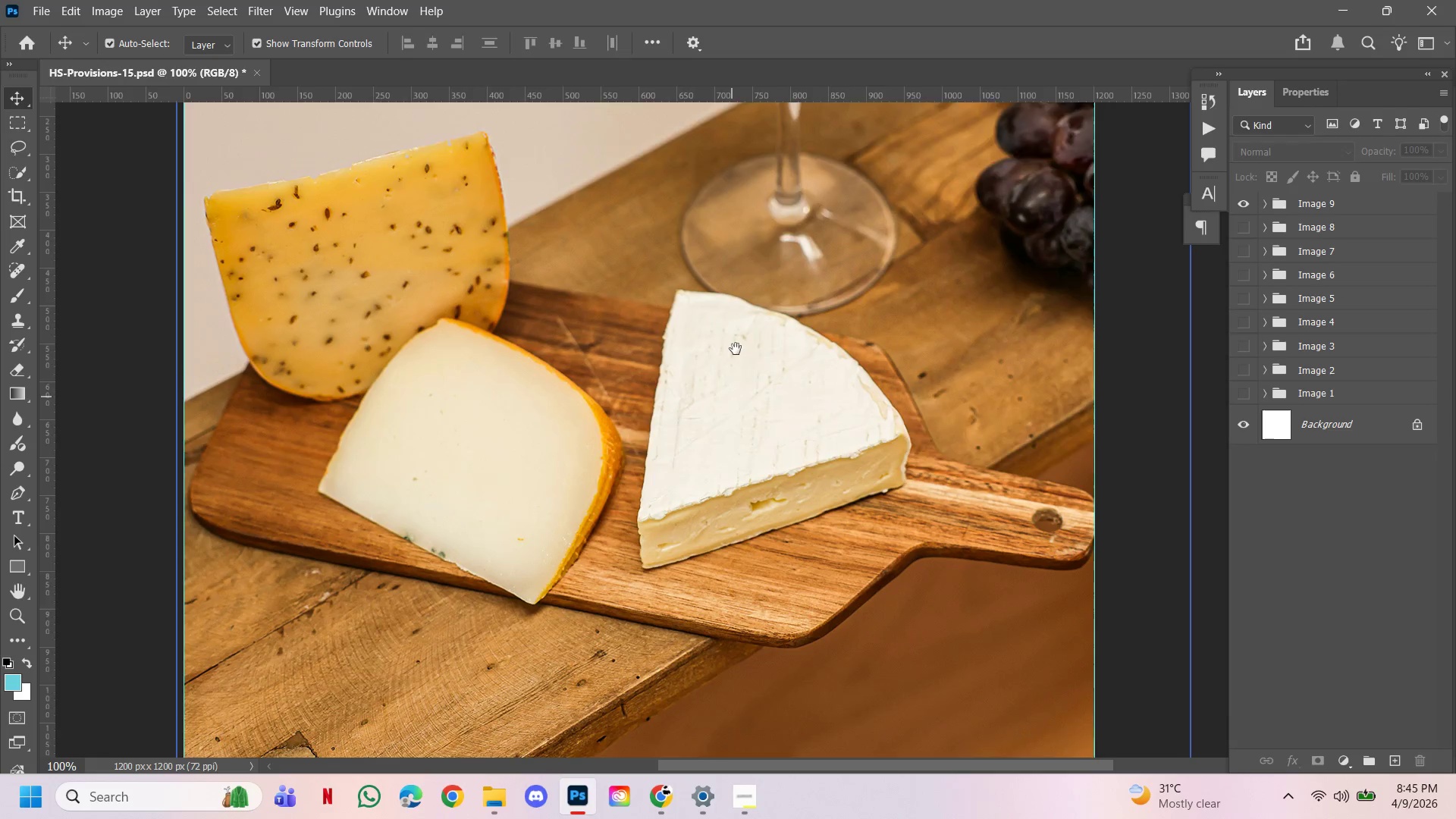 
left_click_drag(start_coordinate=[731, 437], to_coordinate=[739, 317])
 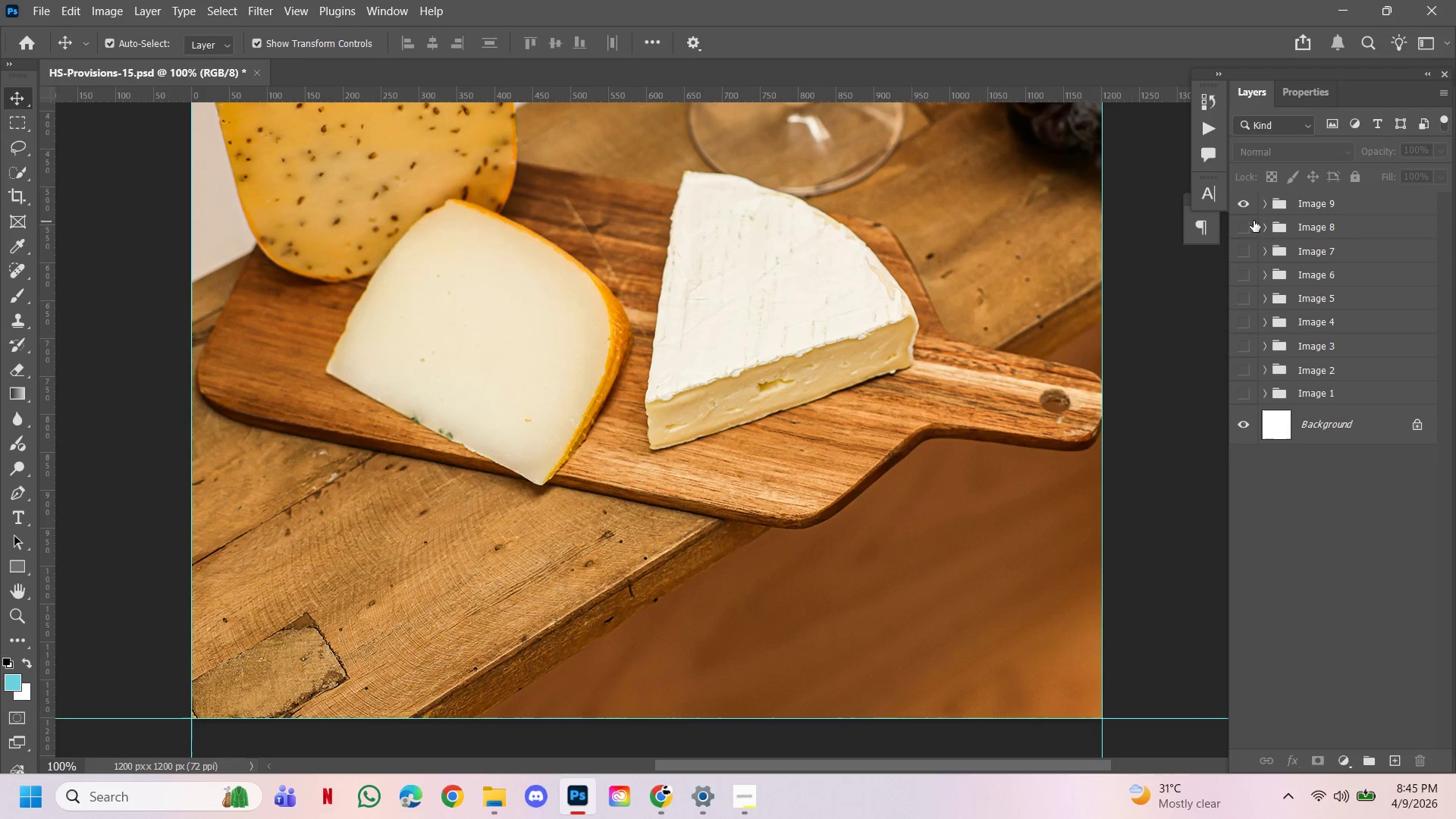 
hold_key(key=Space, duration=1.33)
 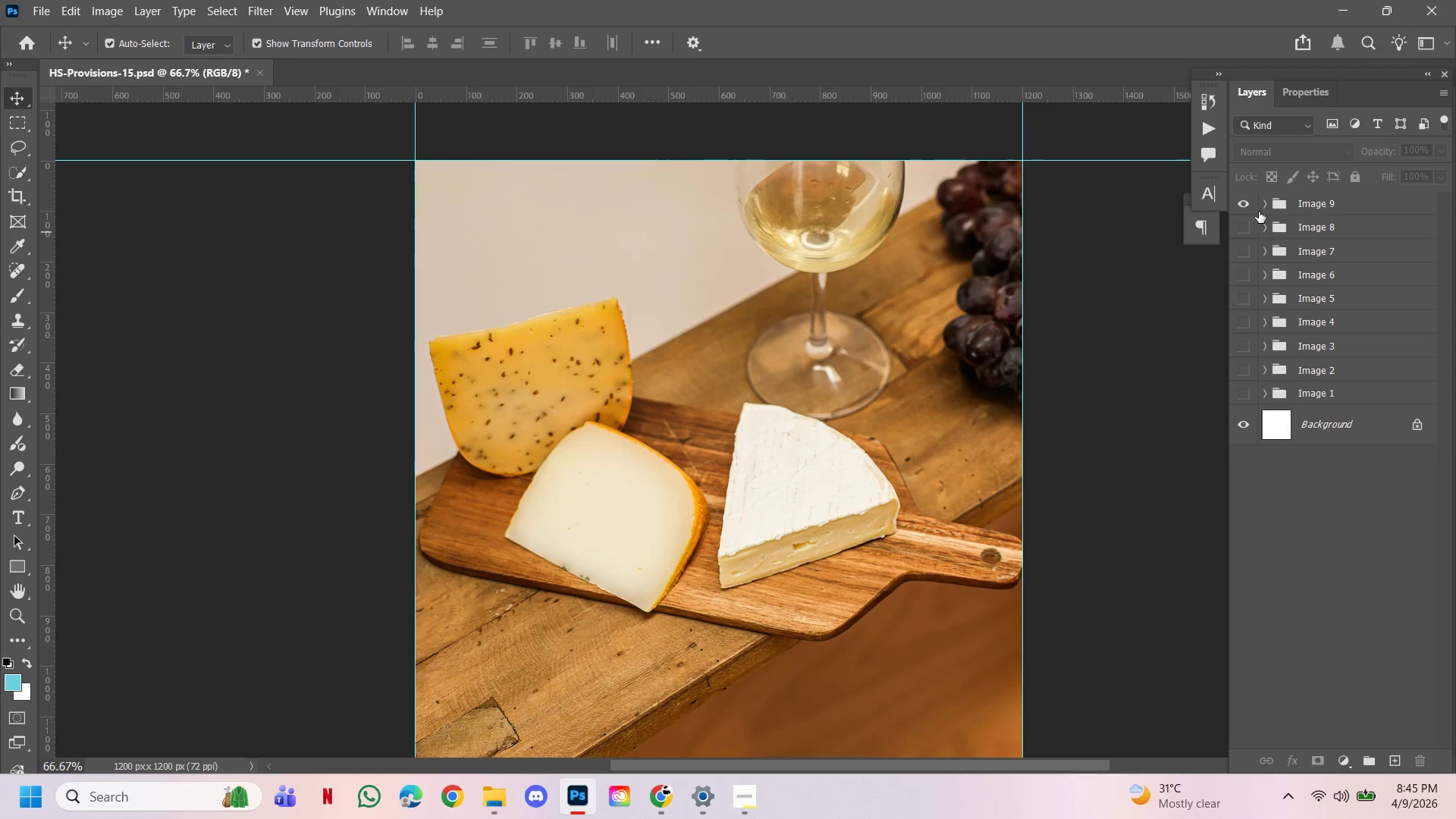 
hold_key(key=ControlLeft, duration=0.48)
hold_key(key=AltLeft, duration=0.47)
left_click([849, 334])
 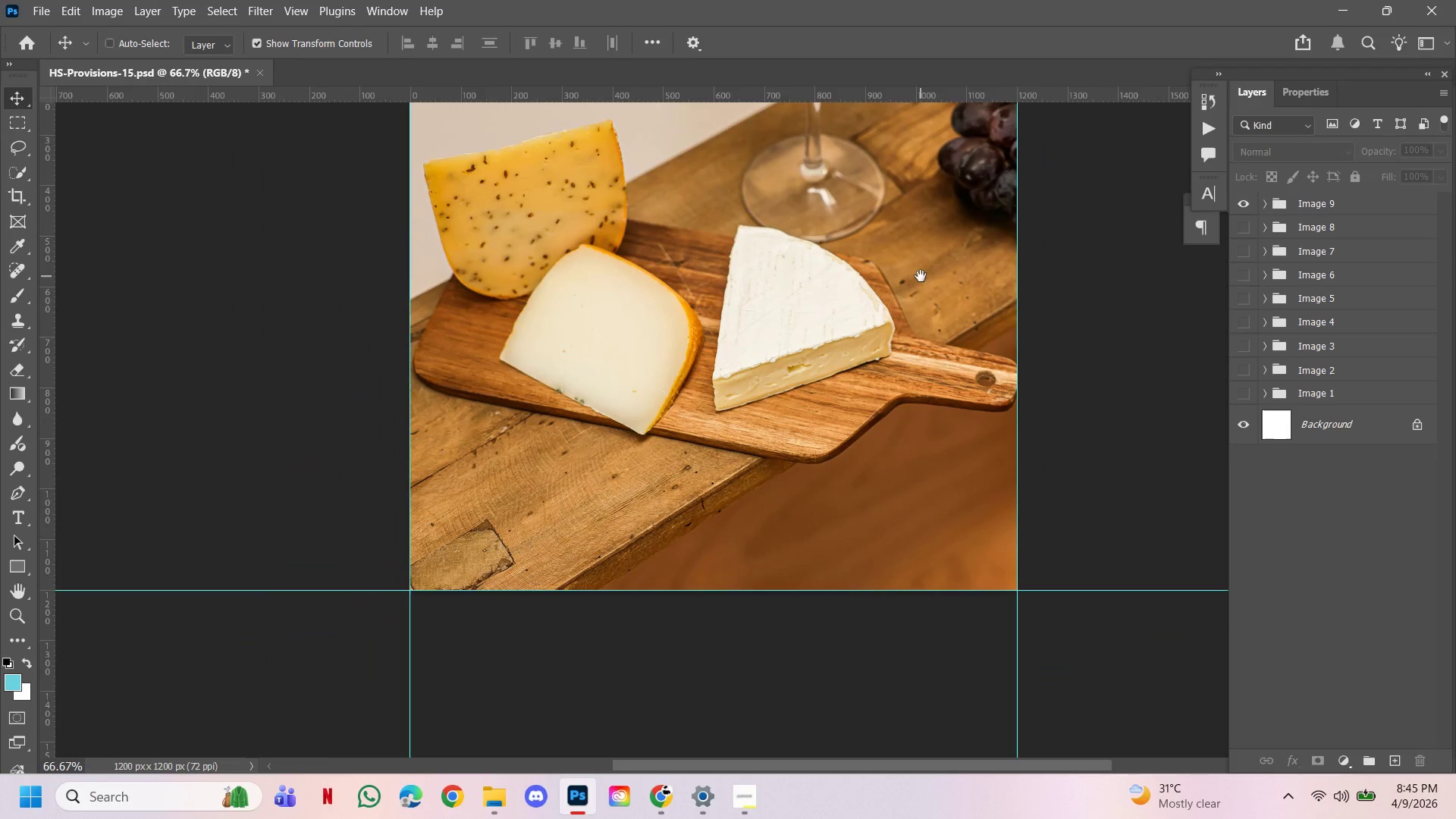 
left_click_drag(start_coordinate=[921, 276], to_coordinate=[926, 453])
 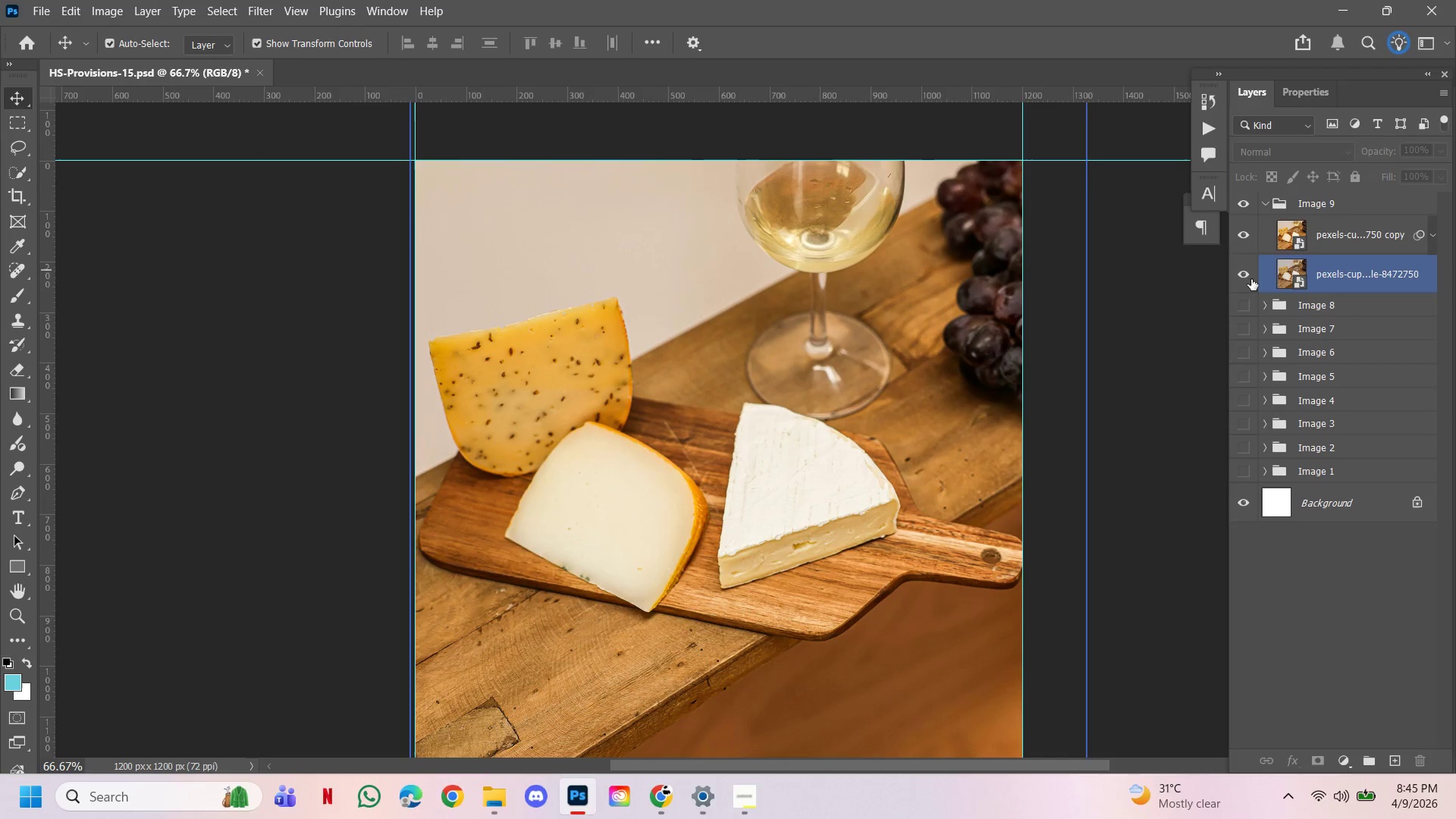 
left_click([1246, 277])
 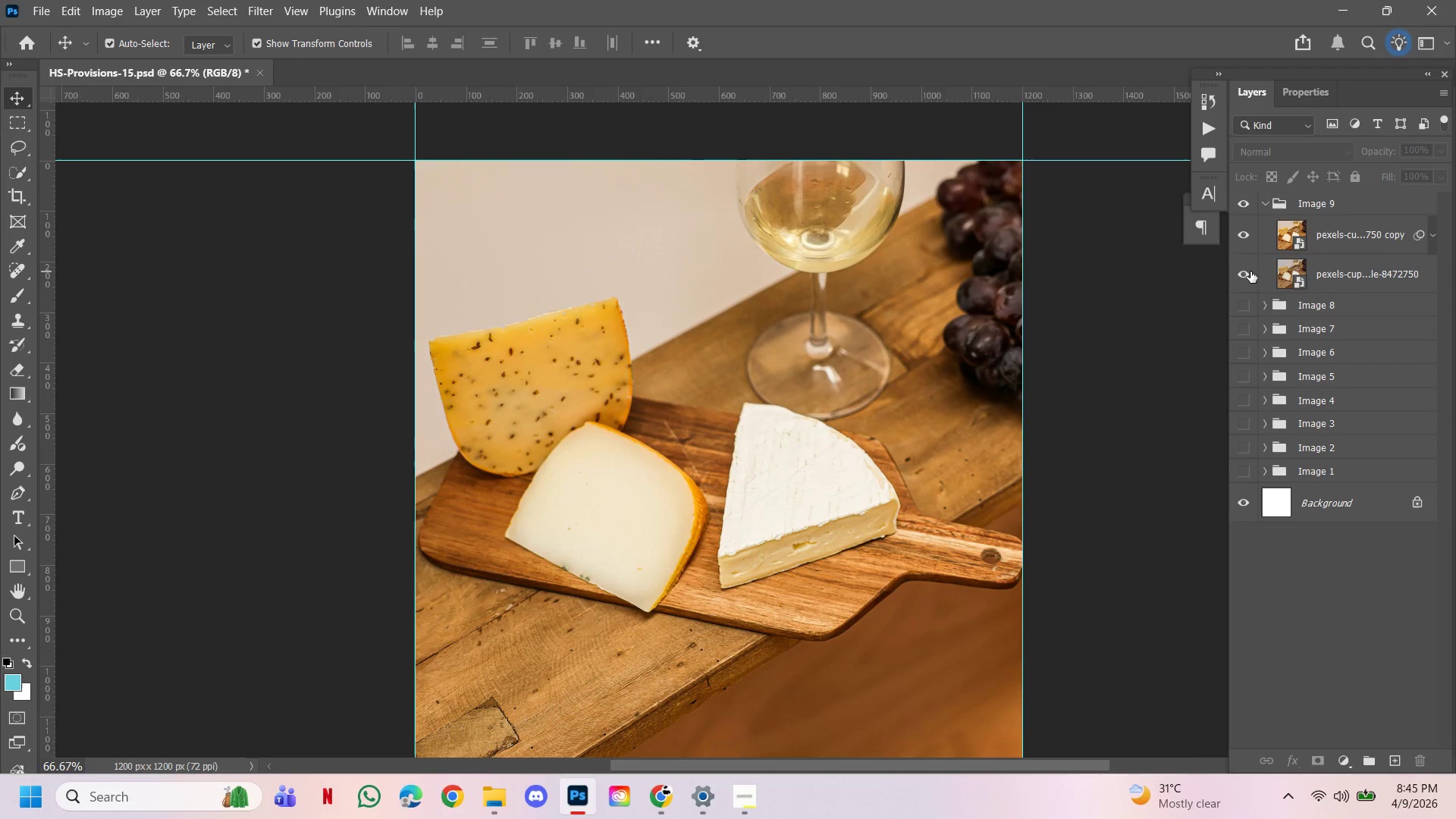 
double_click([1240, 231])
 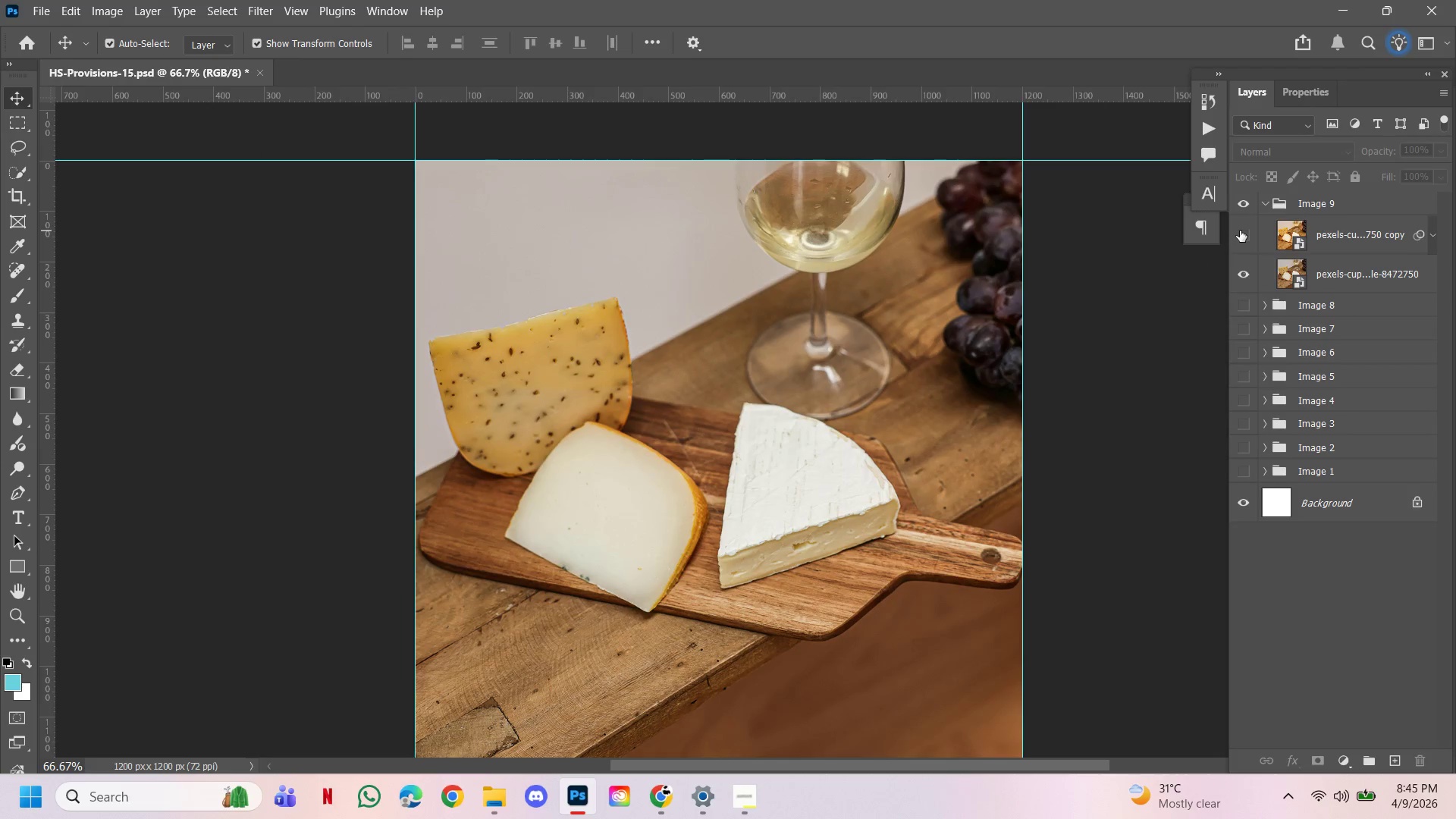 
left_click([1240, 231])
 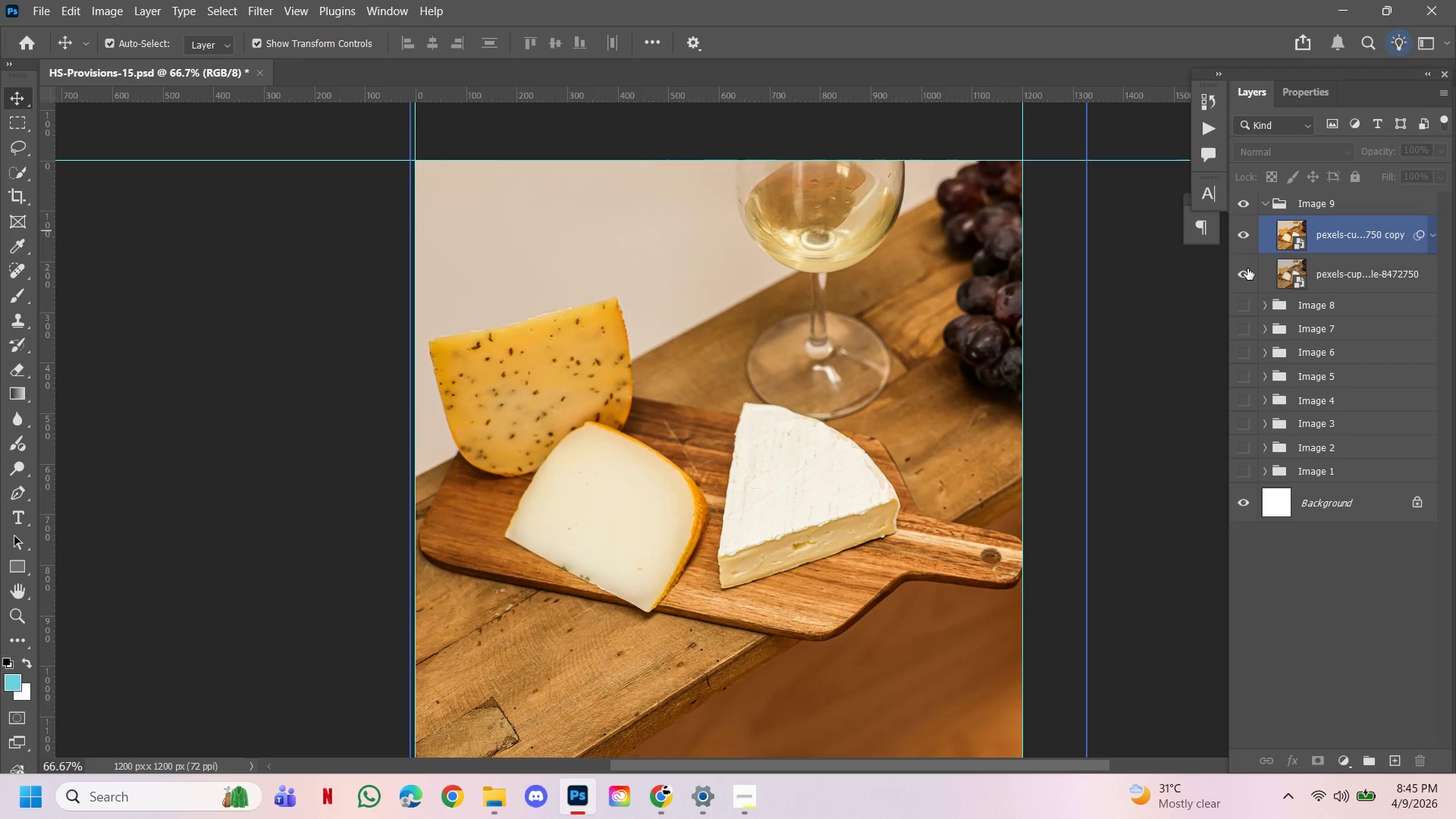 
left_click([1247, 274])
 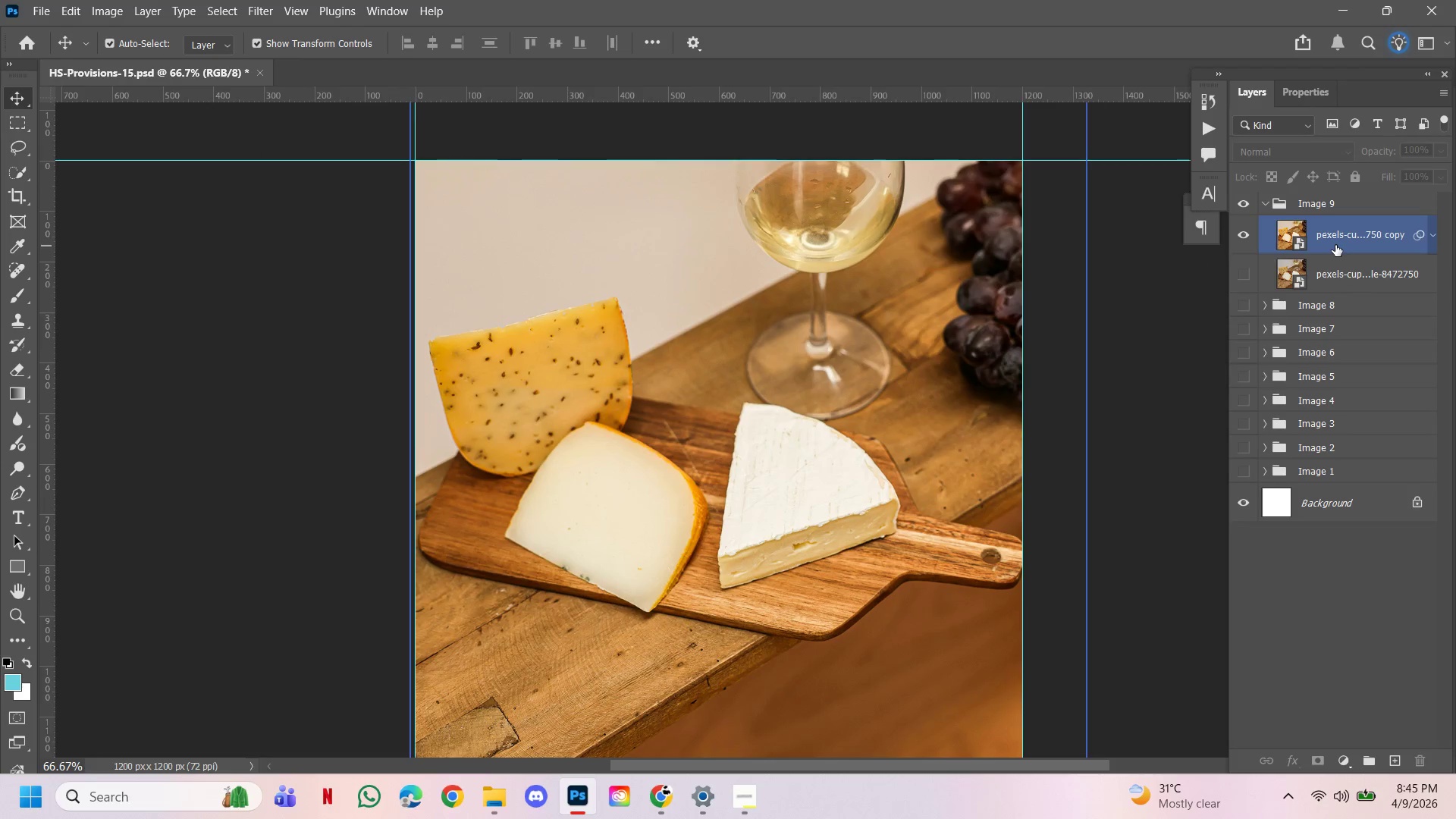 
double_click([1335, 245])
 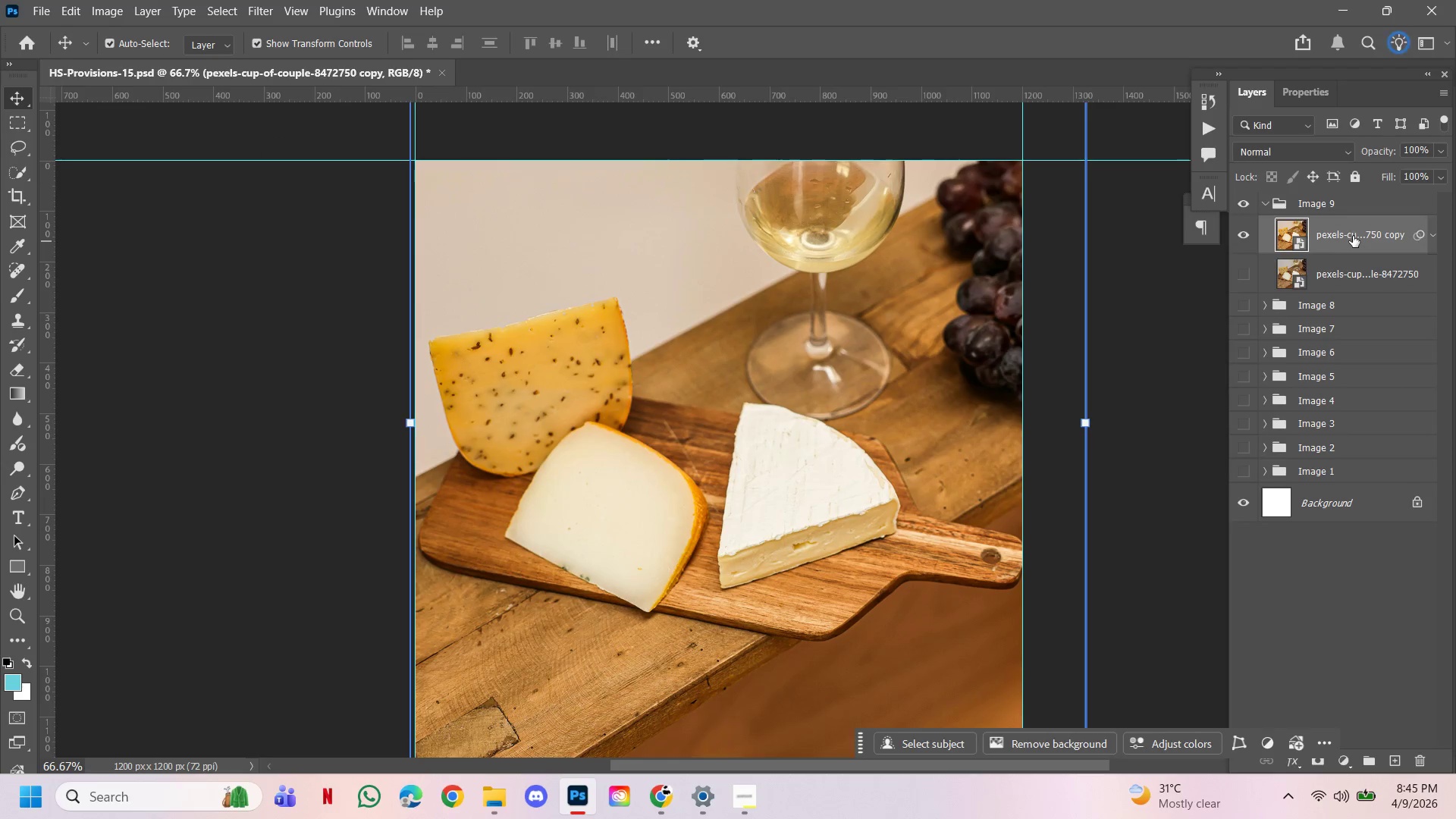 
hold_key(key=AltLeft, duration=0.72)
left_click_drag(start_coordinate=[1353, 236], to_coordinate=[1346, 224])
 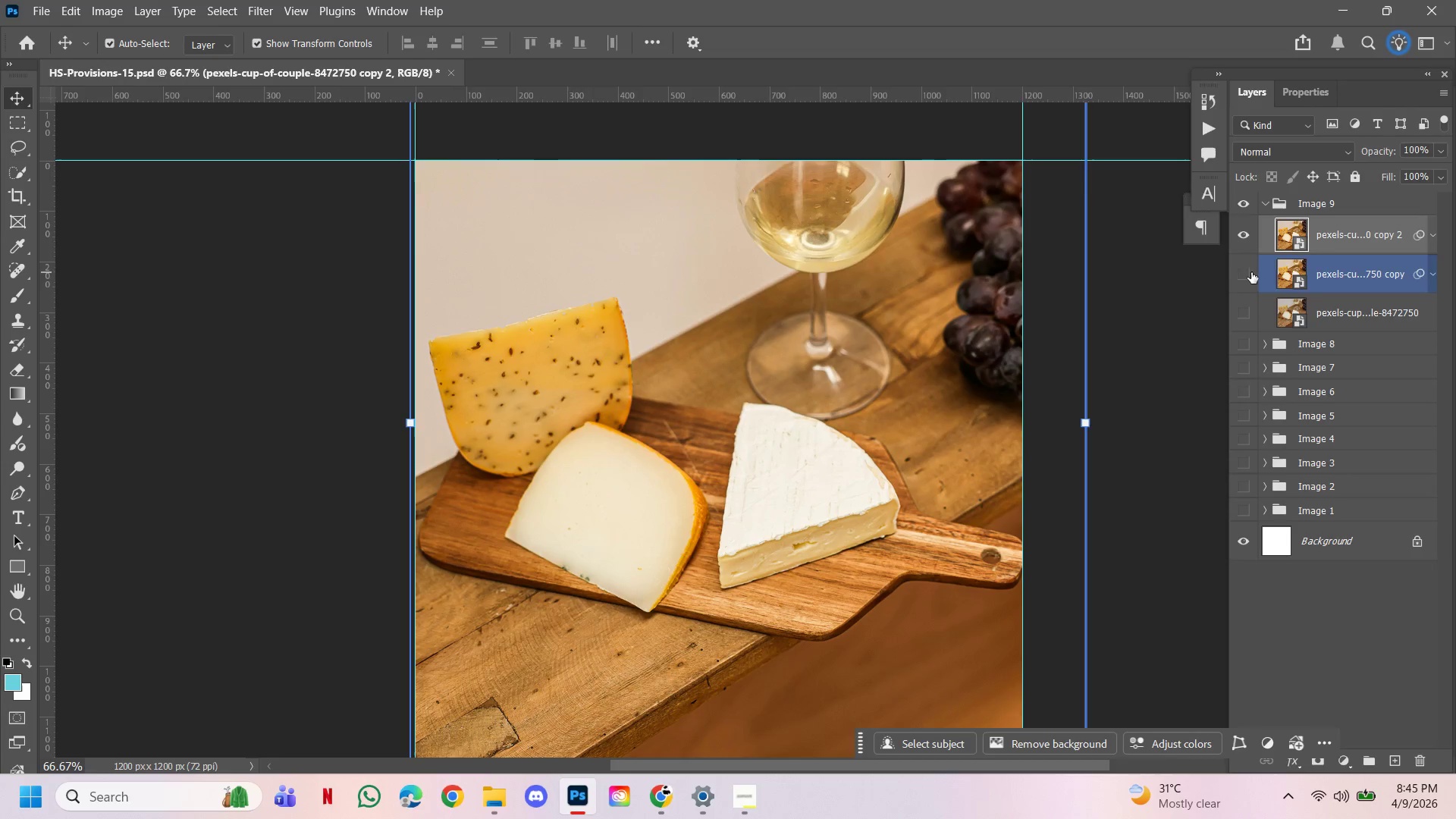 
right_click([1330, 236])
 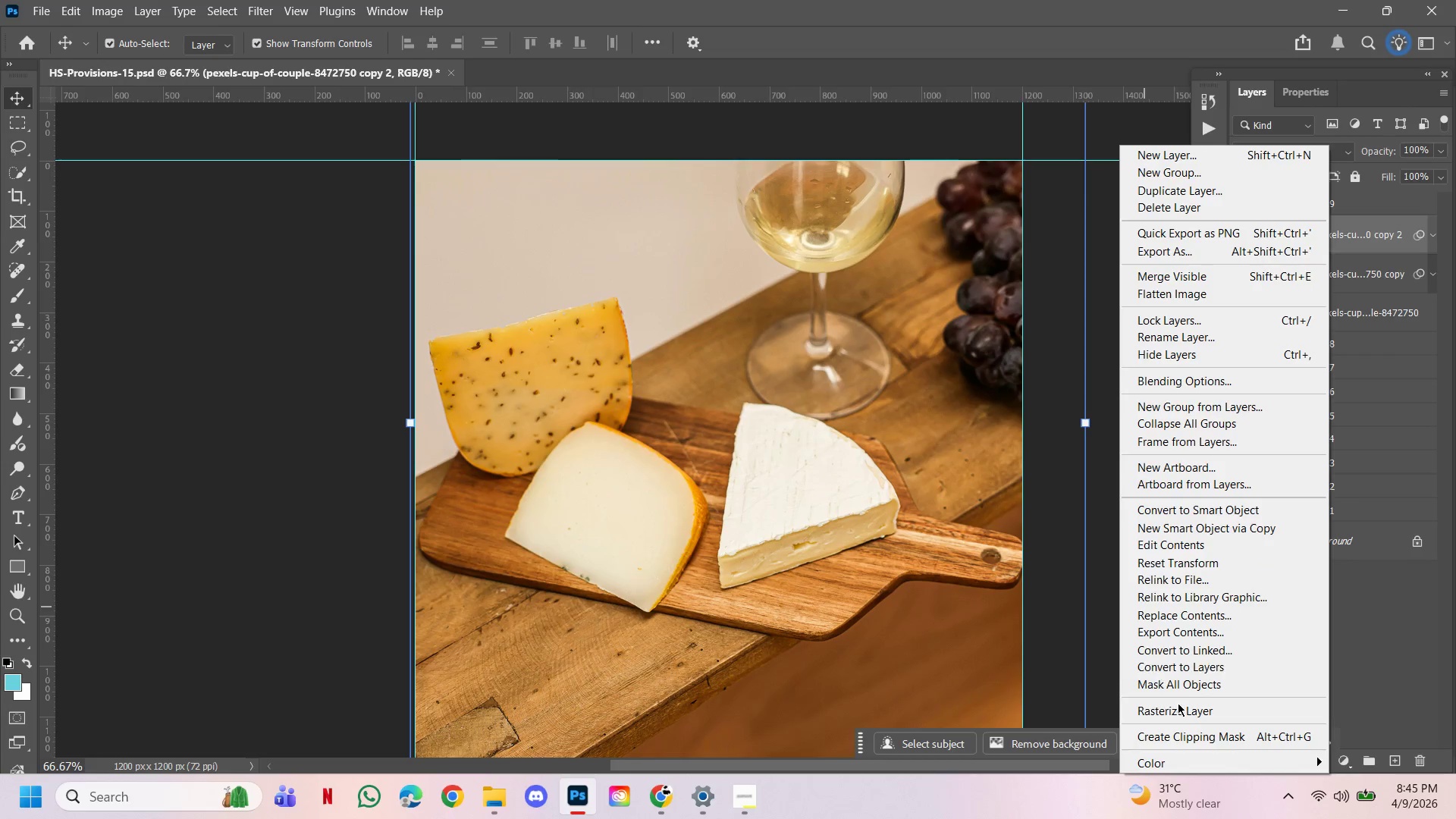 
left_click([1181, 711])
 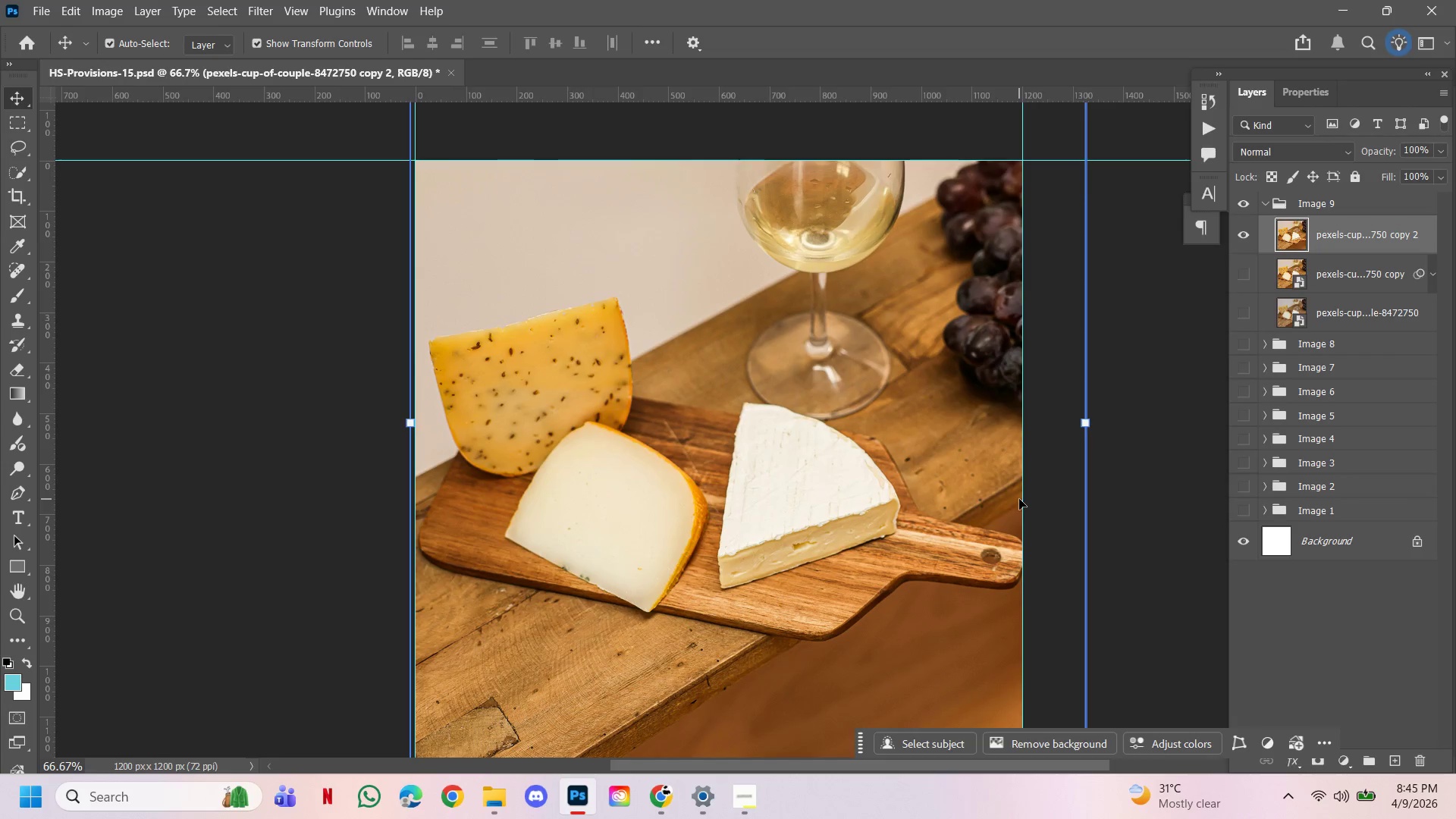 
hold_key(key=ControlLeft, duration=0.56)
 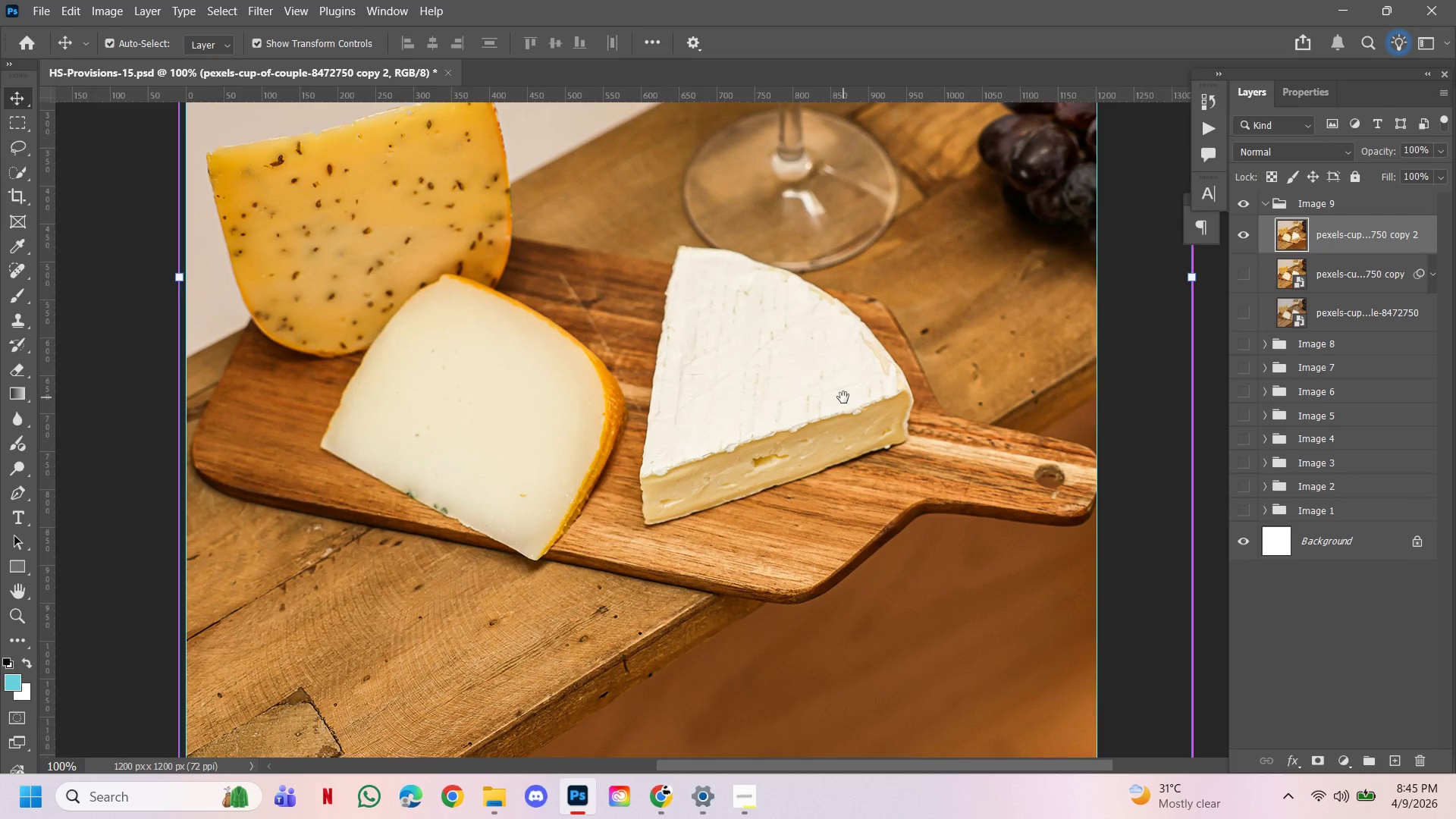 
hold_key(key=Space, duration=1.52)
 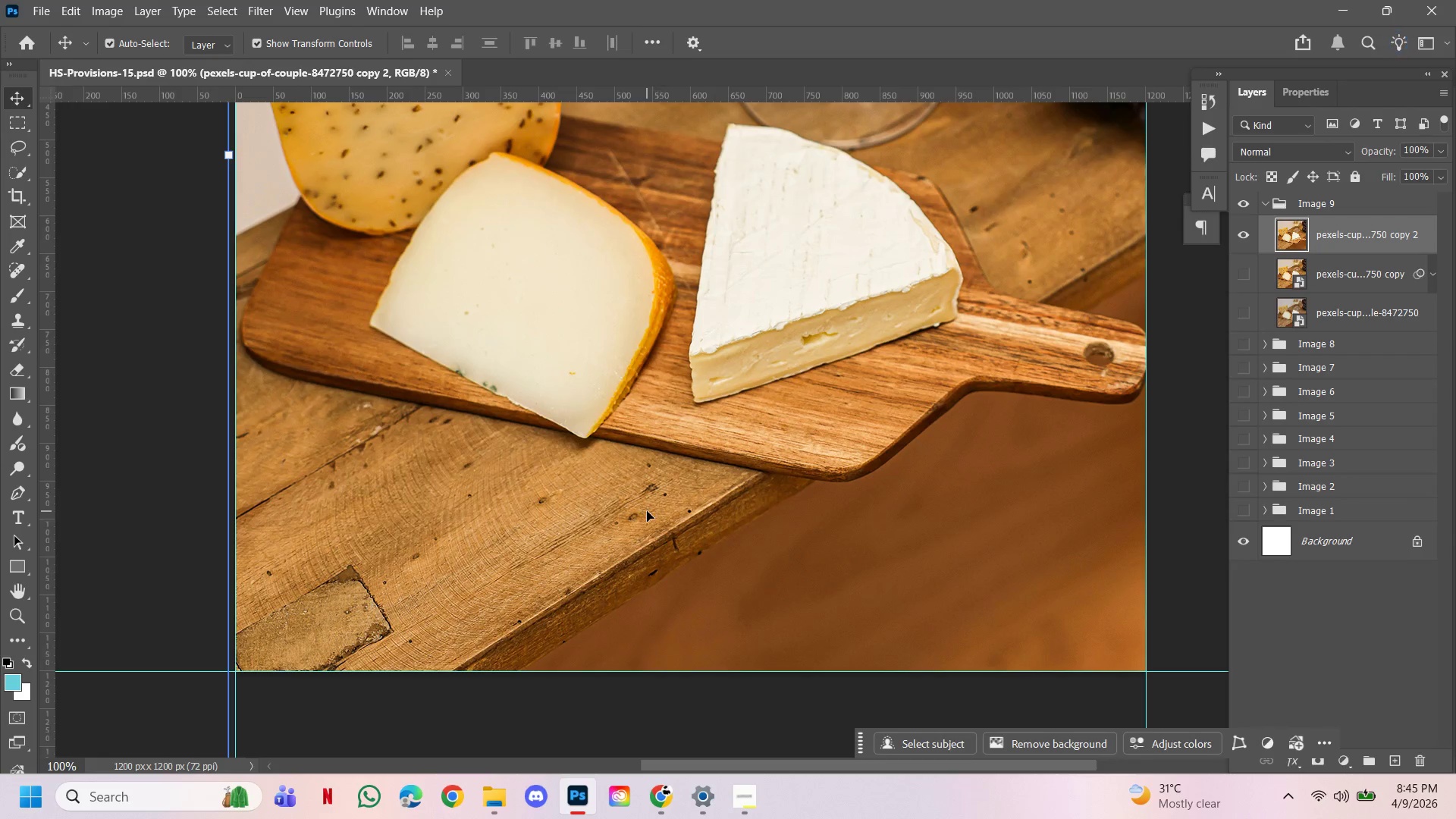 
left_click([831, 456])
 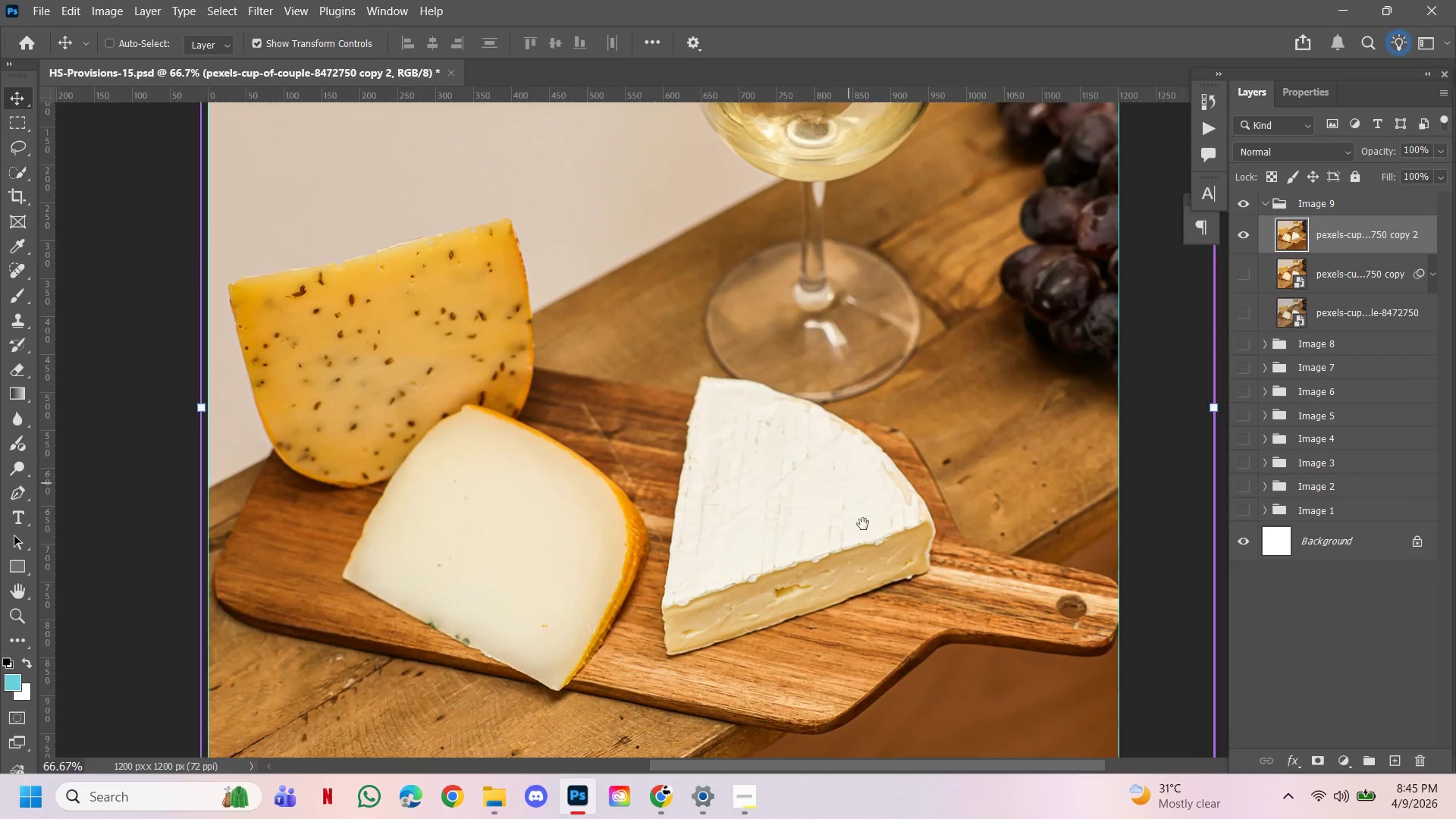 
left_click_drag(start_coordinate=[865, 528], to_coordinate=[843, 397])
 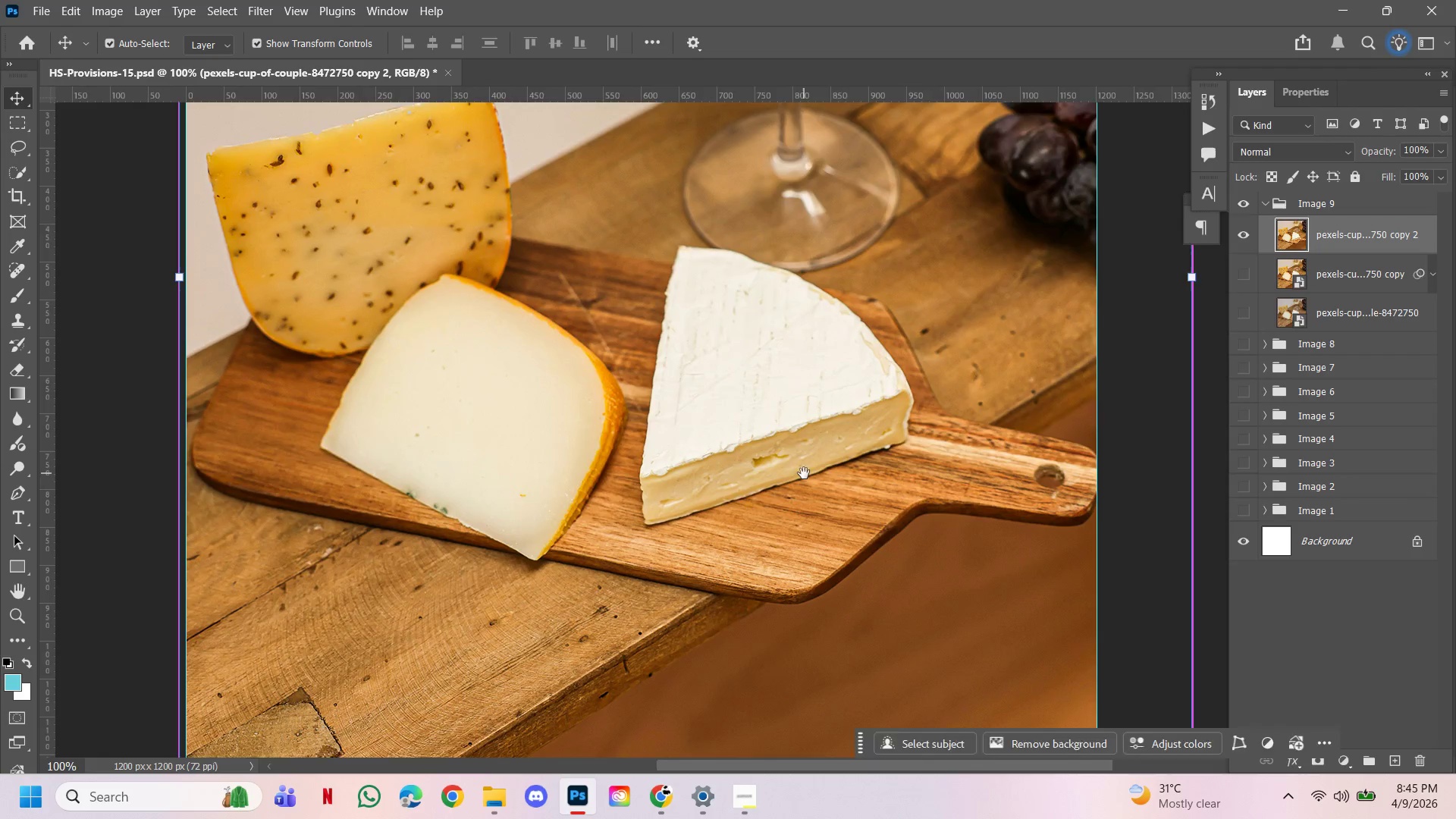 
left_click_drag(start_coordinate=[804, 473], to_coordinate=[853, 351])
 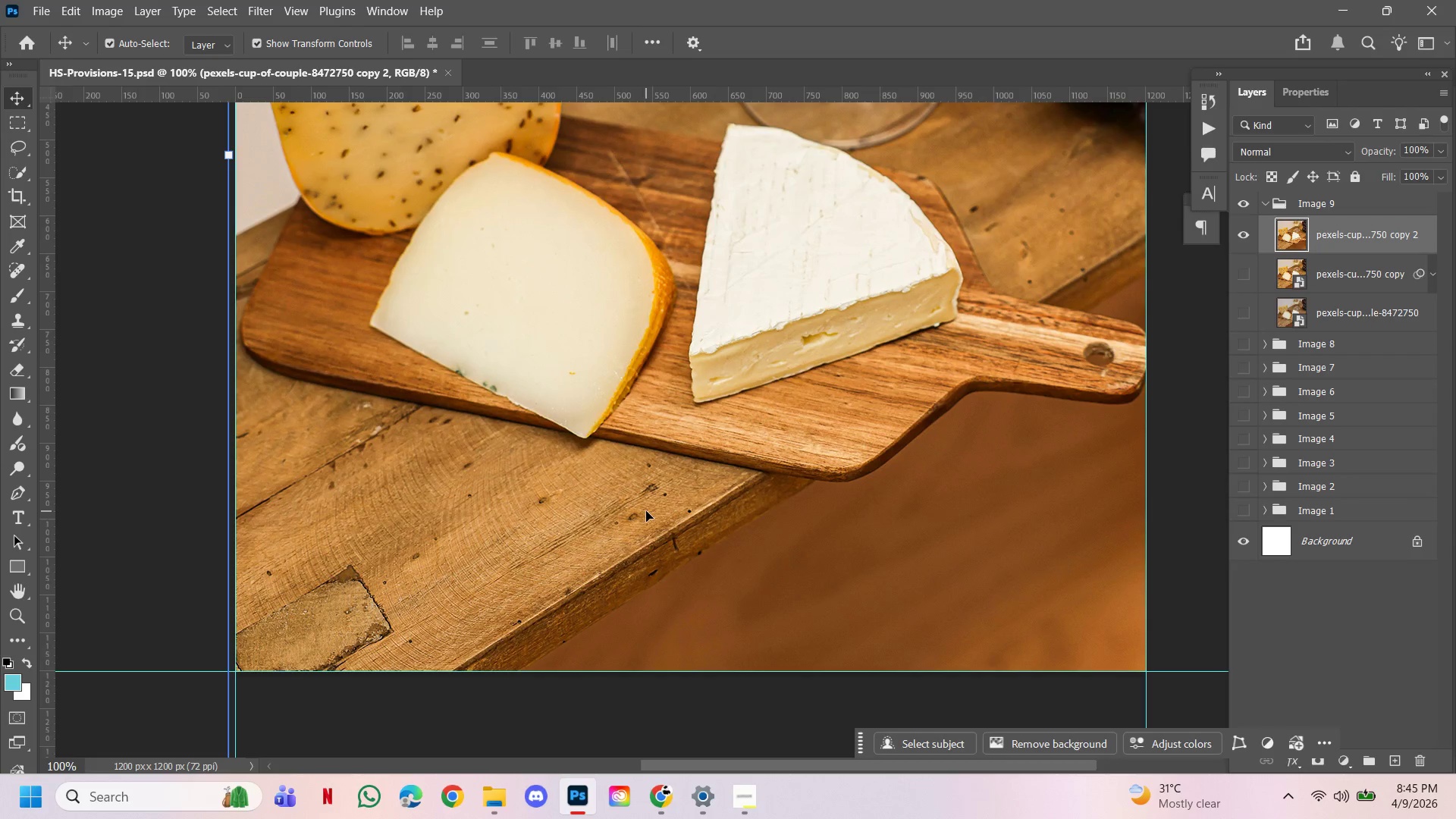 
hold_key(key=Space, duration=0.53)
 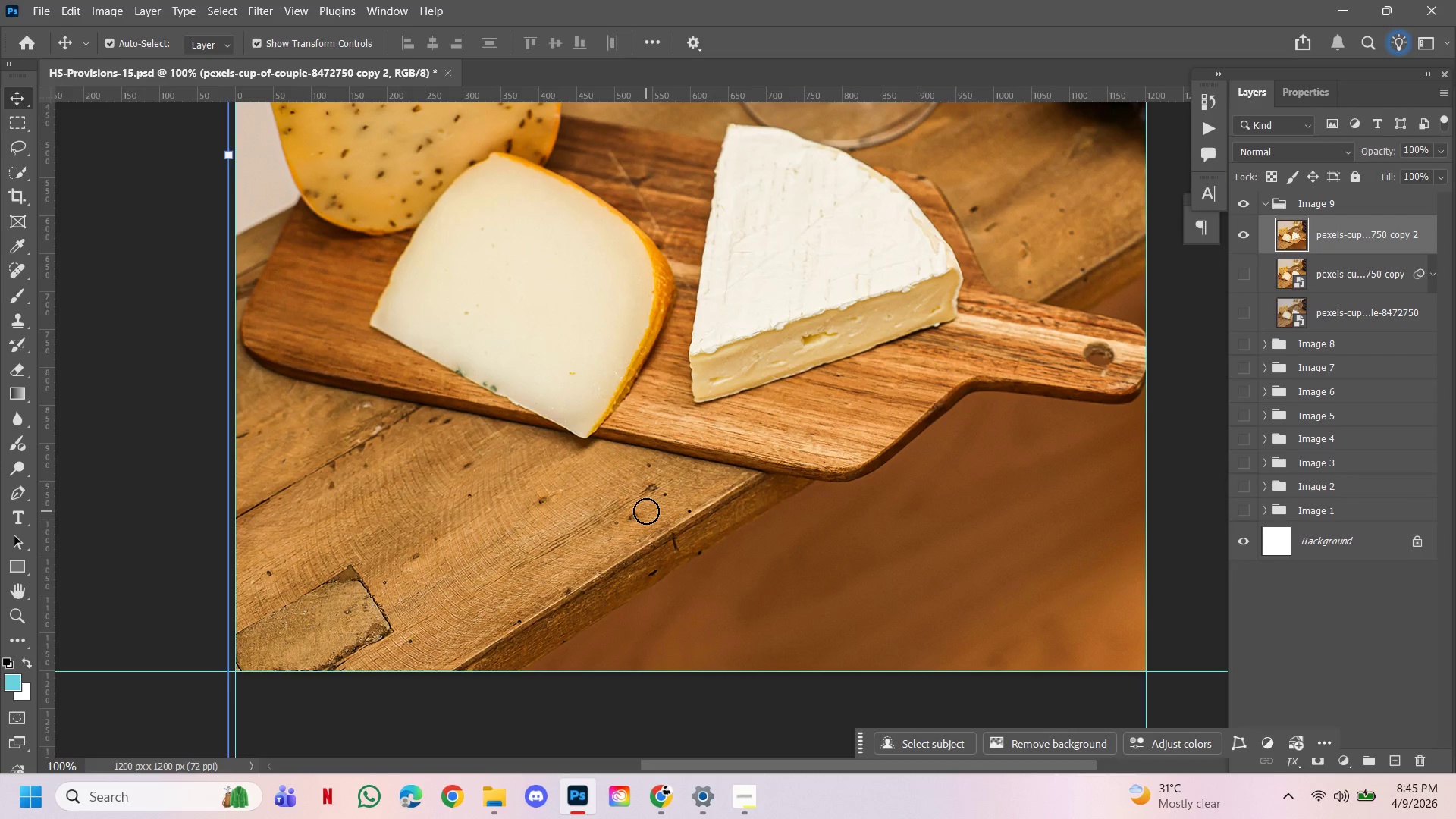 
key(J)
 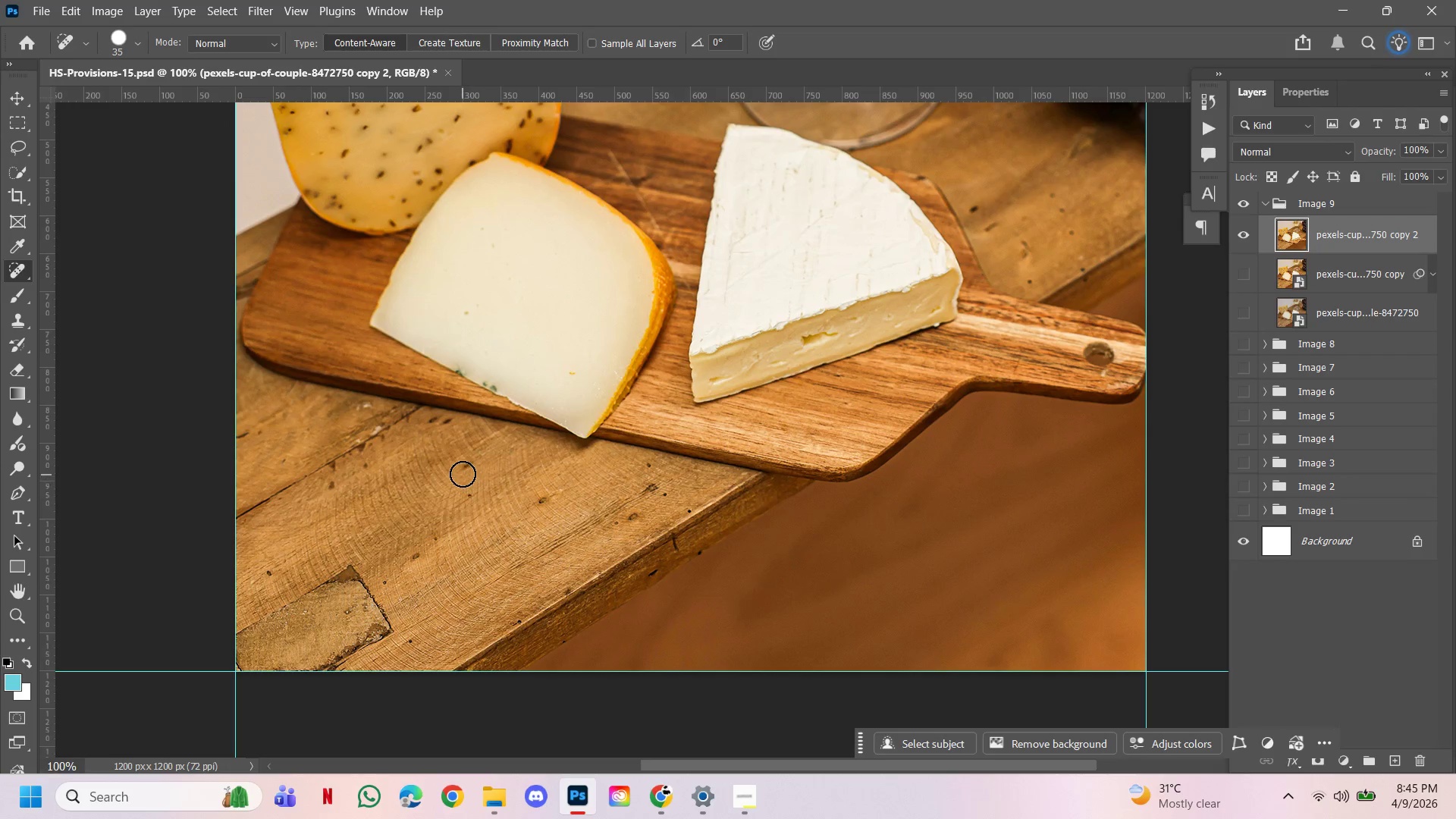 
left_click([463, 466])
 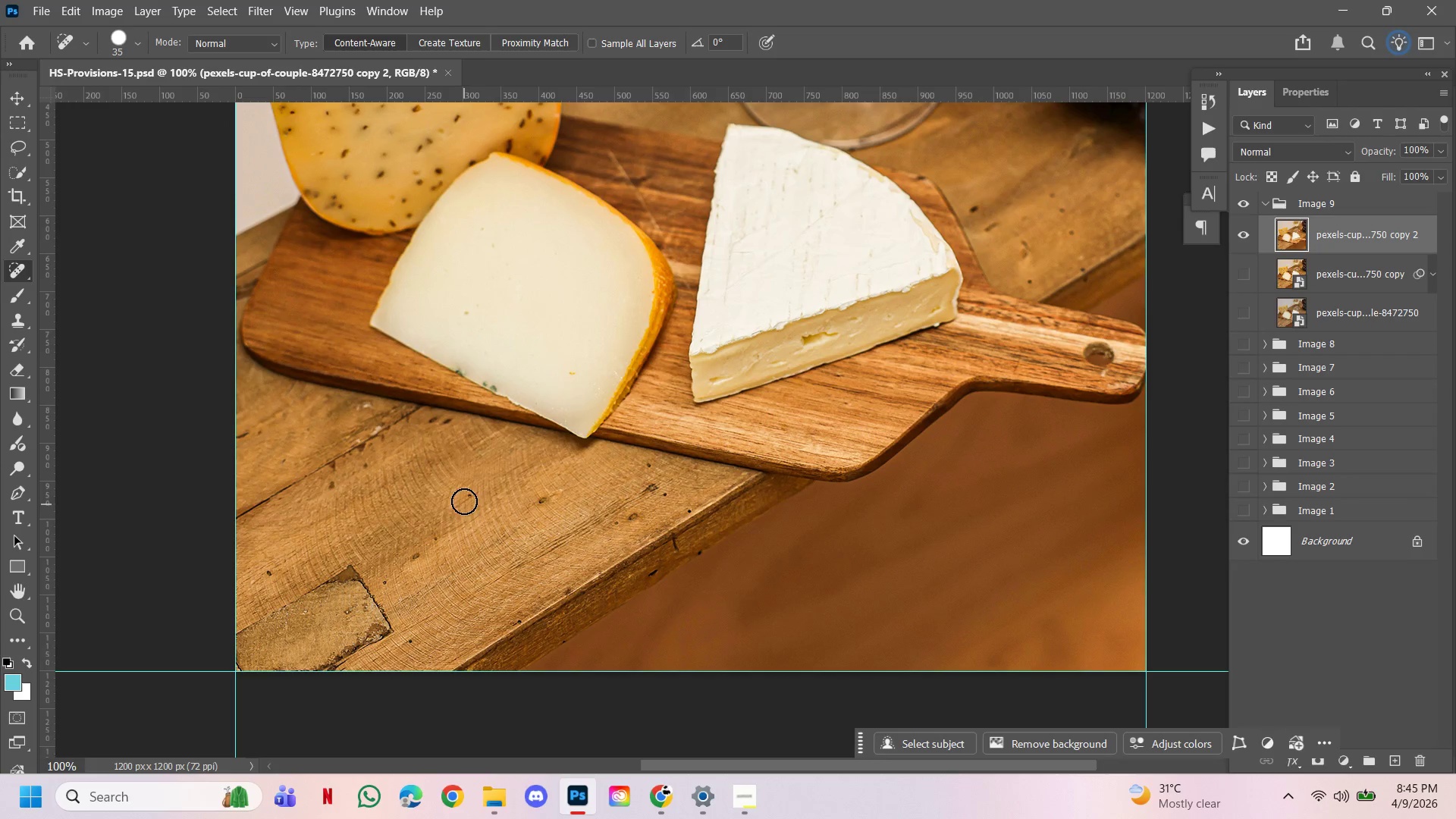 
left_click([466, 494])
 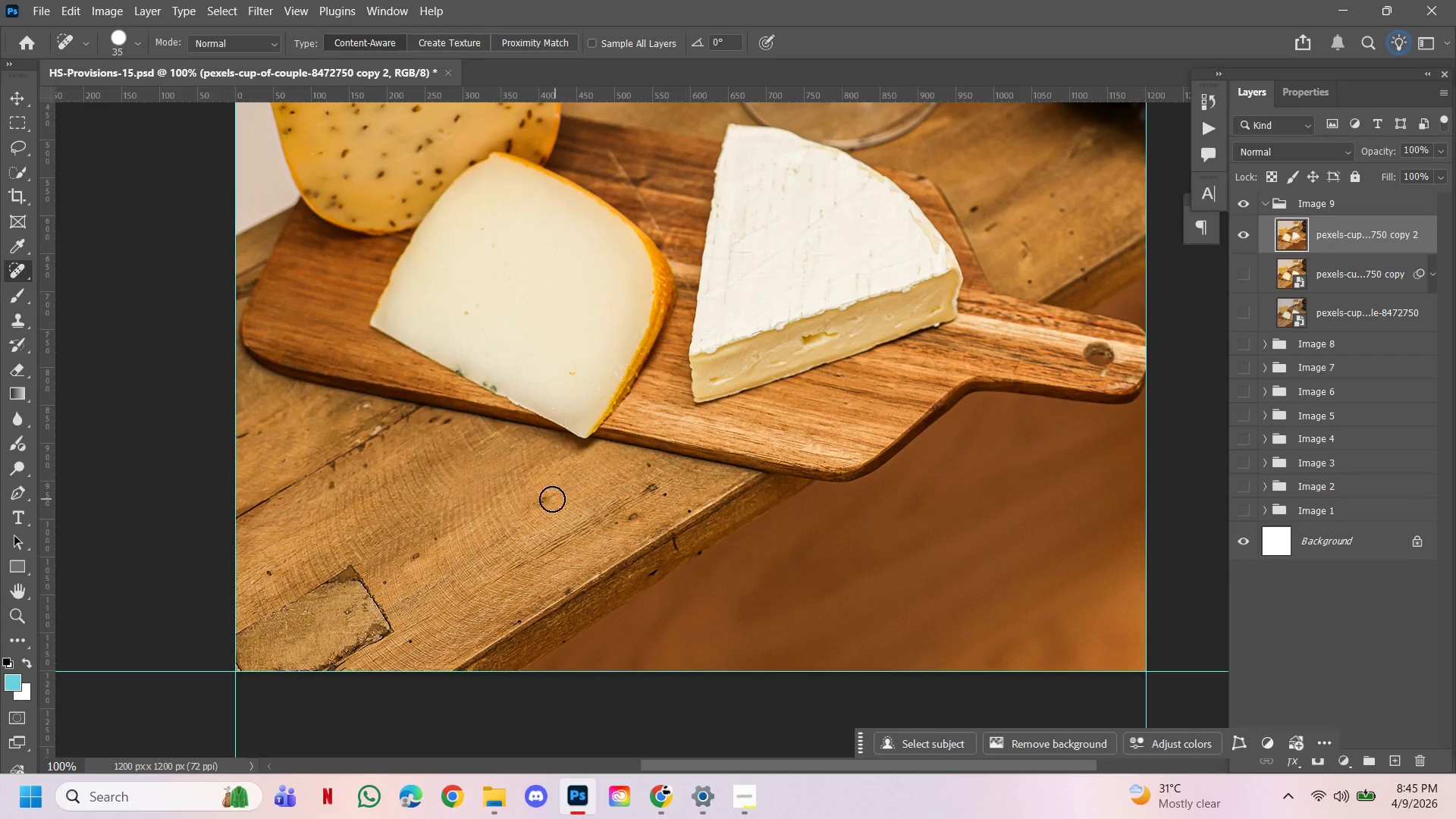 
left_click([542, 501])
 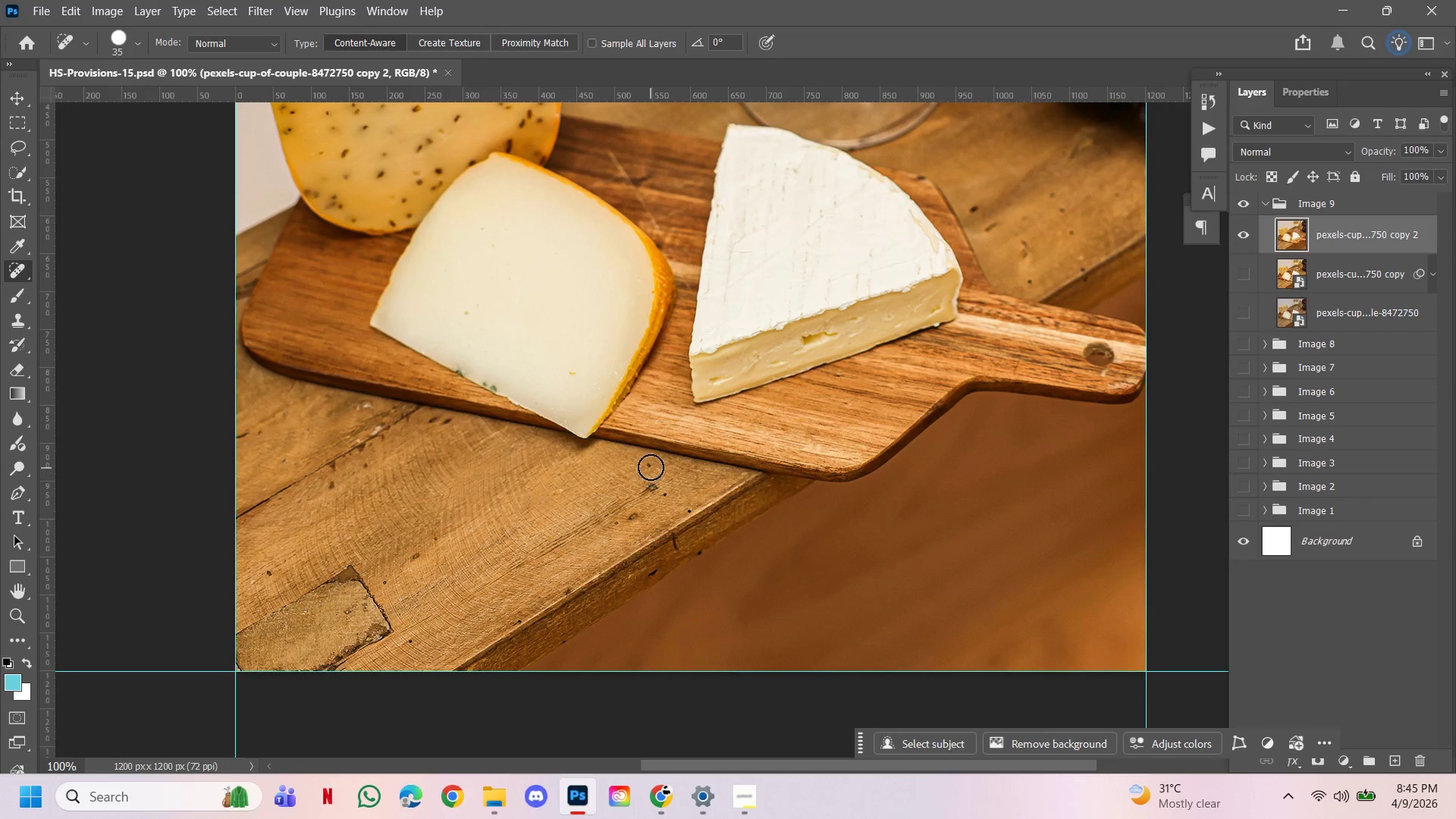 
left_click([651, 466])
 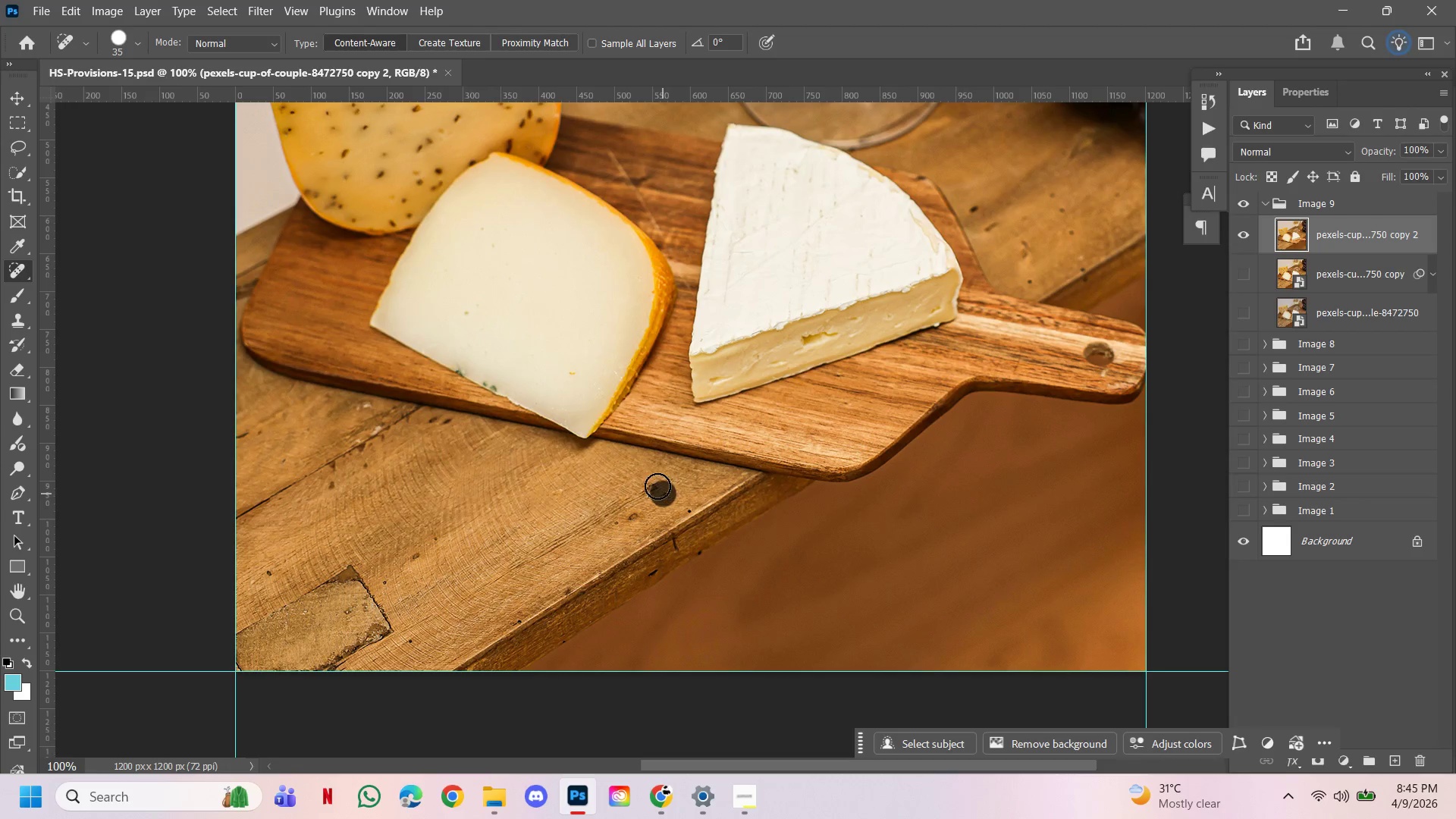 
double_click([651, 486])
 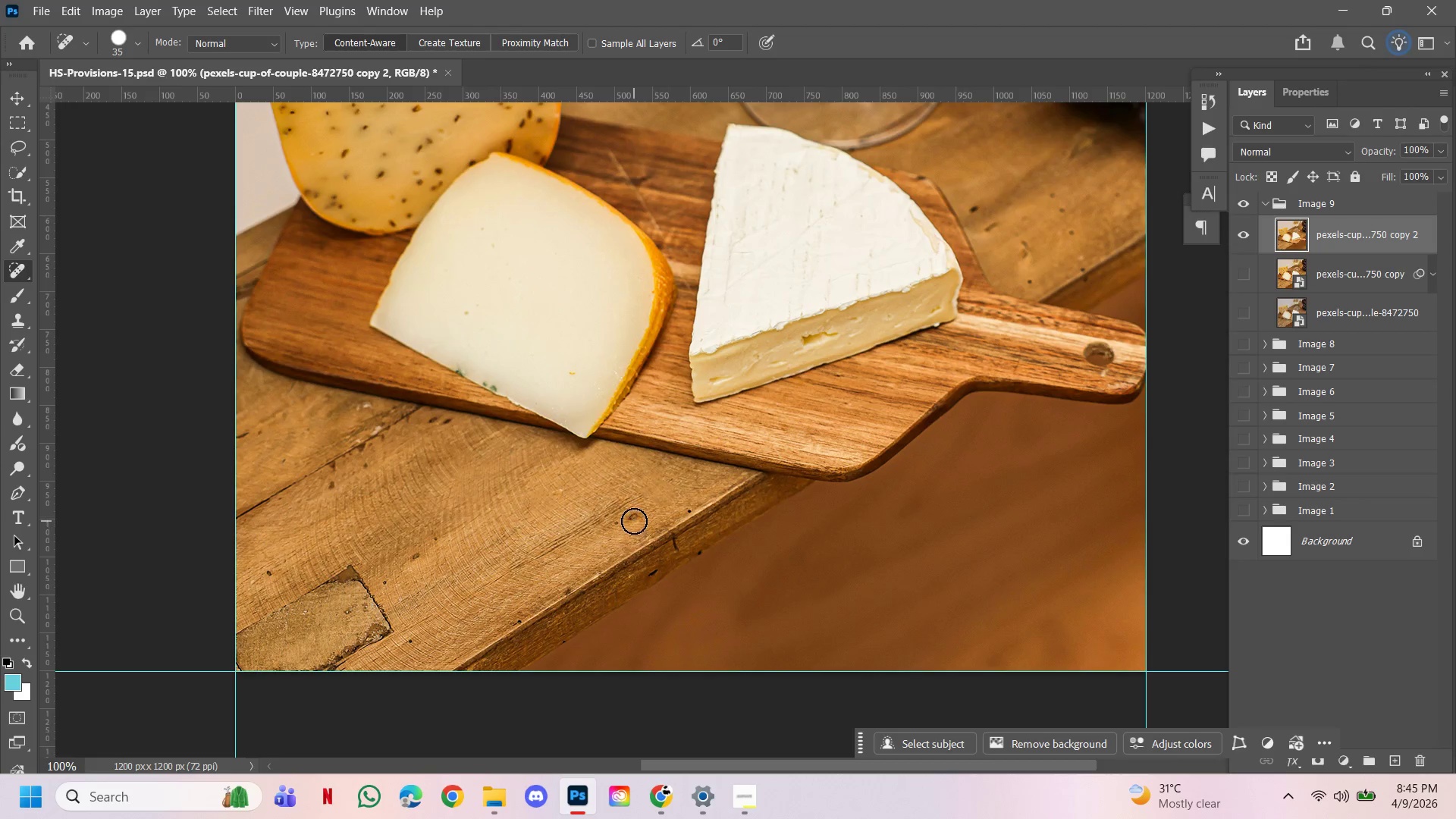 
left_click([634, 521])
 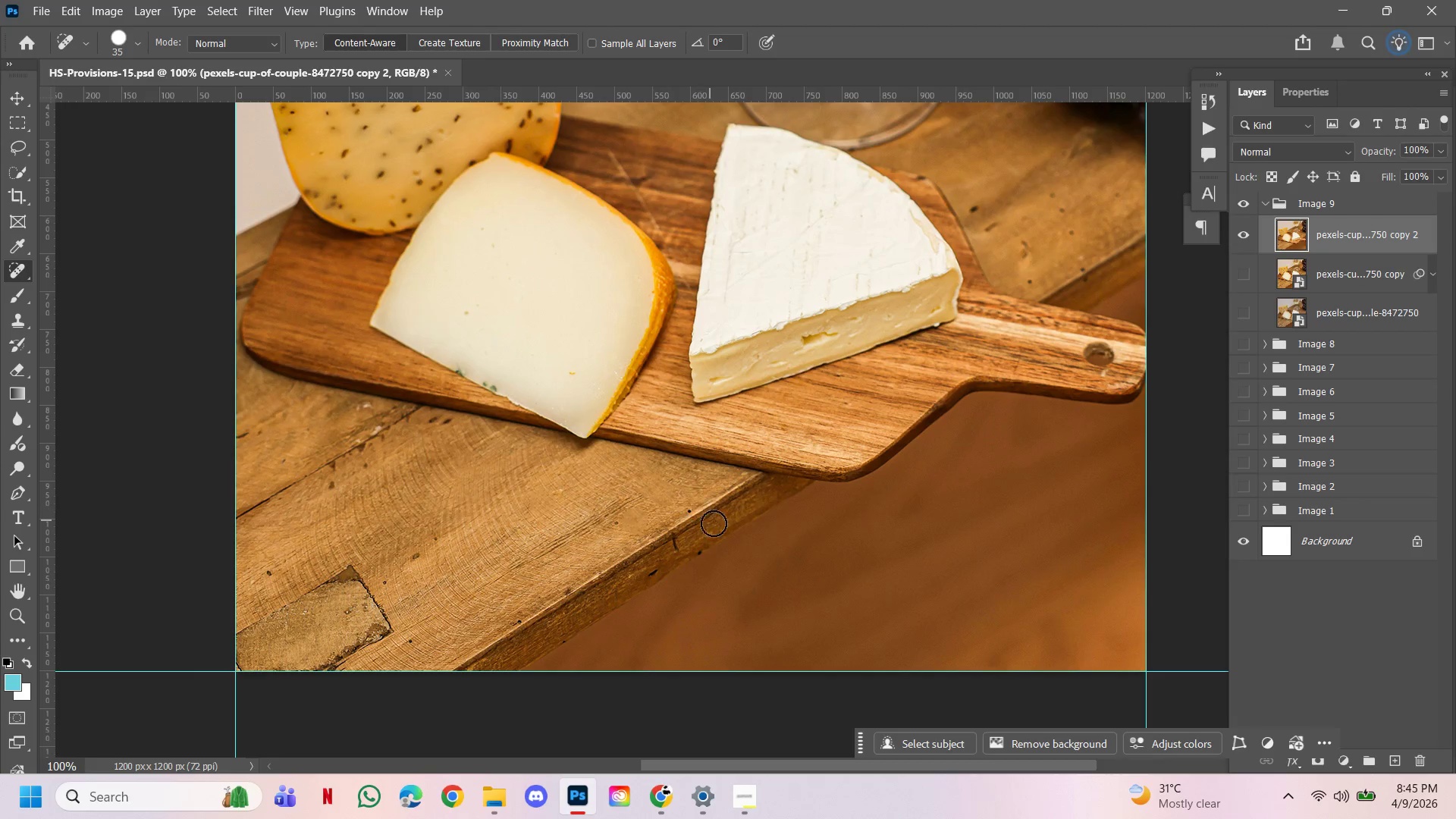 
hold_key(key=ControlLeft, duration=0.64)
 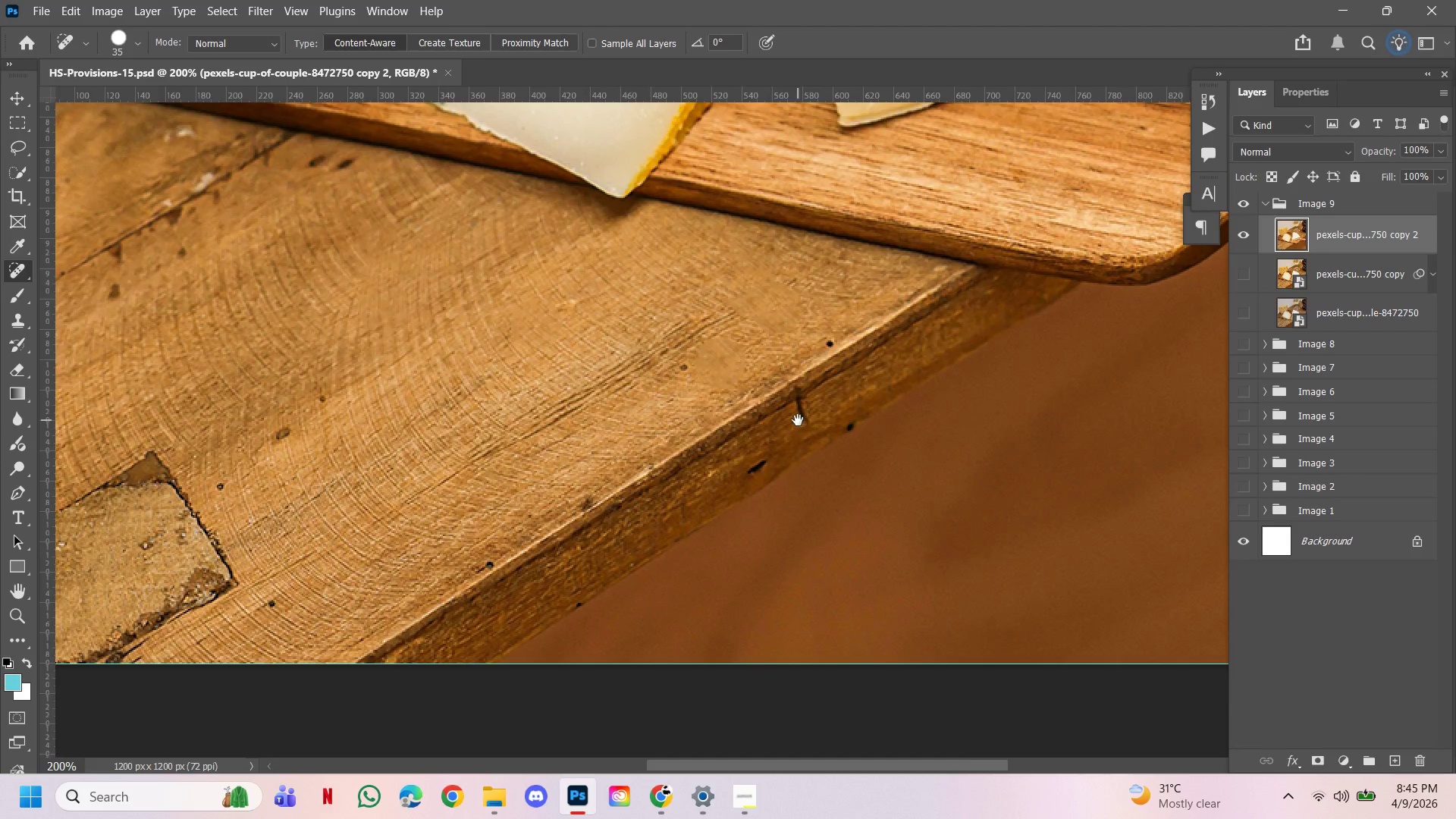 
hold_key(key=Space, duration=1.3)
 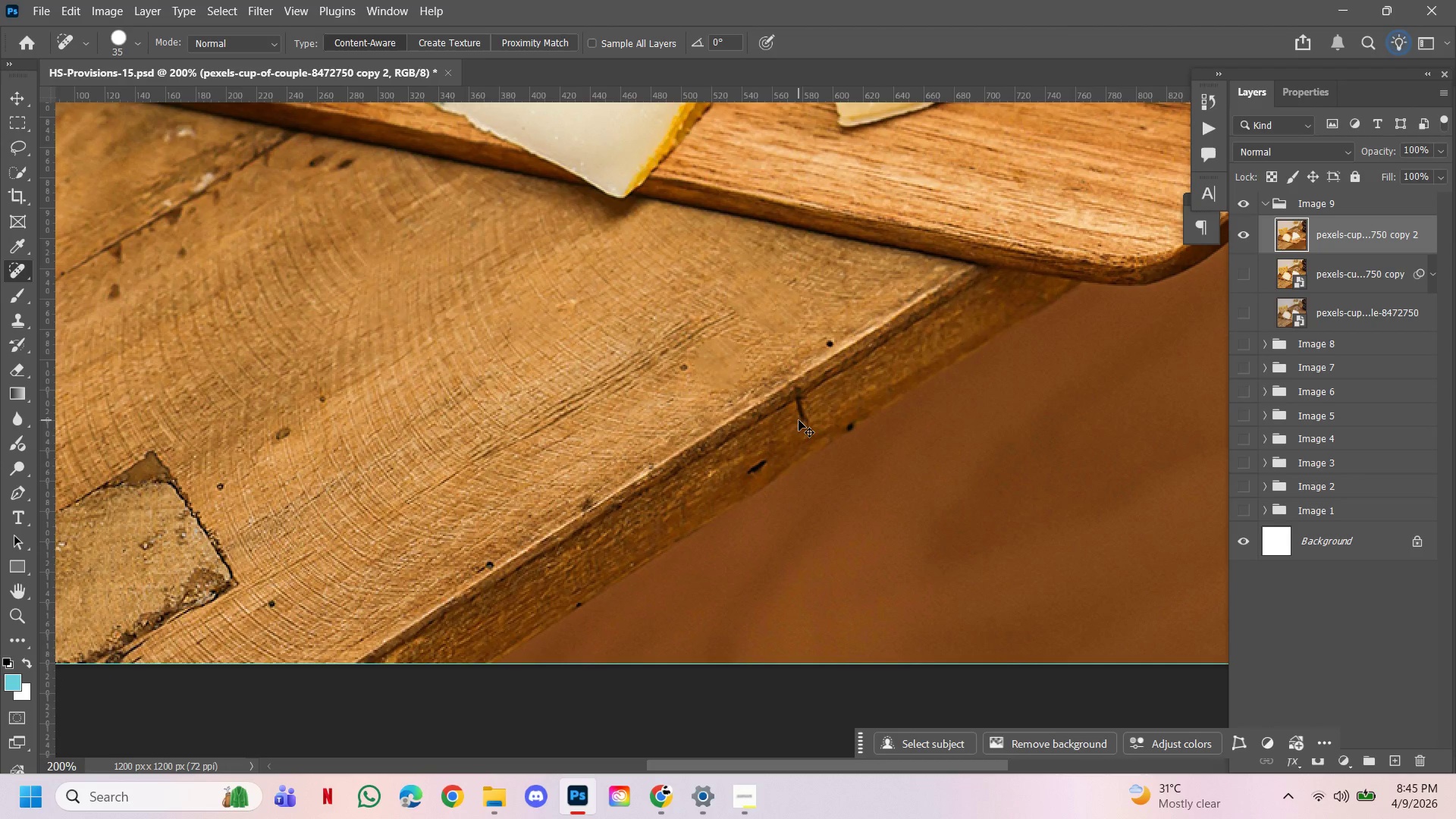 
left_click([654, 557])
 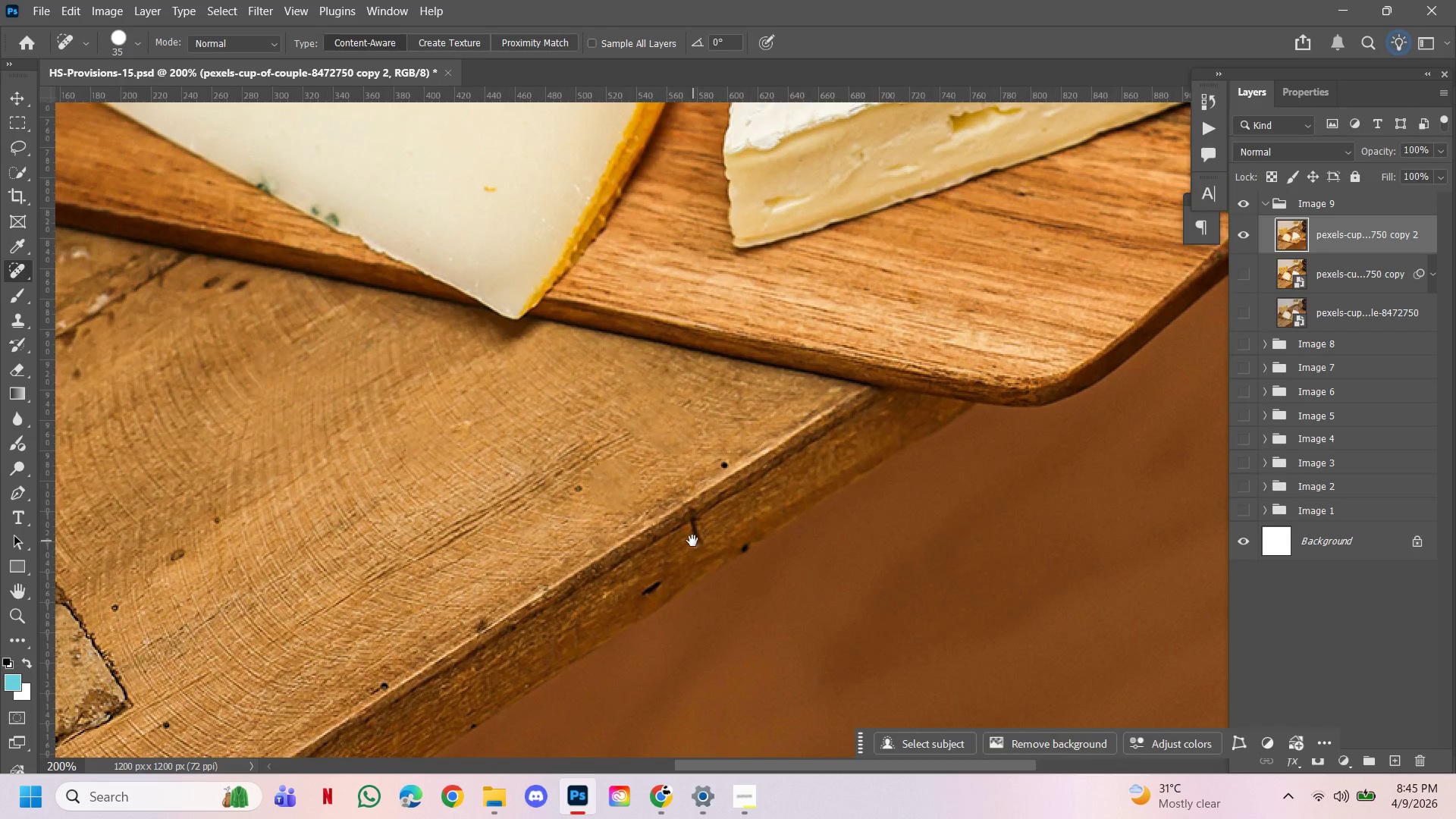 
left_click_drag(start_coordinate=[692, 541], to_coordinate=[798, 420])
 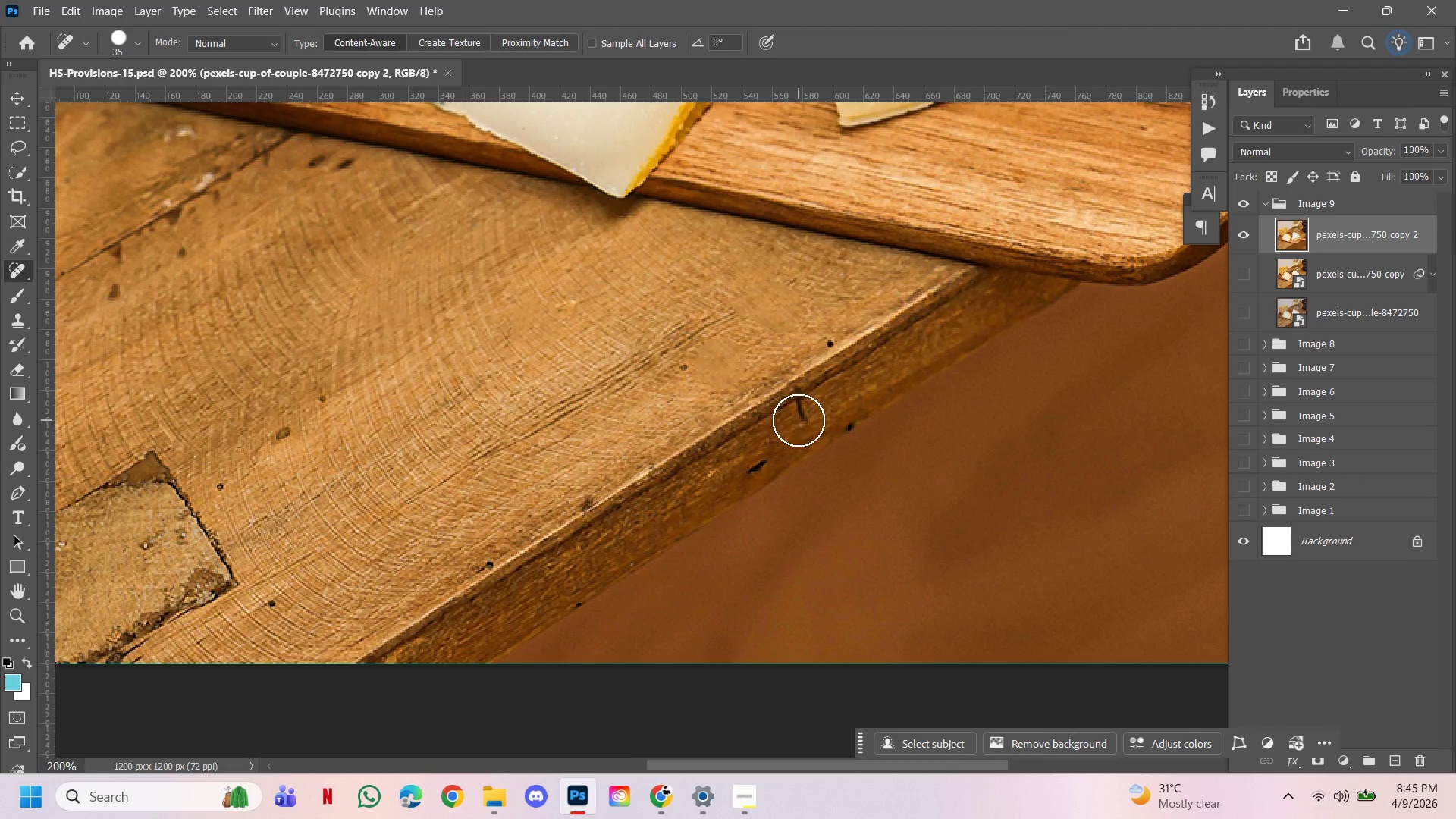 
key(Control+Z)
 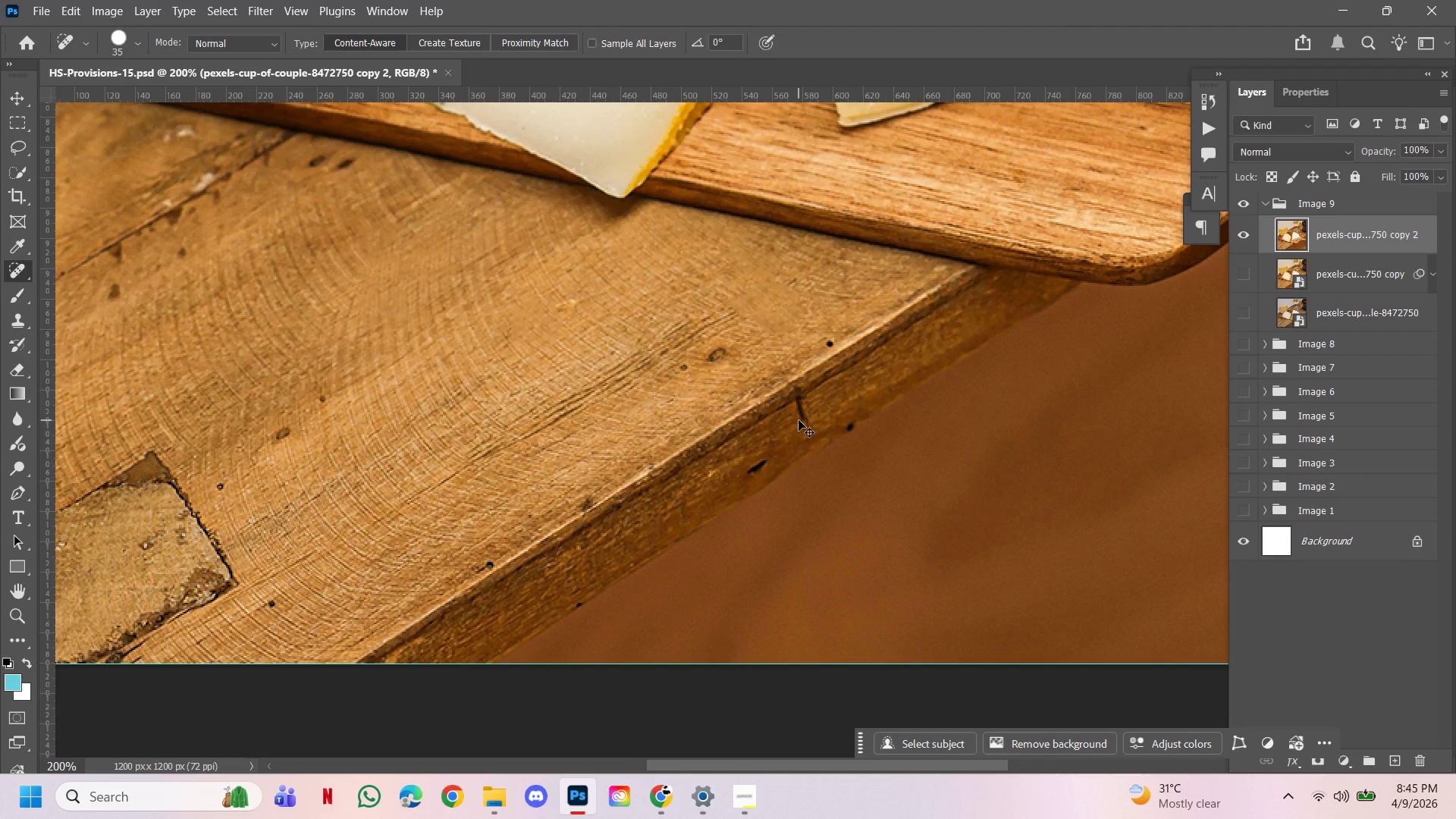 
key(Alt+Control+Z)
 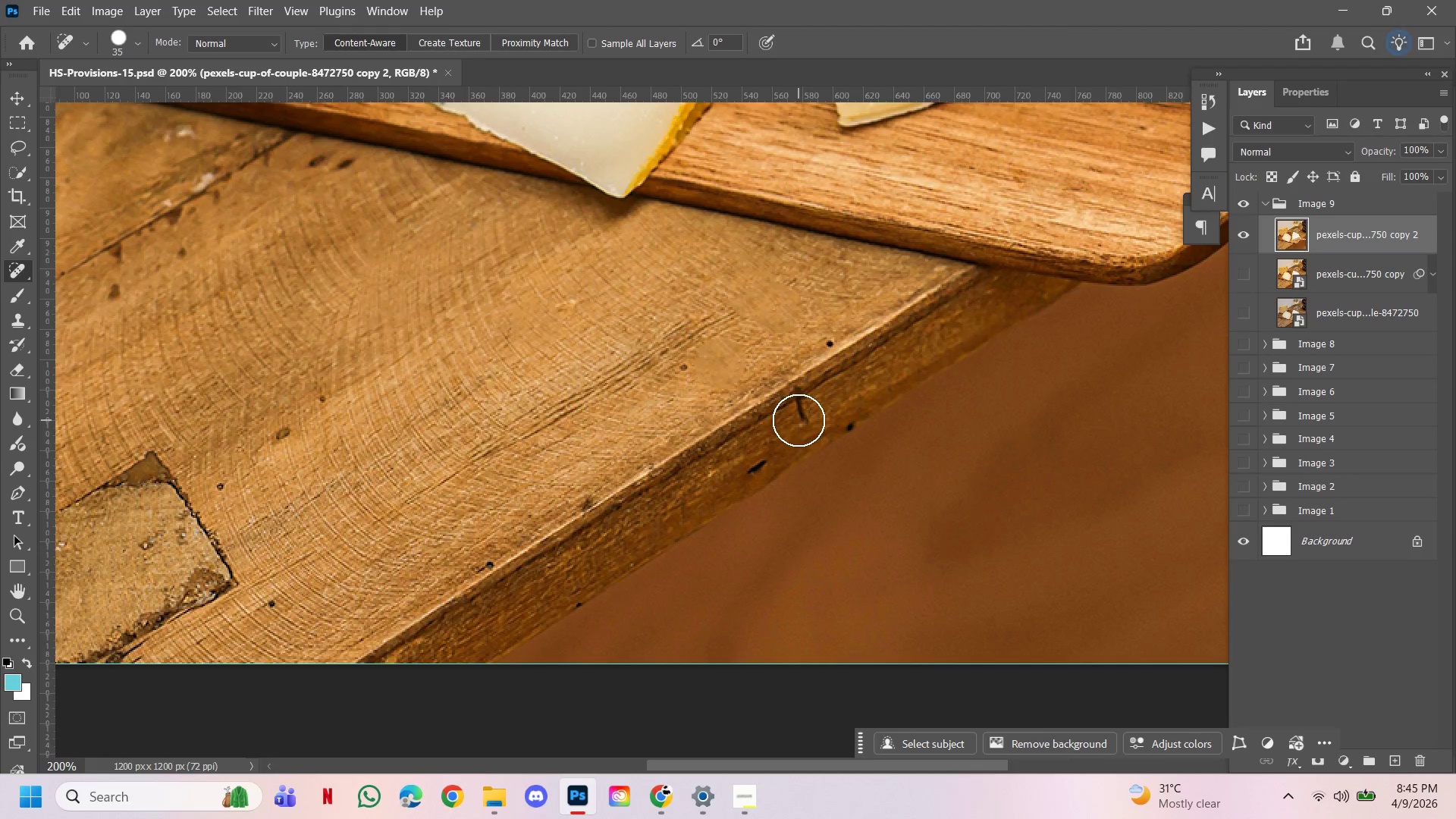 
key(Control+ControlLeft)
 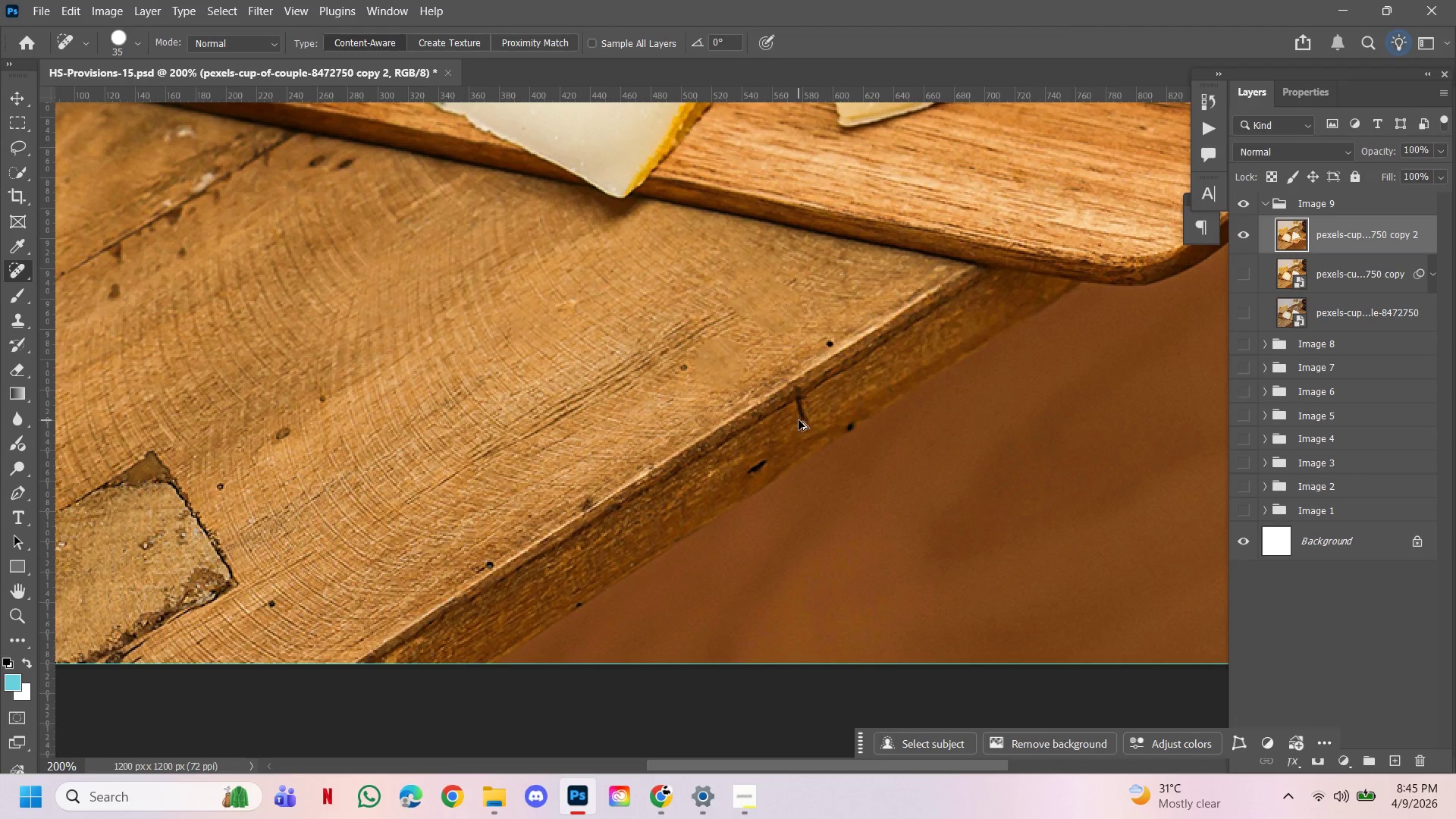 
key(Alt+Control+AltLeft)
 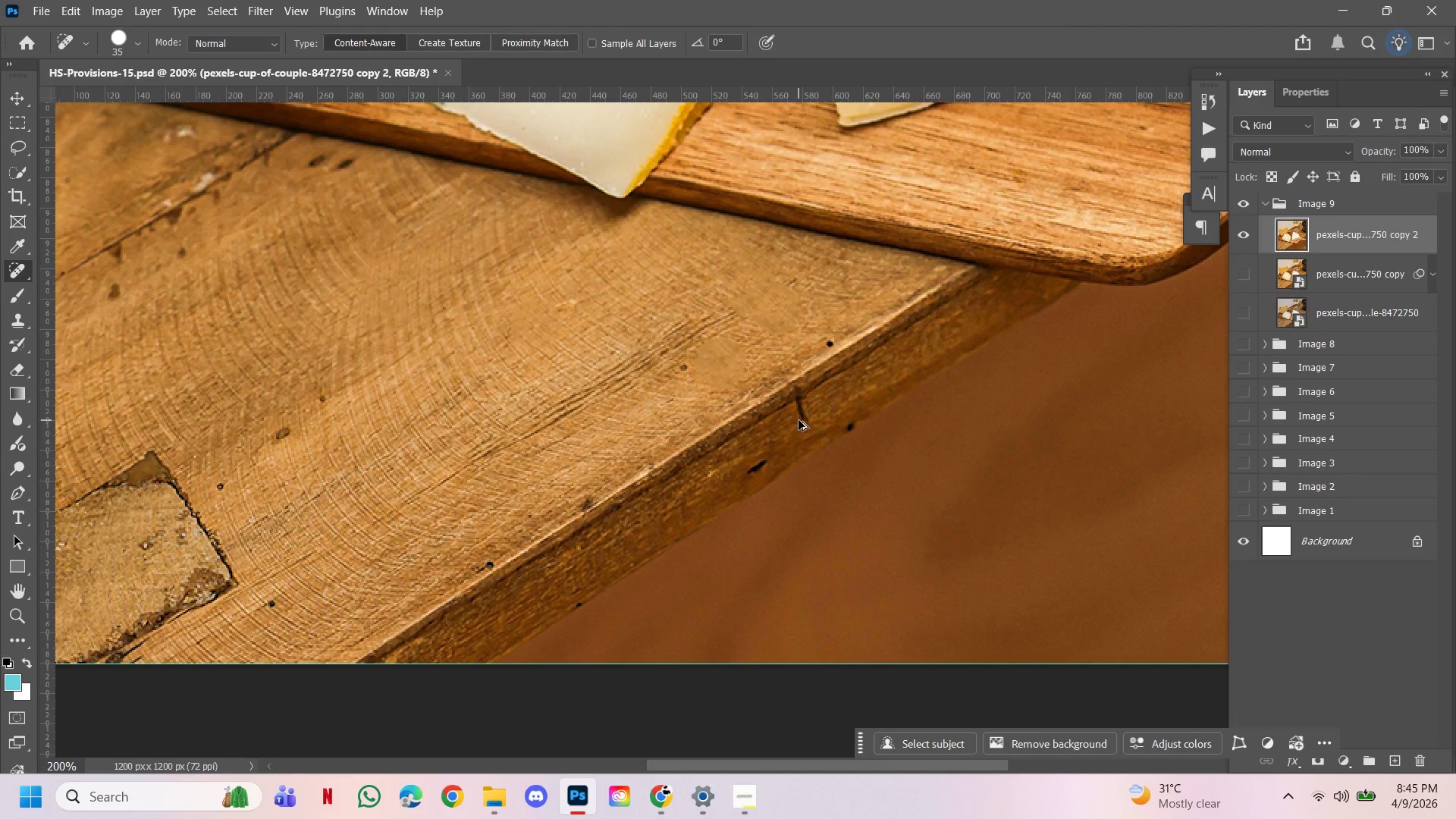 
key(Alt+Control+Z)
 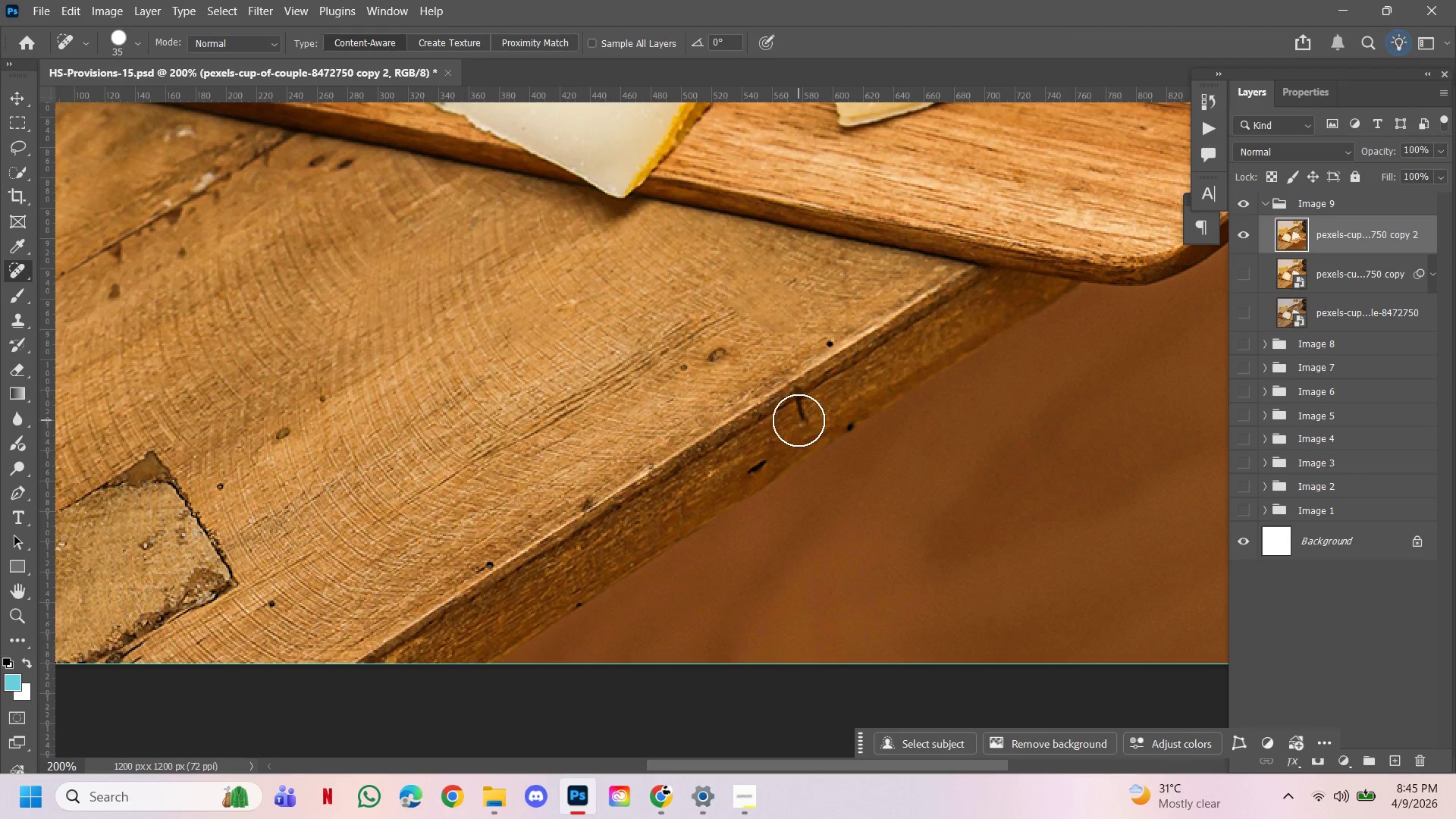 
key(Control+ControlLeft)
 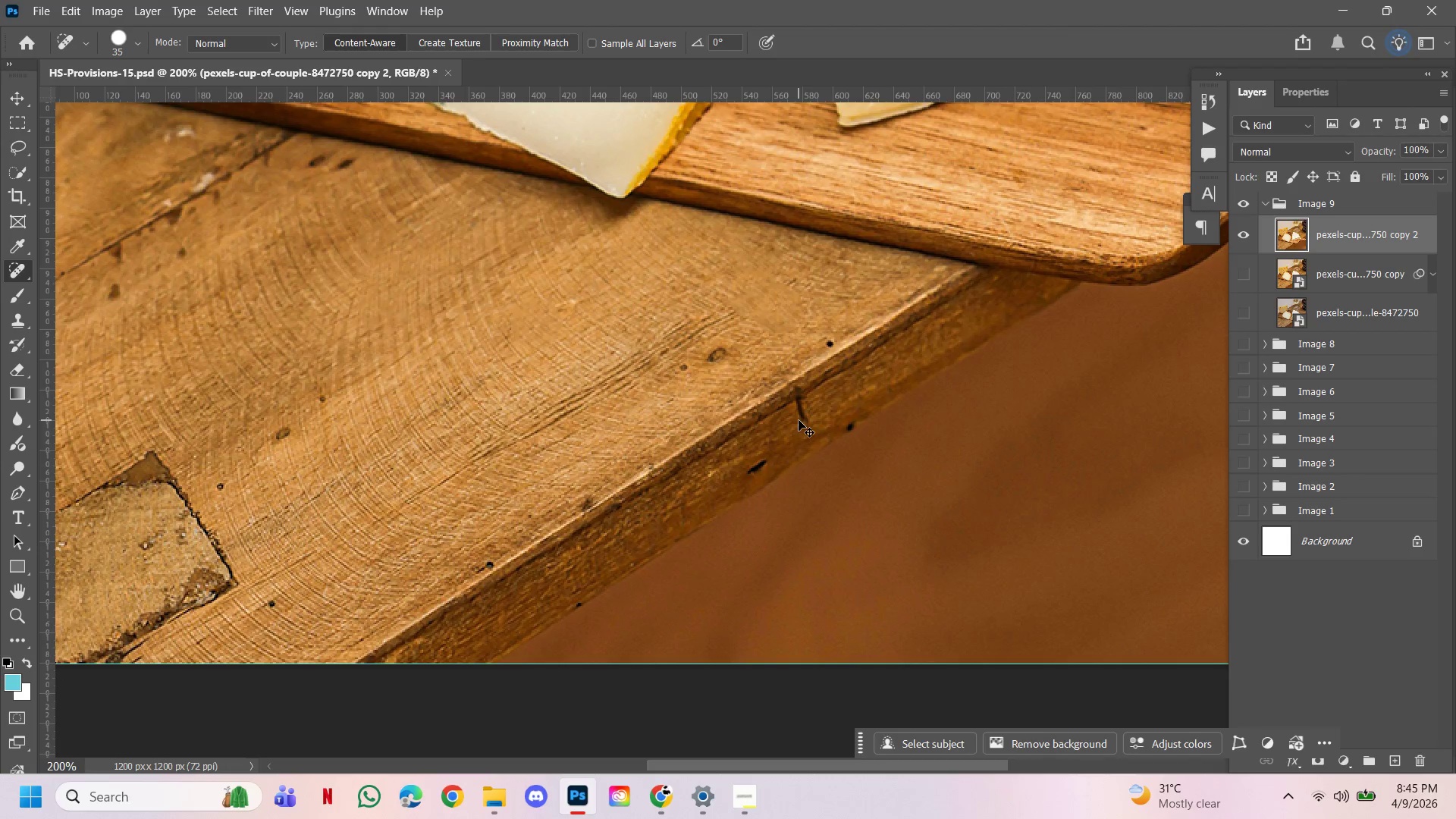 
key(Alt+Control+AltLeft)
 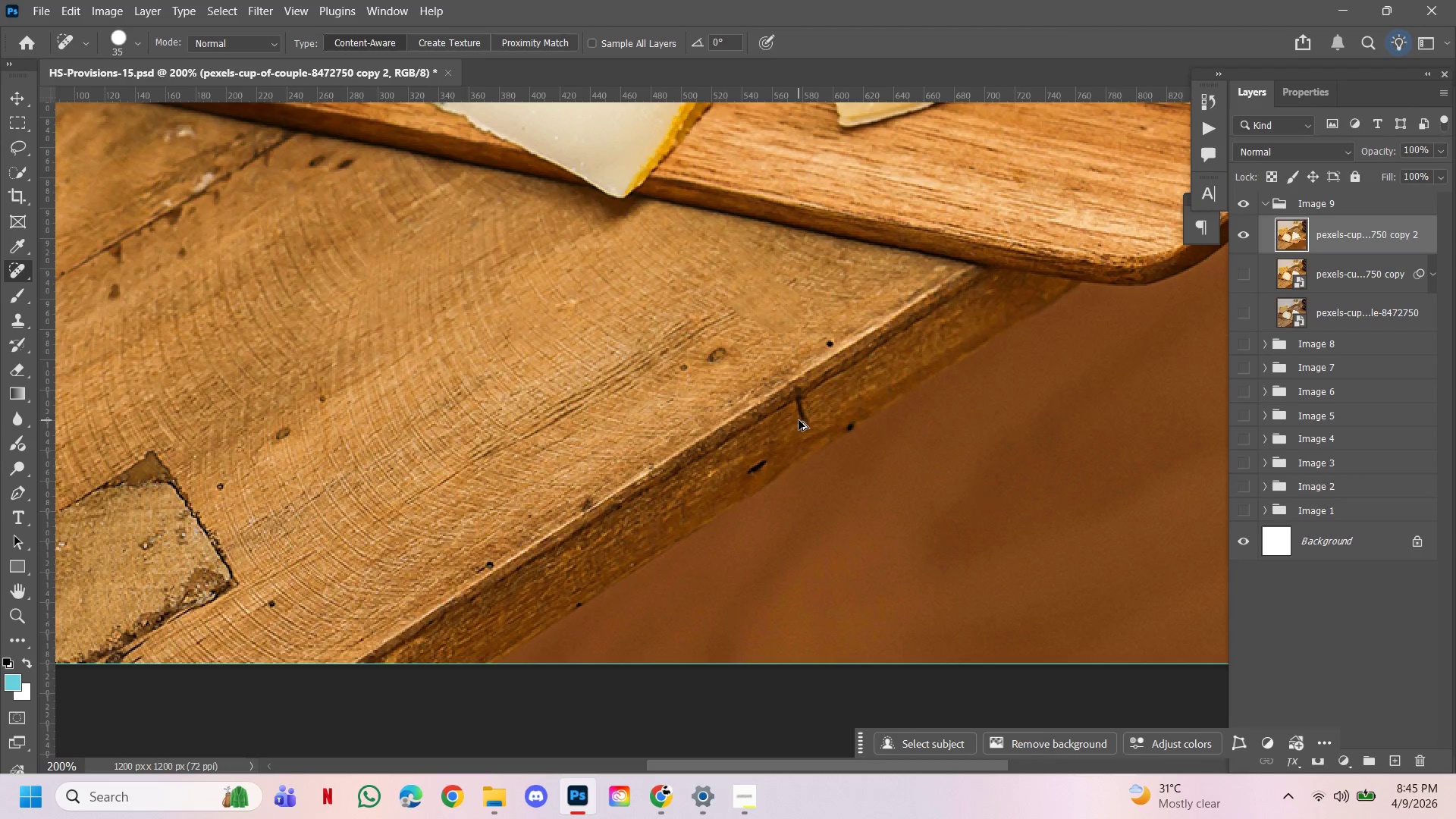 
key(Alt+Control+Z)
 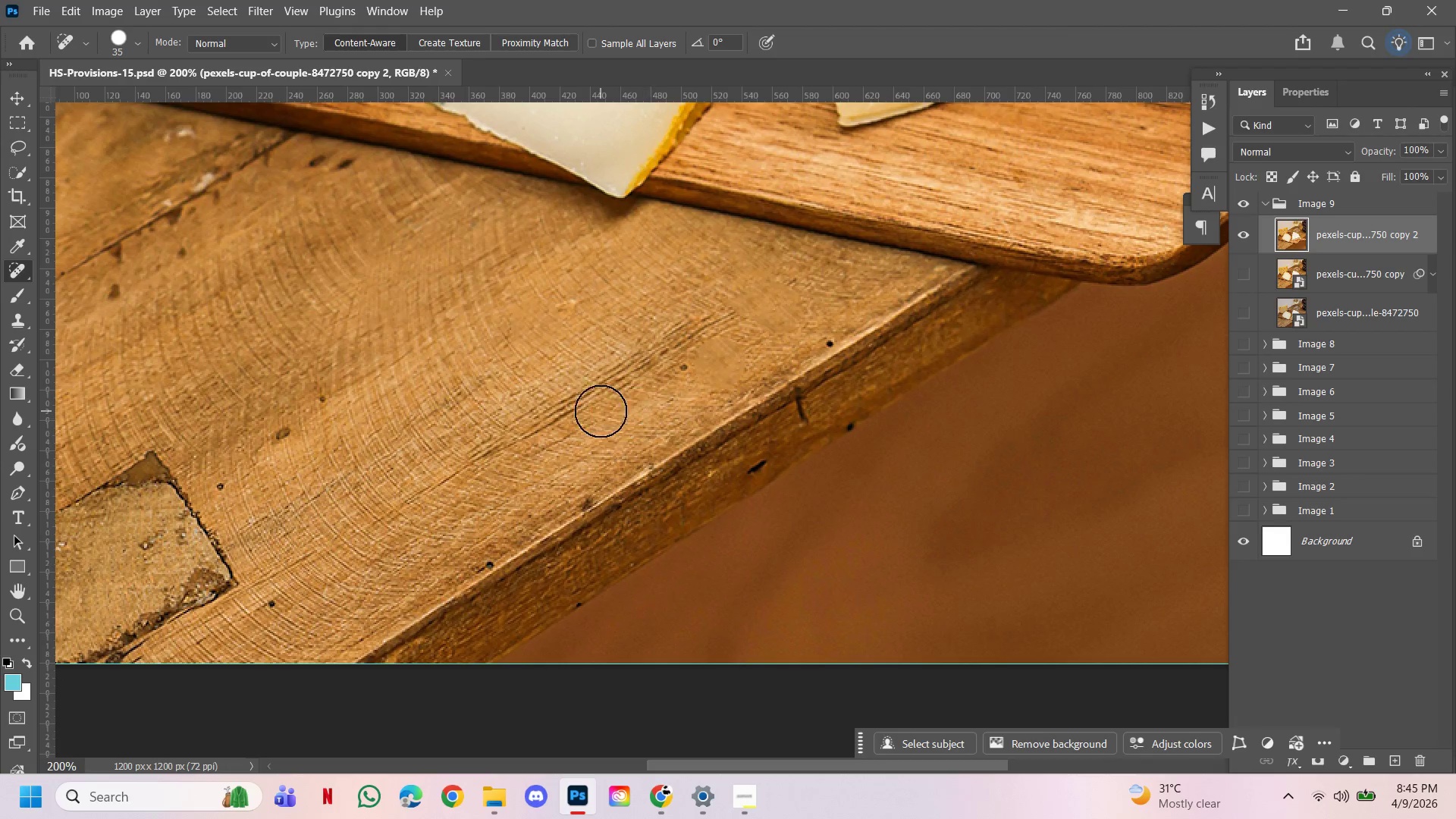 
key(Control+ControlLeft)
 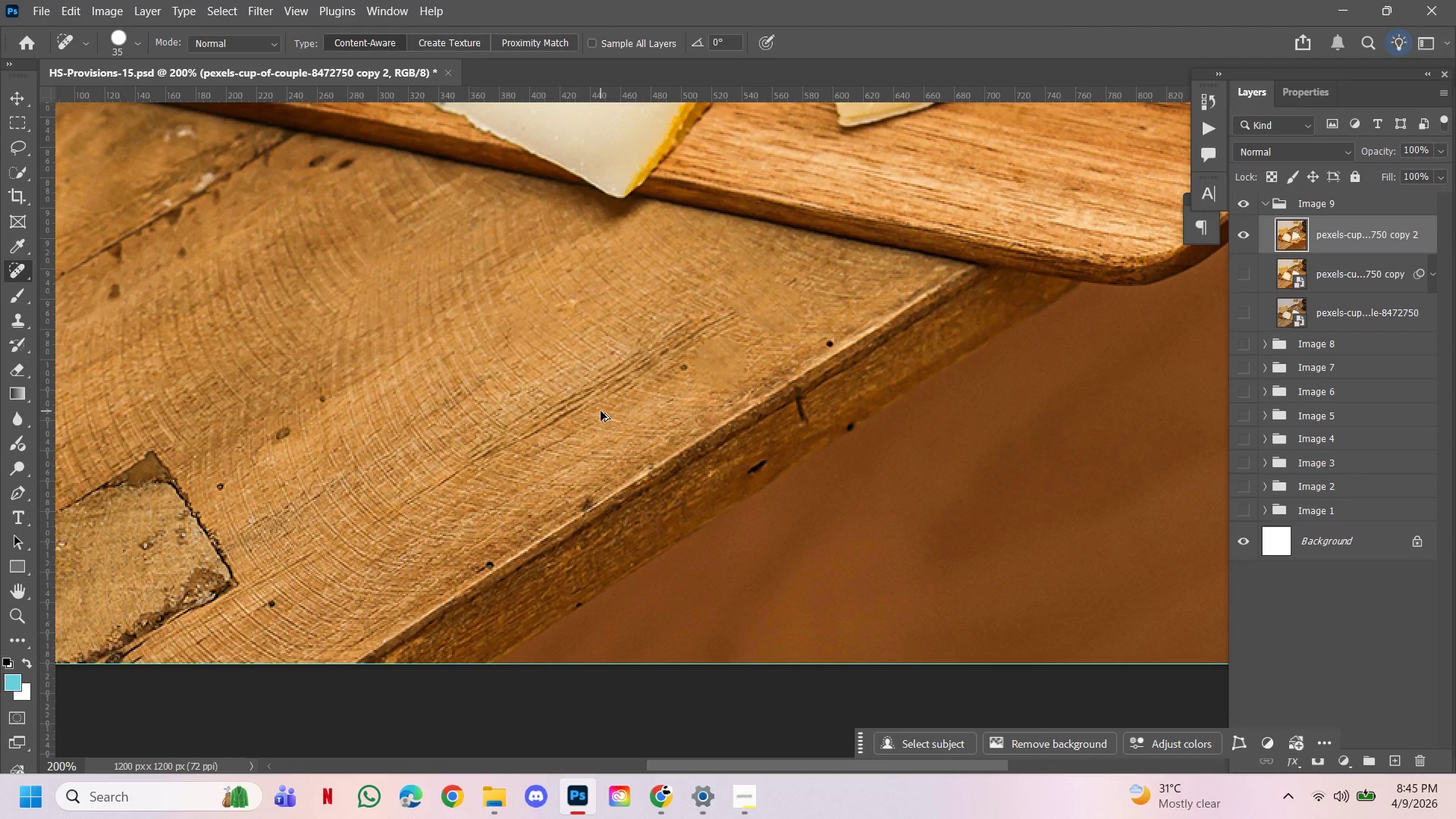 
key(Alt+Control+AltLeft)
 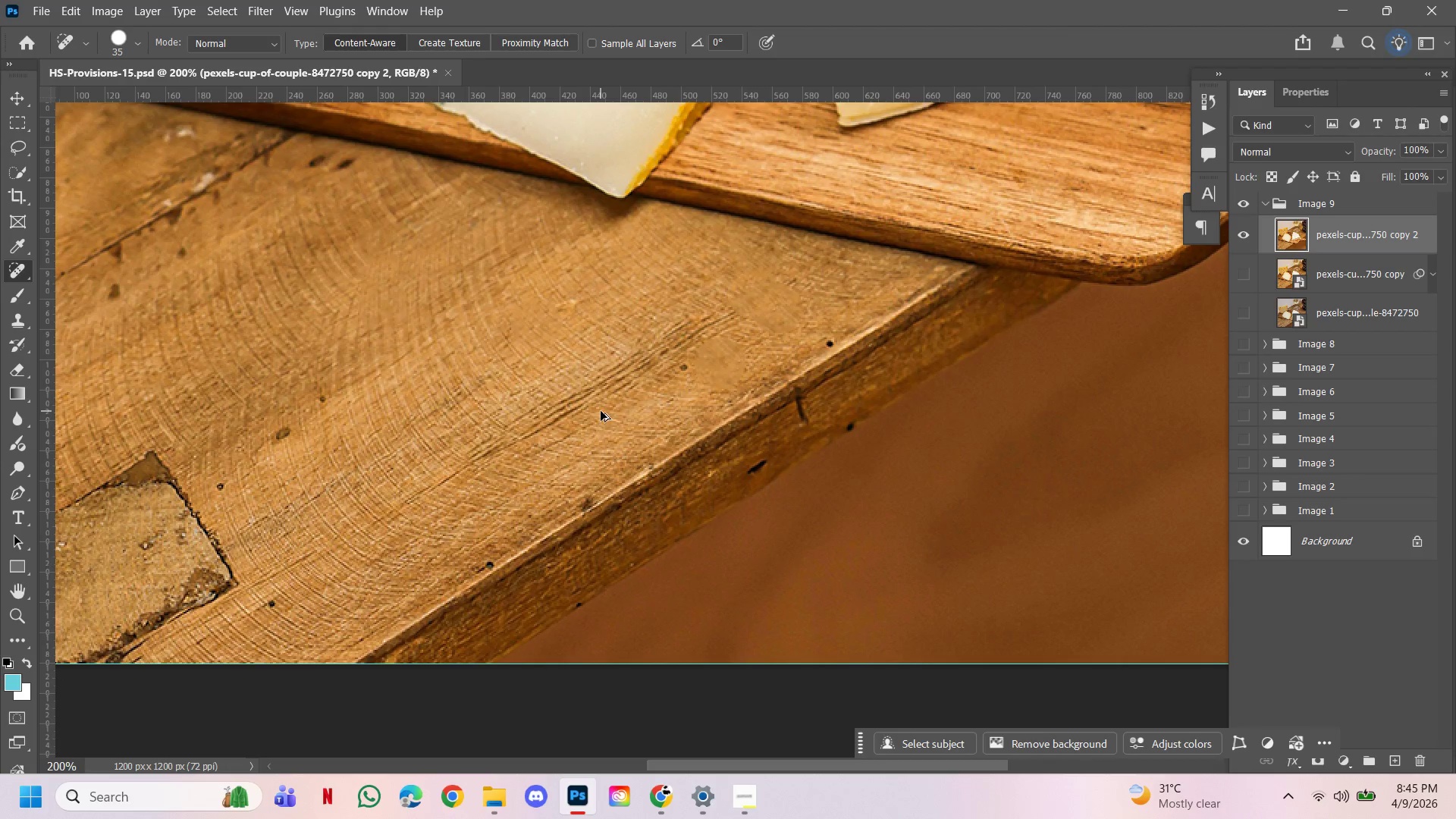 
key(Alt+Control+Z)
 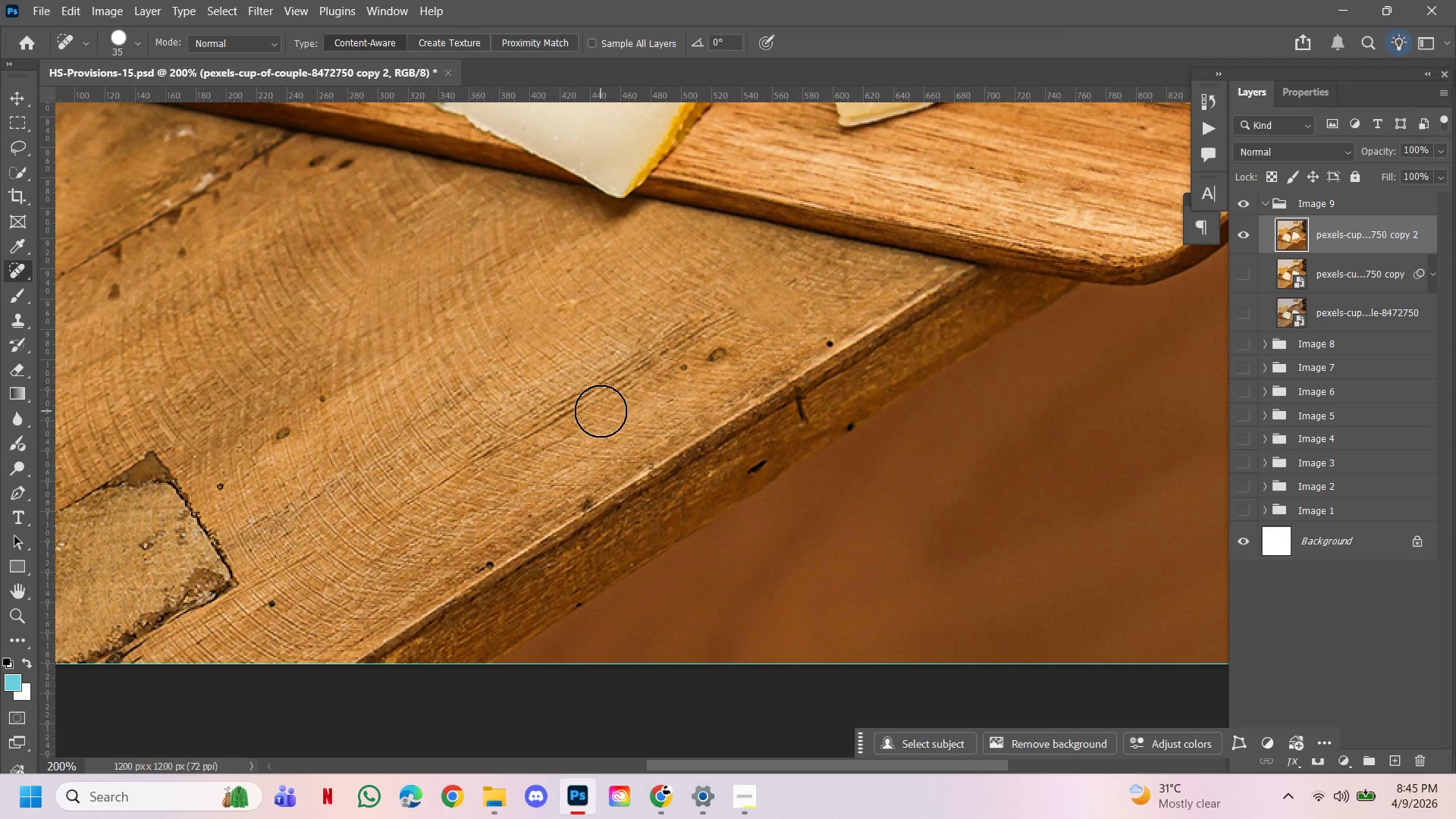 
key(Control+ControlLeft)
 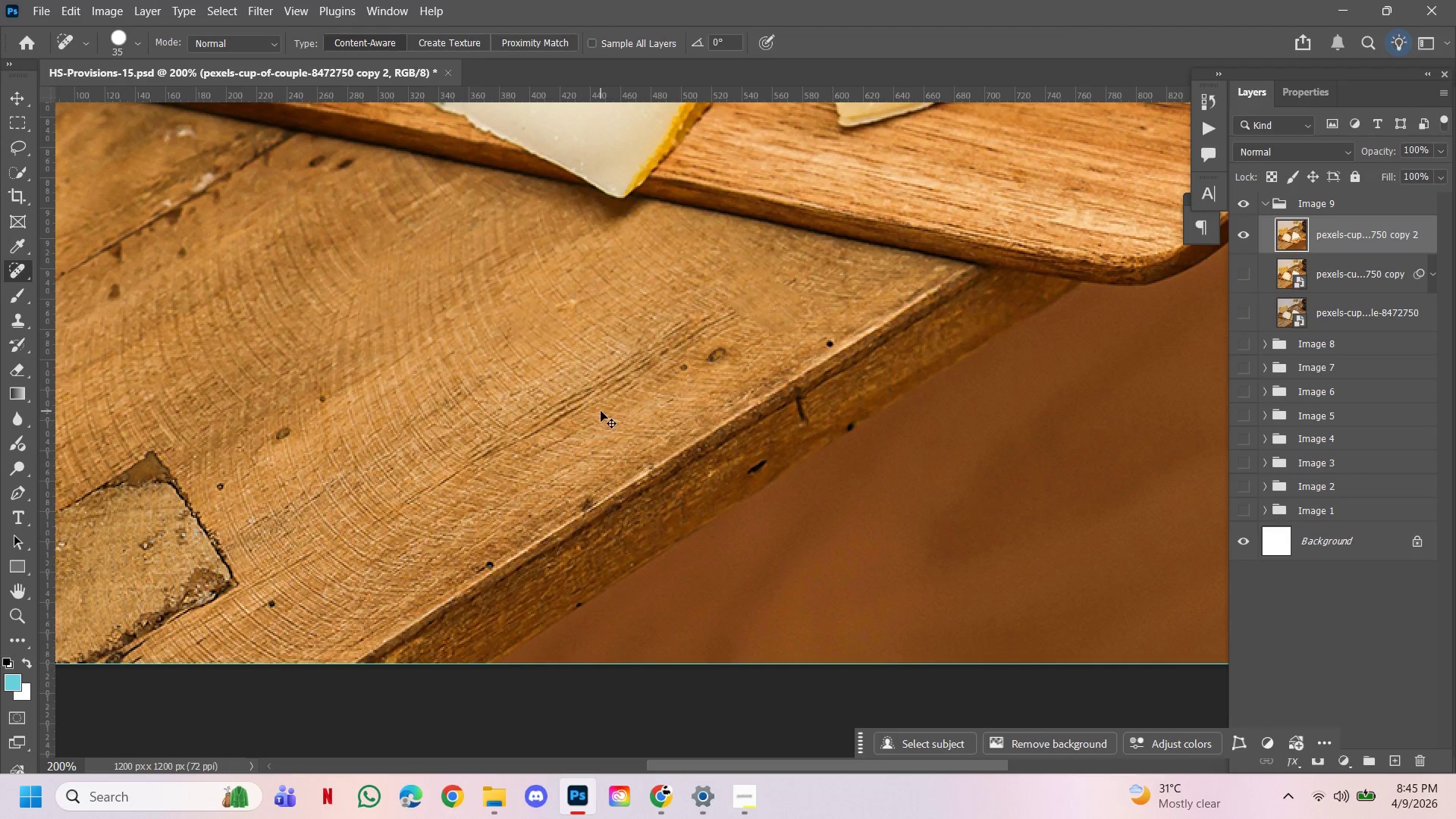 
key(Control+Z)
 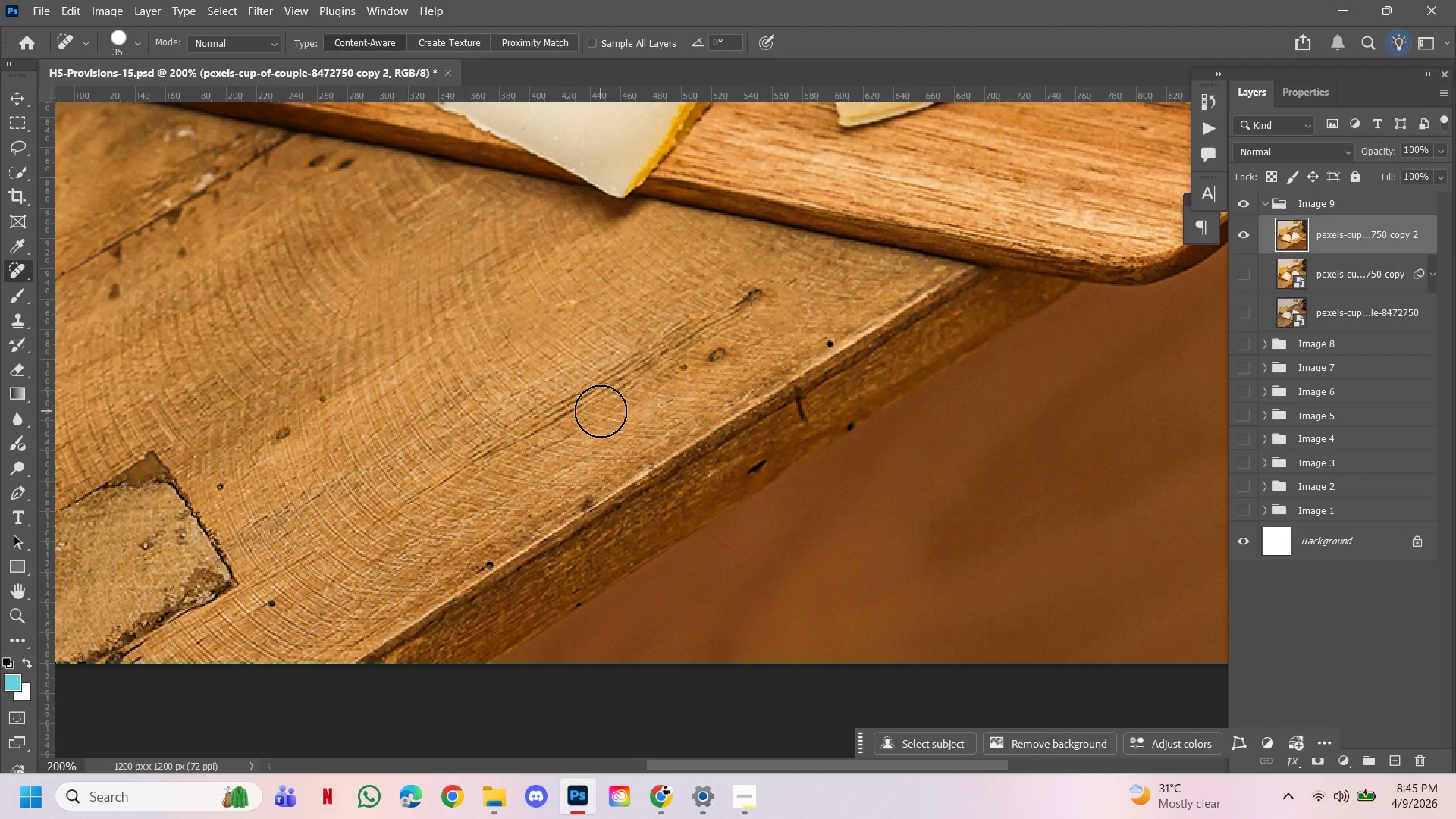 
key(Control+ControlLeft)
 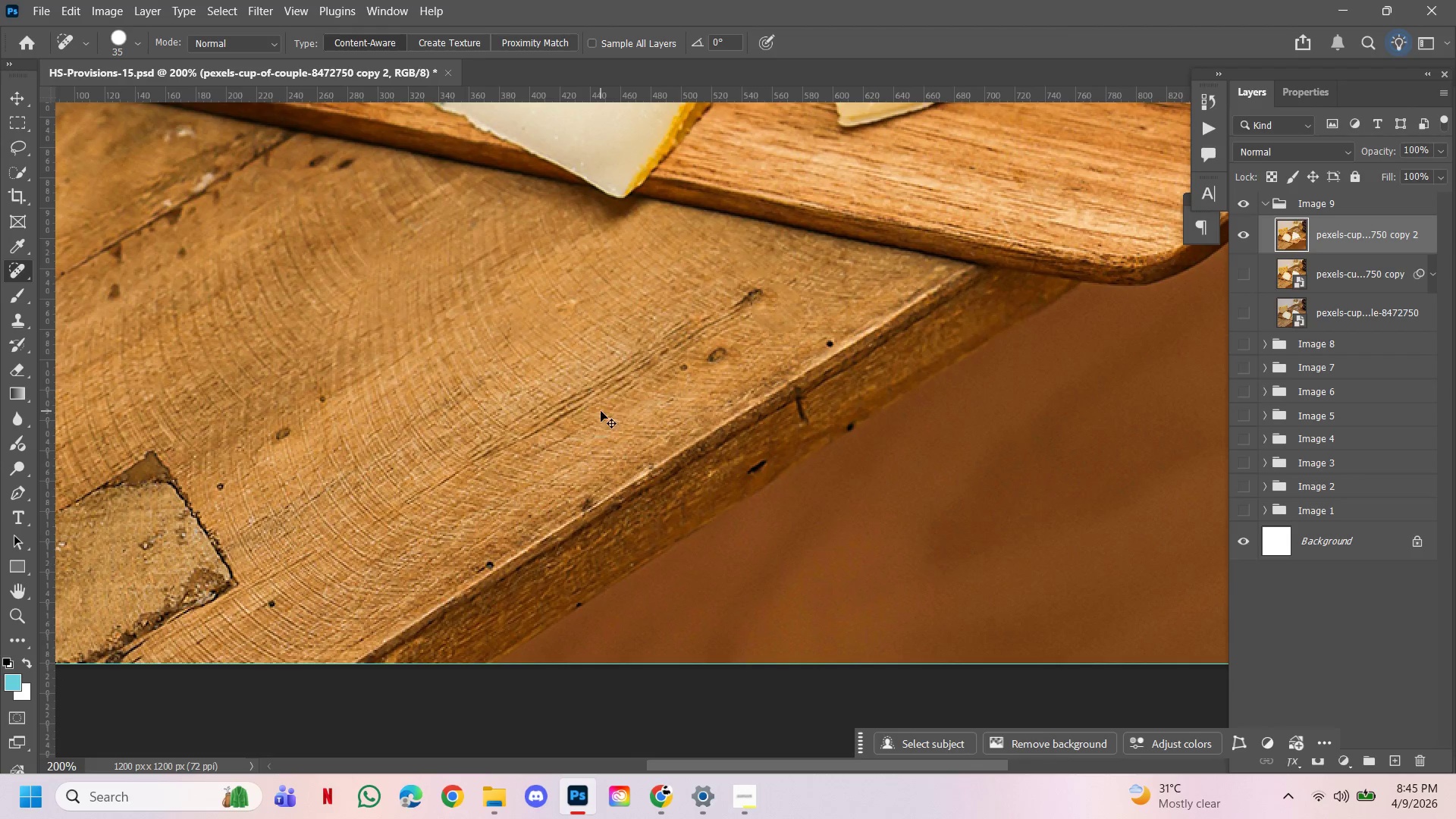 
key(Control+Z)
 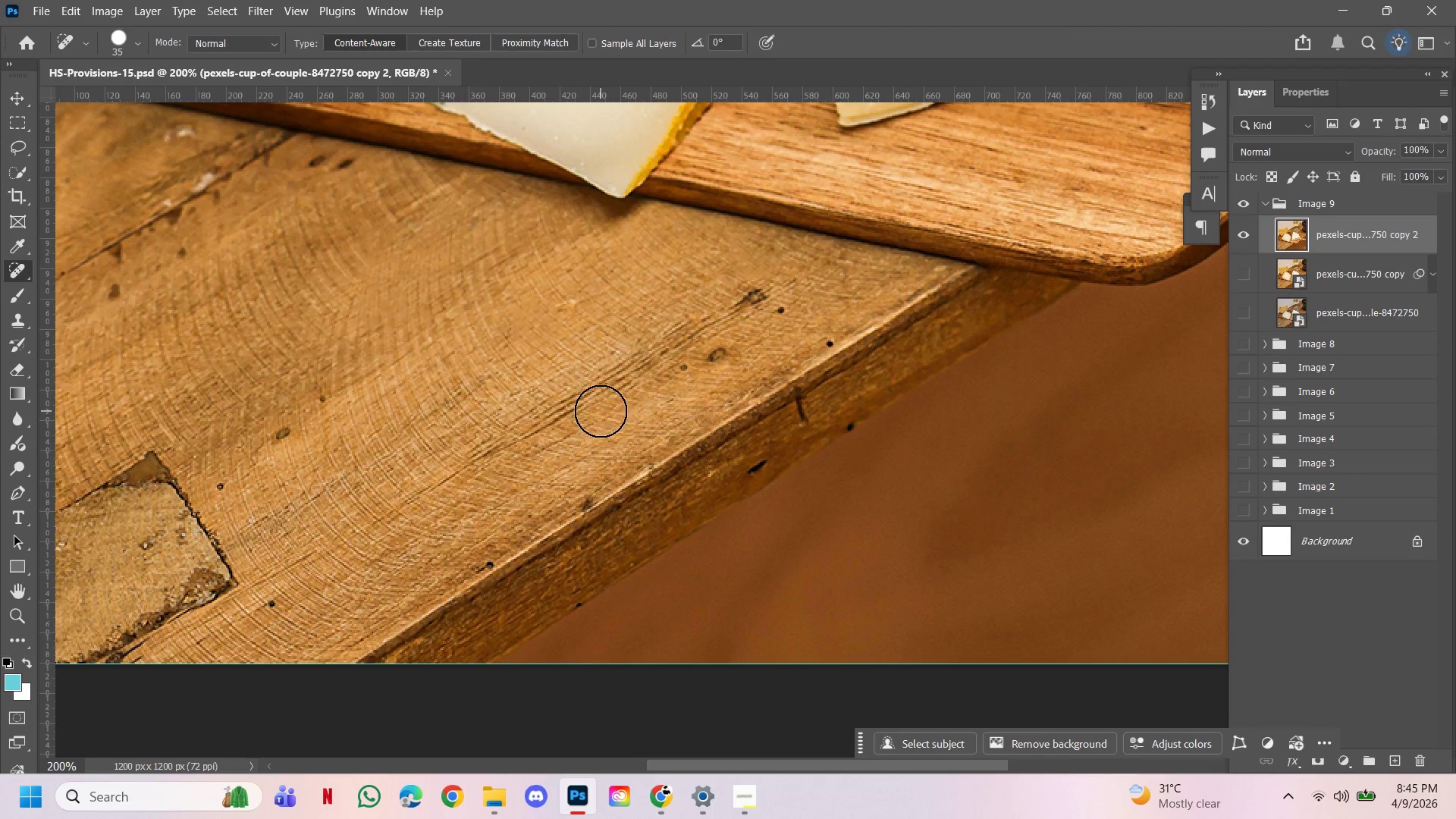 
key(Control+ControlLeft)
 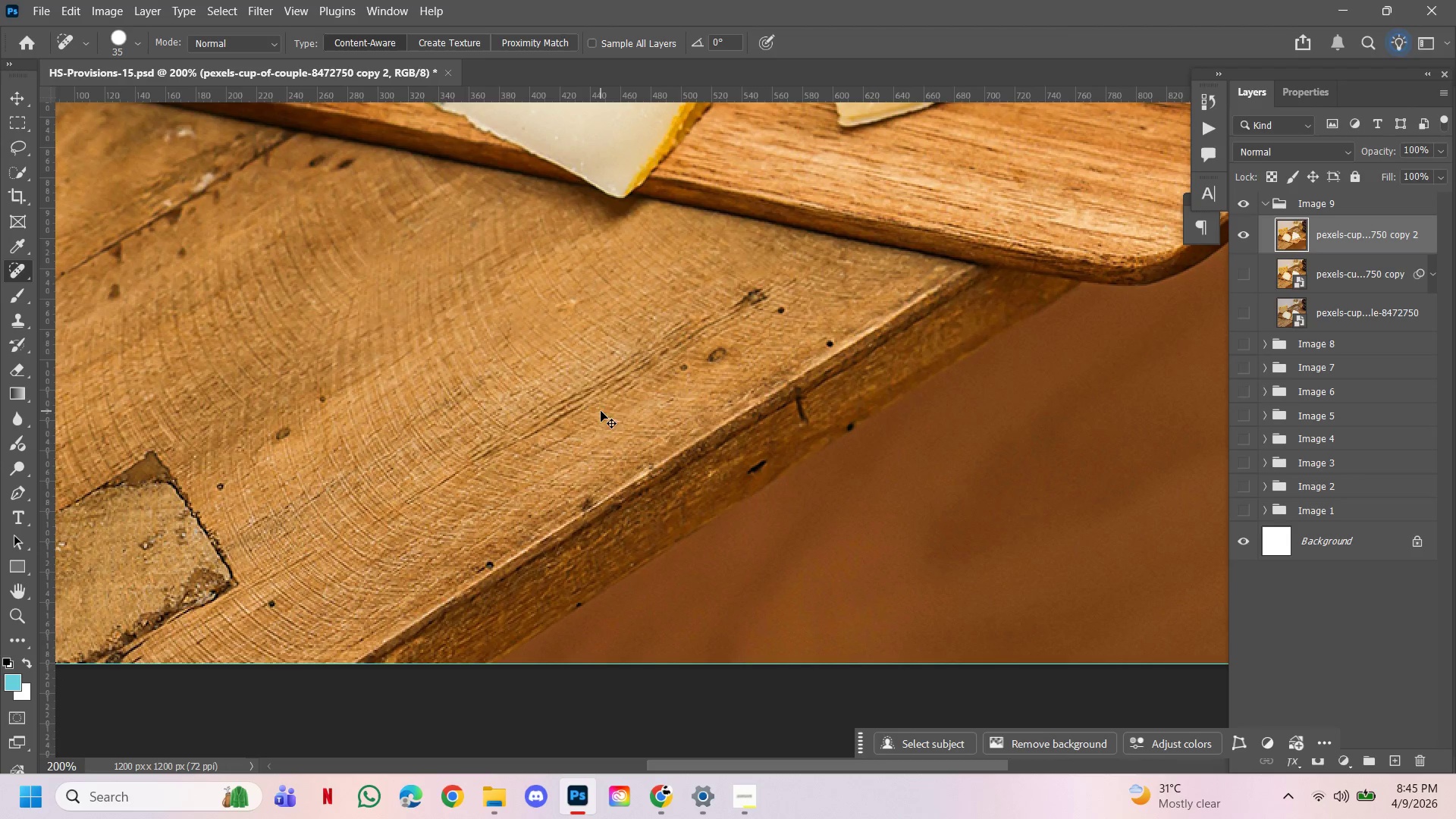 
key(Control+Z)
 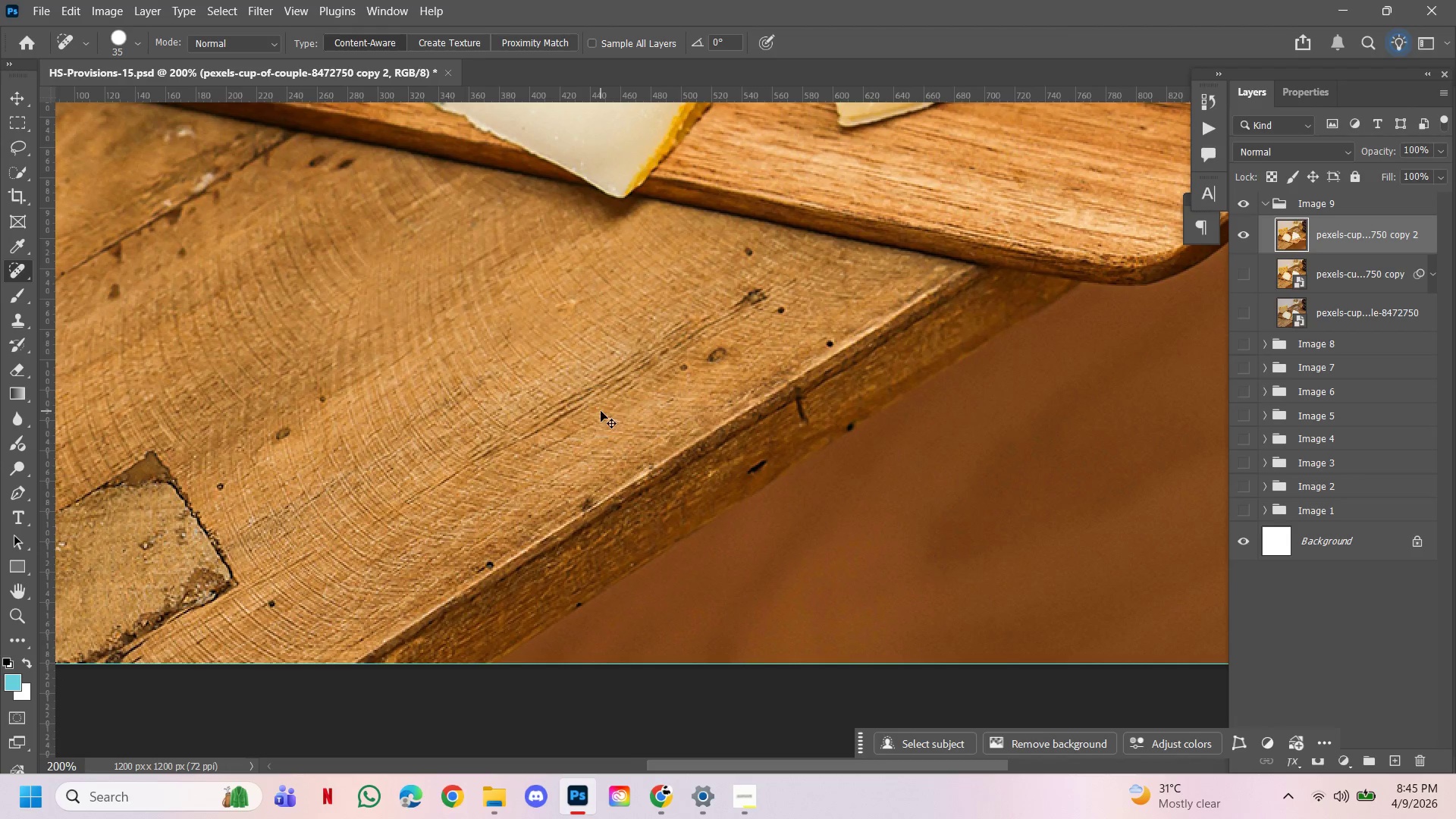 
key(Control+ControlLeft)
 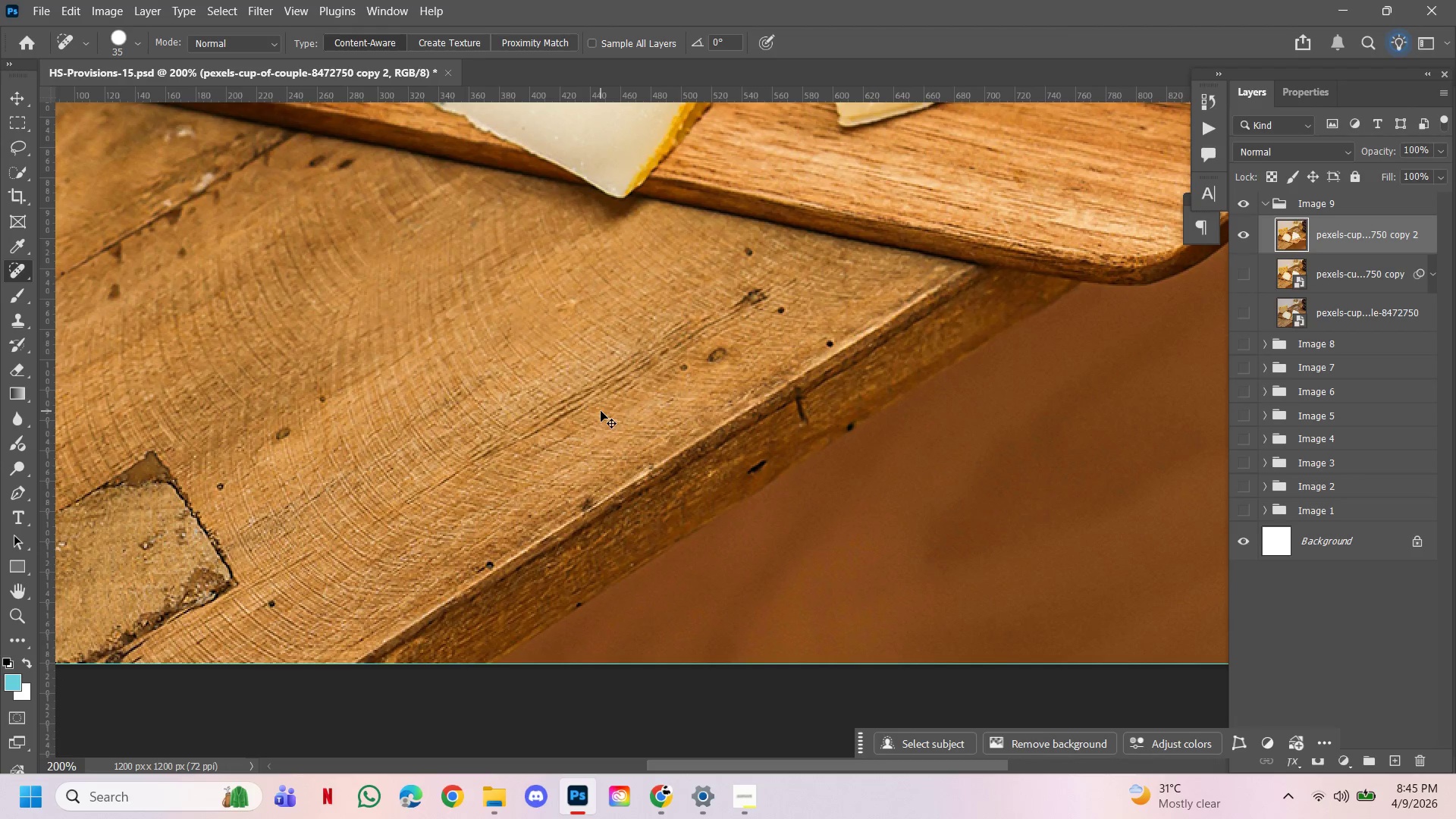 
key(Control+Z)
 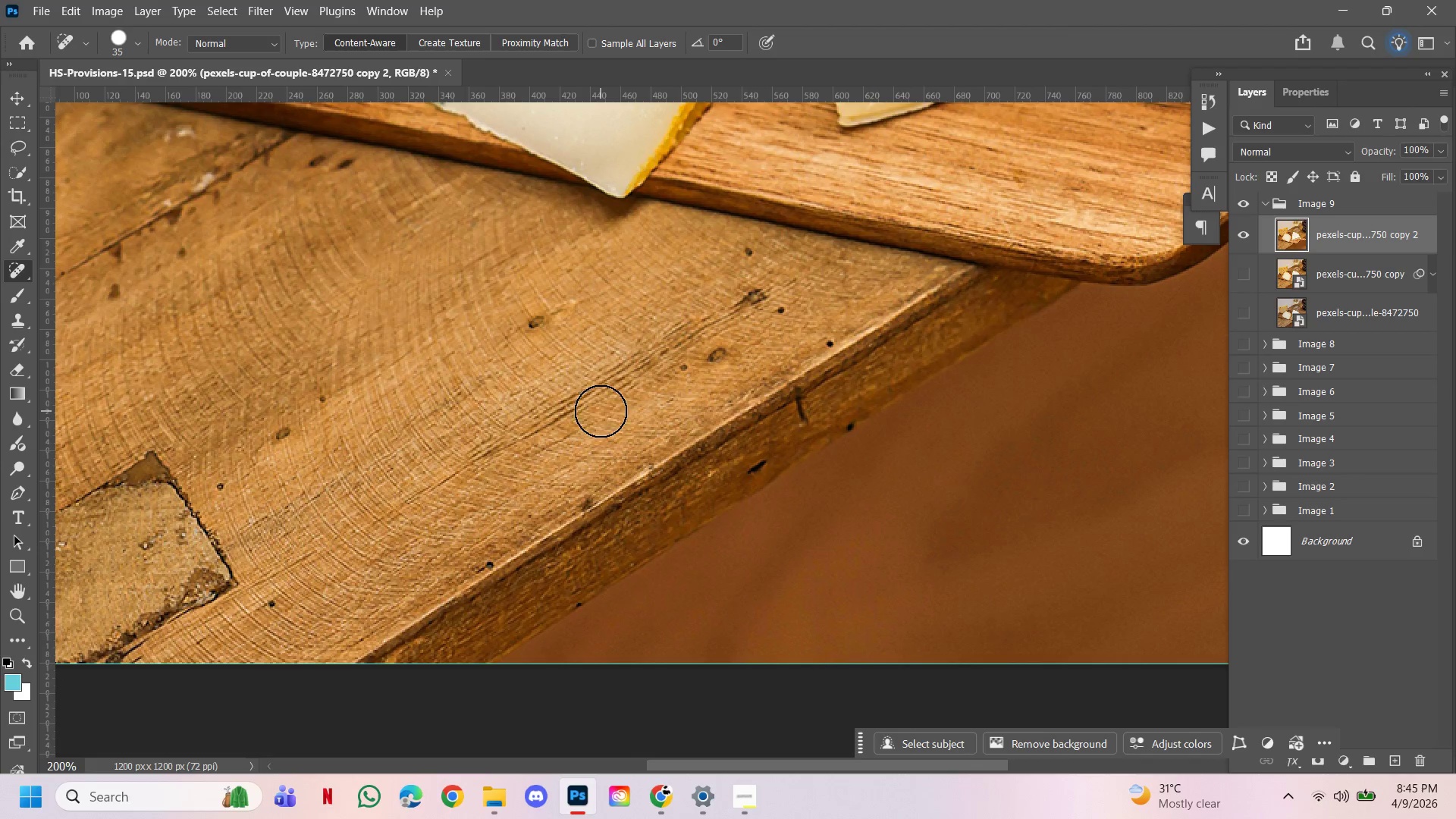 
key(Control+ControlLeft)
 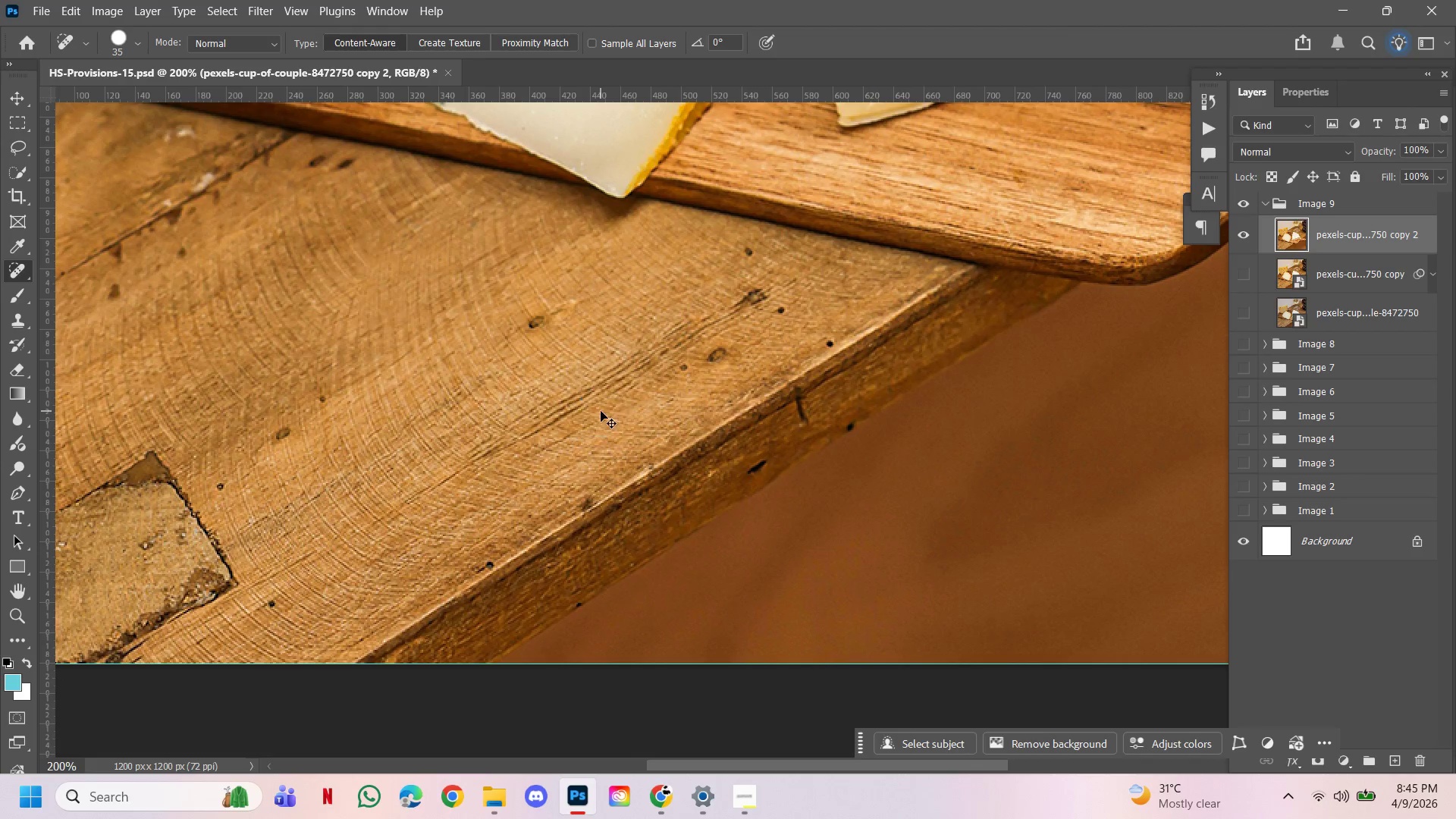 
key(Control+Z)
 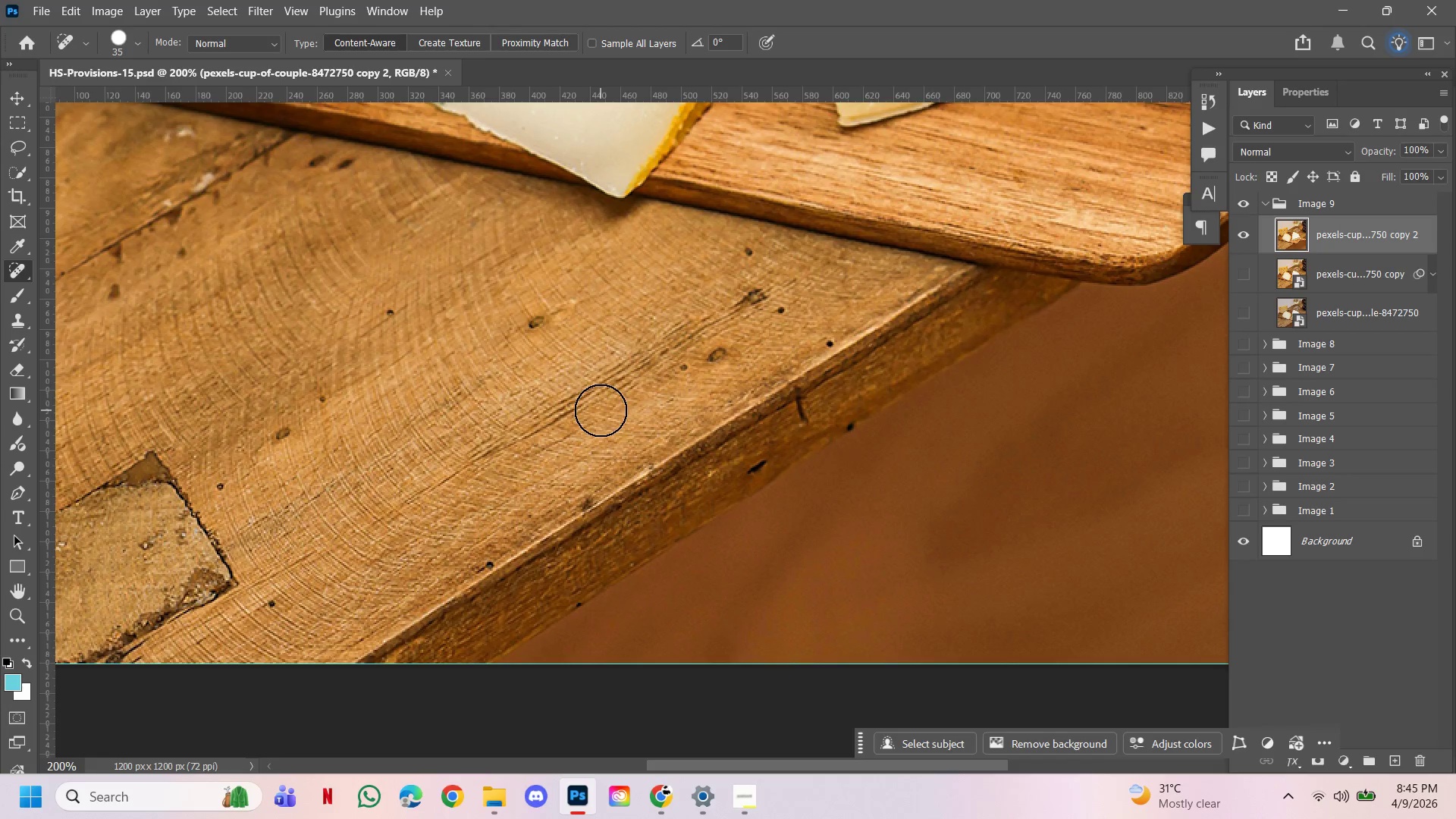 
hold_key(key=ControlLeft, duration=0.33)
 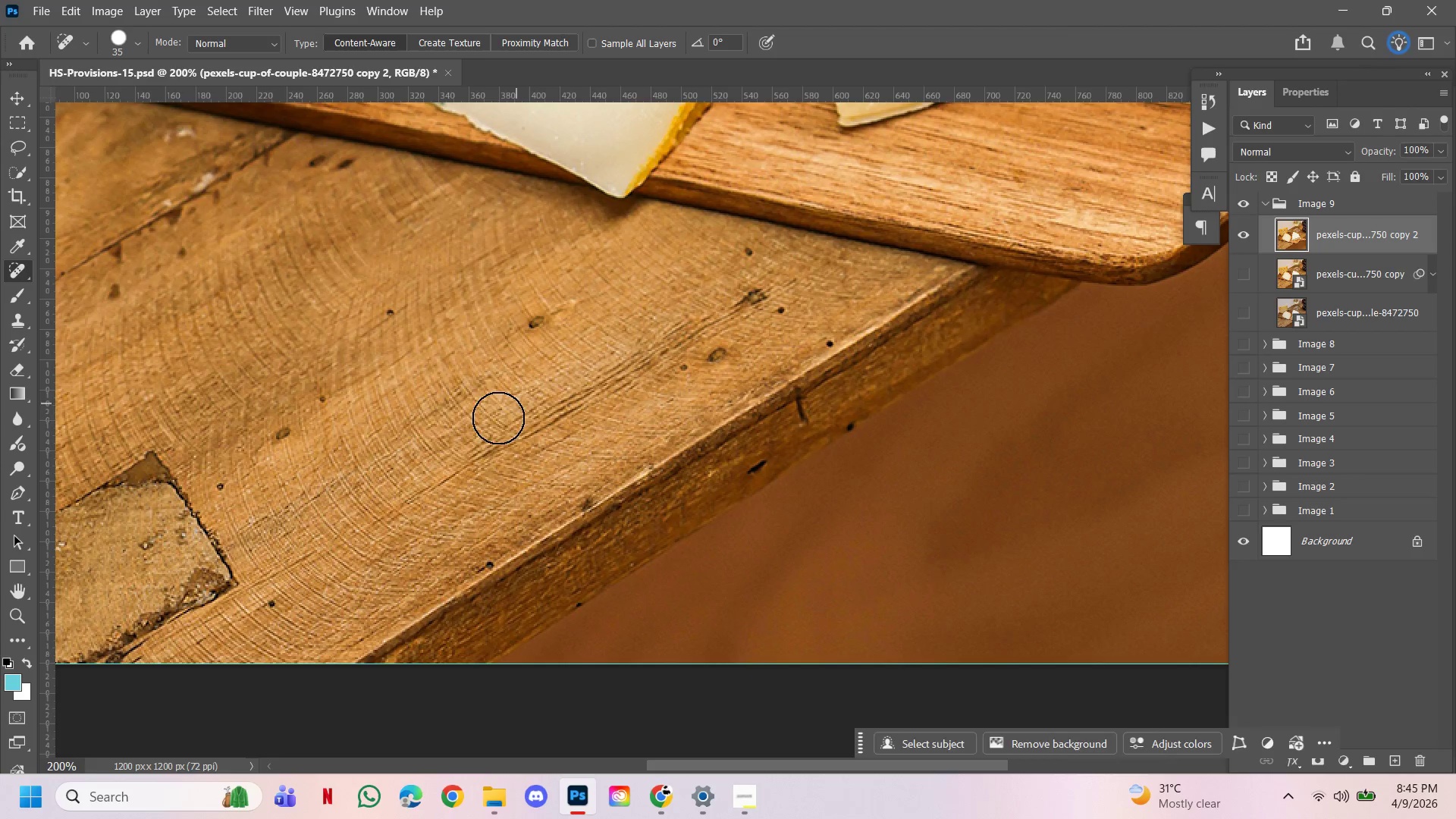 
hold_key(key=Space, duration=0.66)
 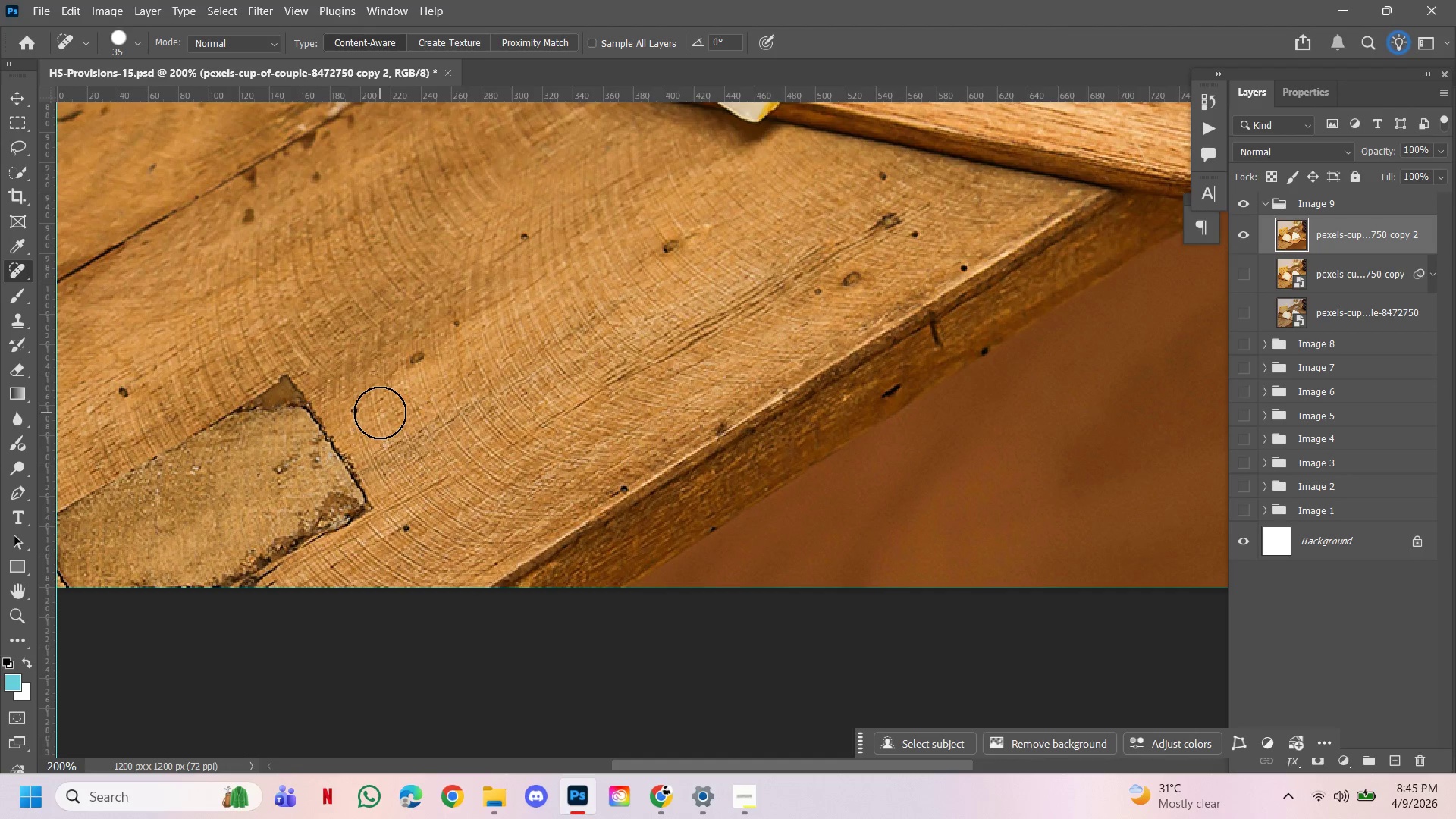 
left_click_drag(start_coordinate=[458, 427], to_coordinate=[592, 351])
 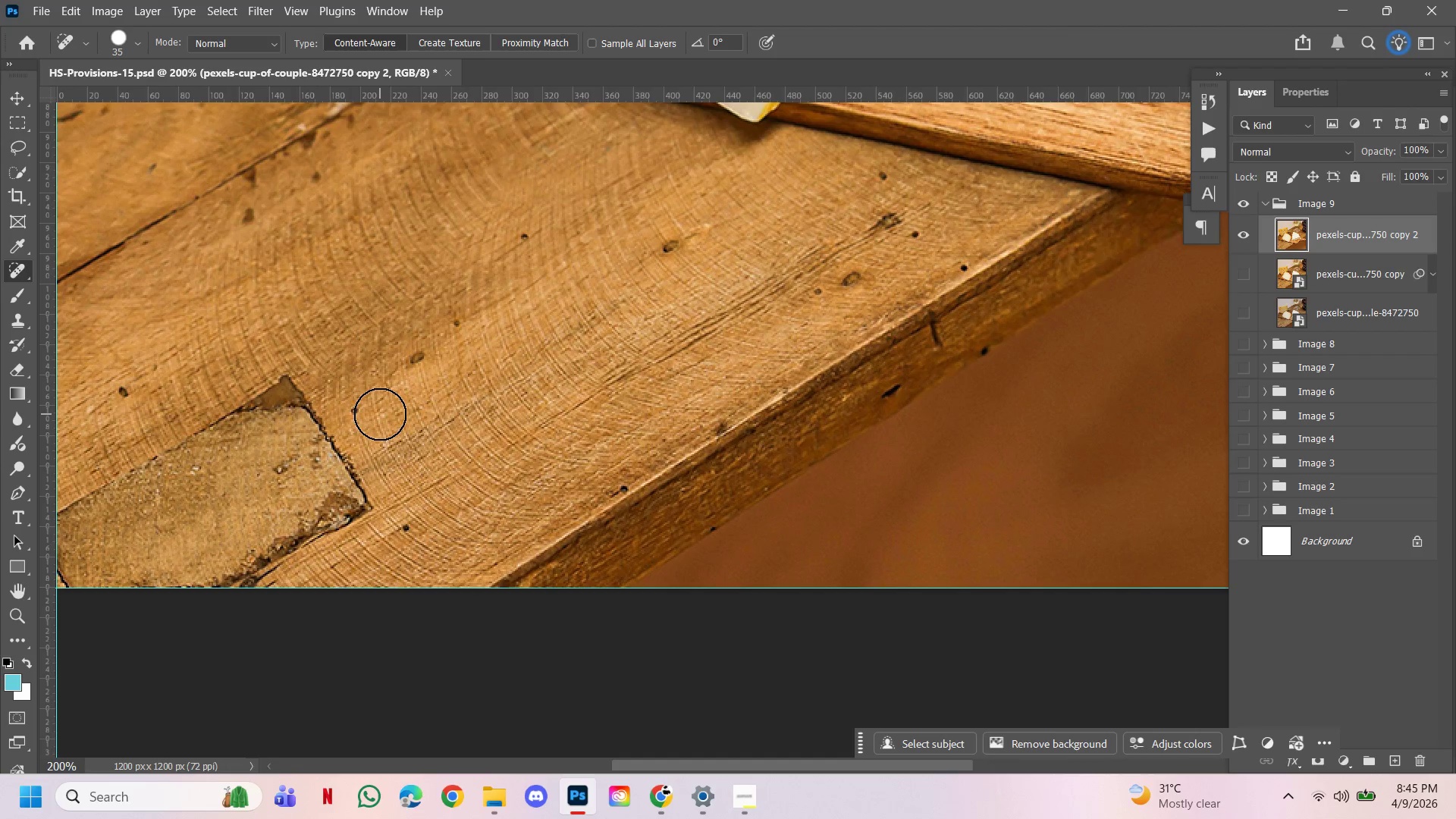 
key(L)
 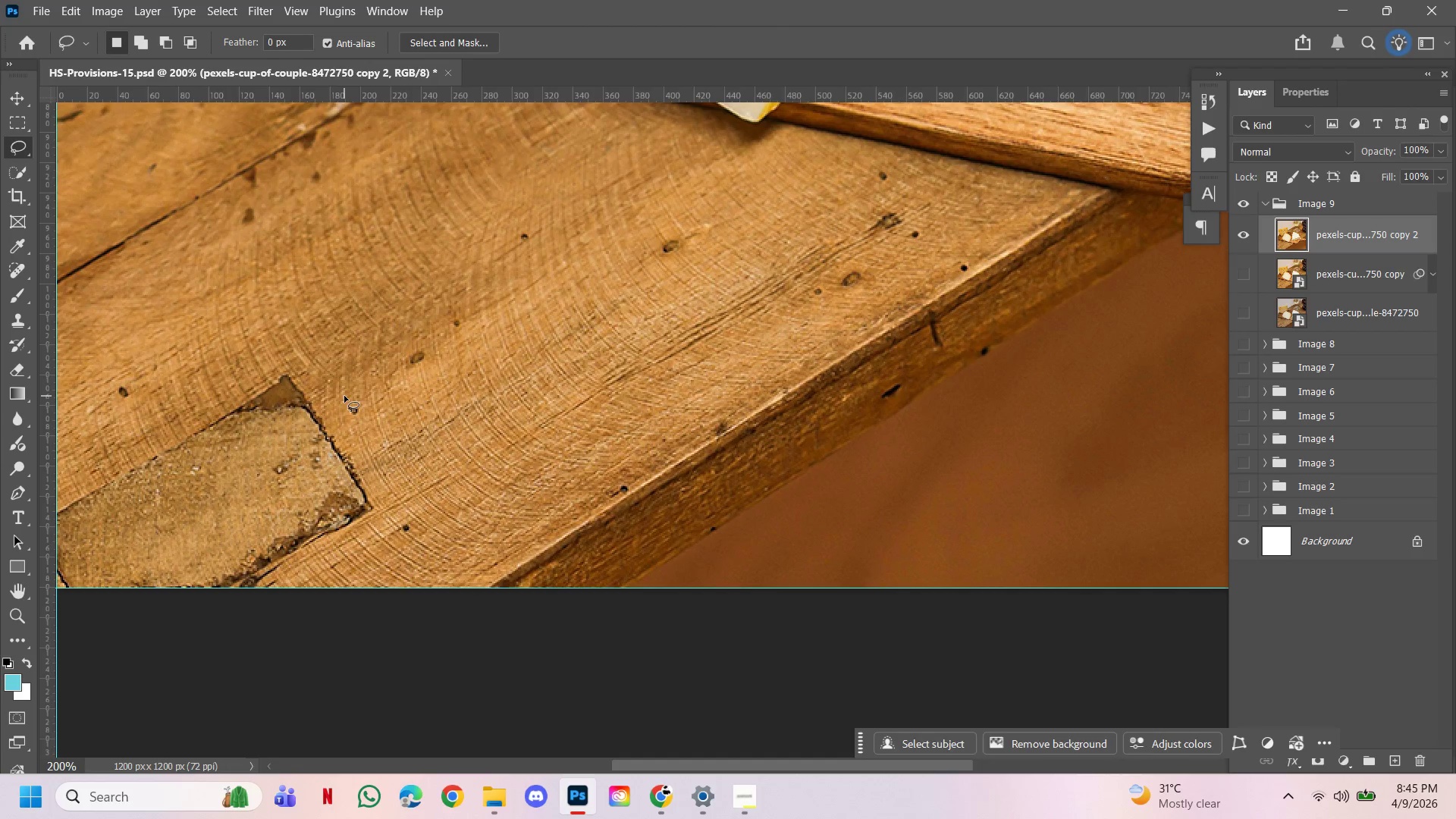 
left_click_drag(start_coordinate=[344, 396], to_coordinate=[347, 395])
 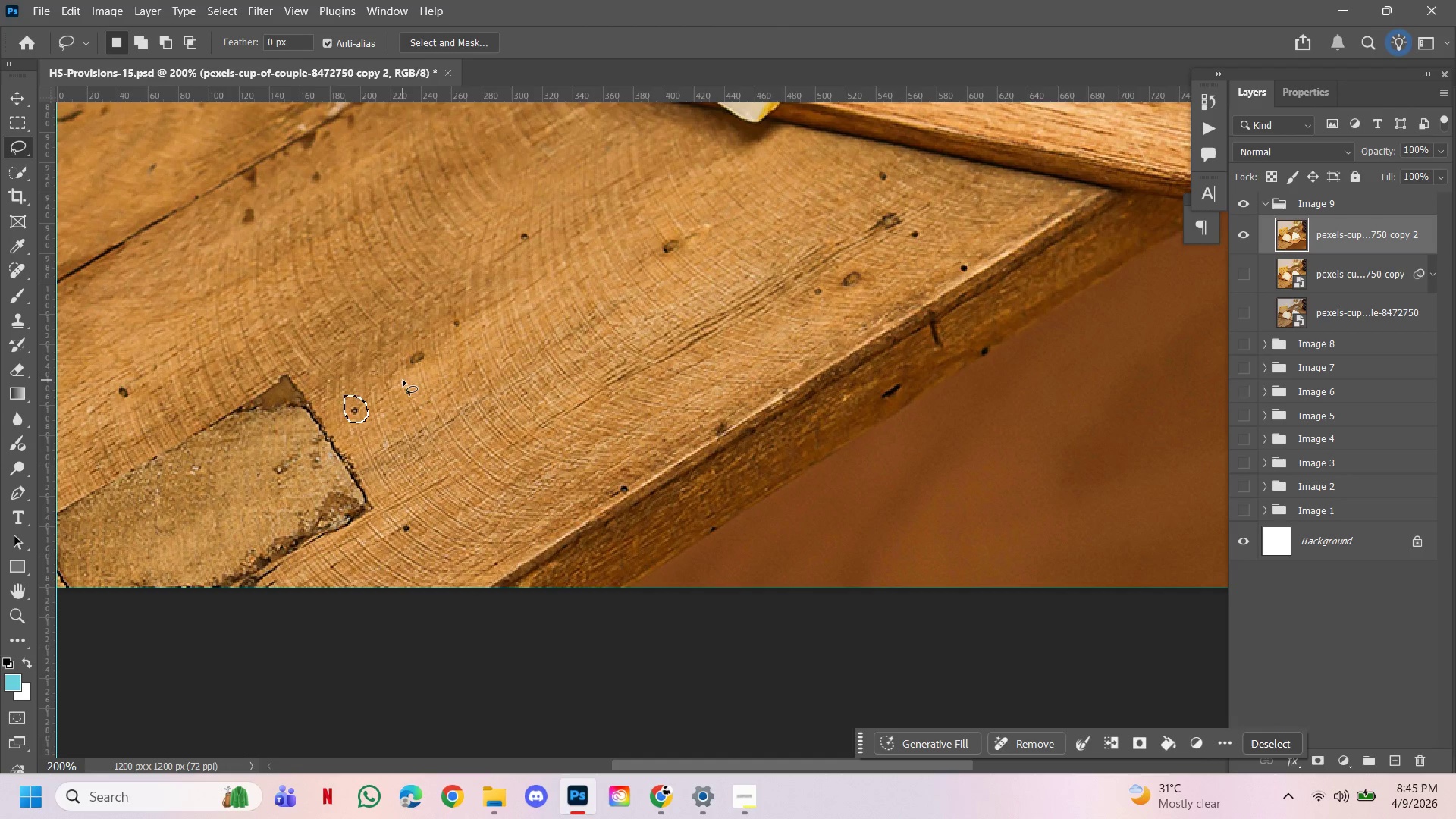 
hold_key(key=ShiftLeft, duration=1.51)
left_click_drag(start_coordinate=[391, 368], to_coordinate=[393, 362])
 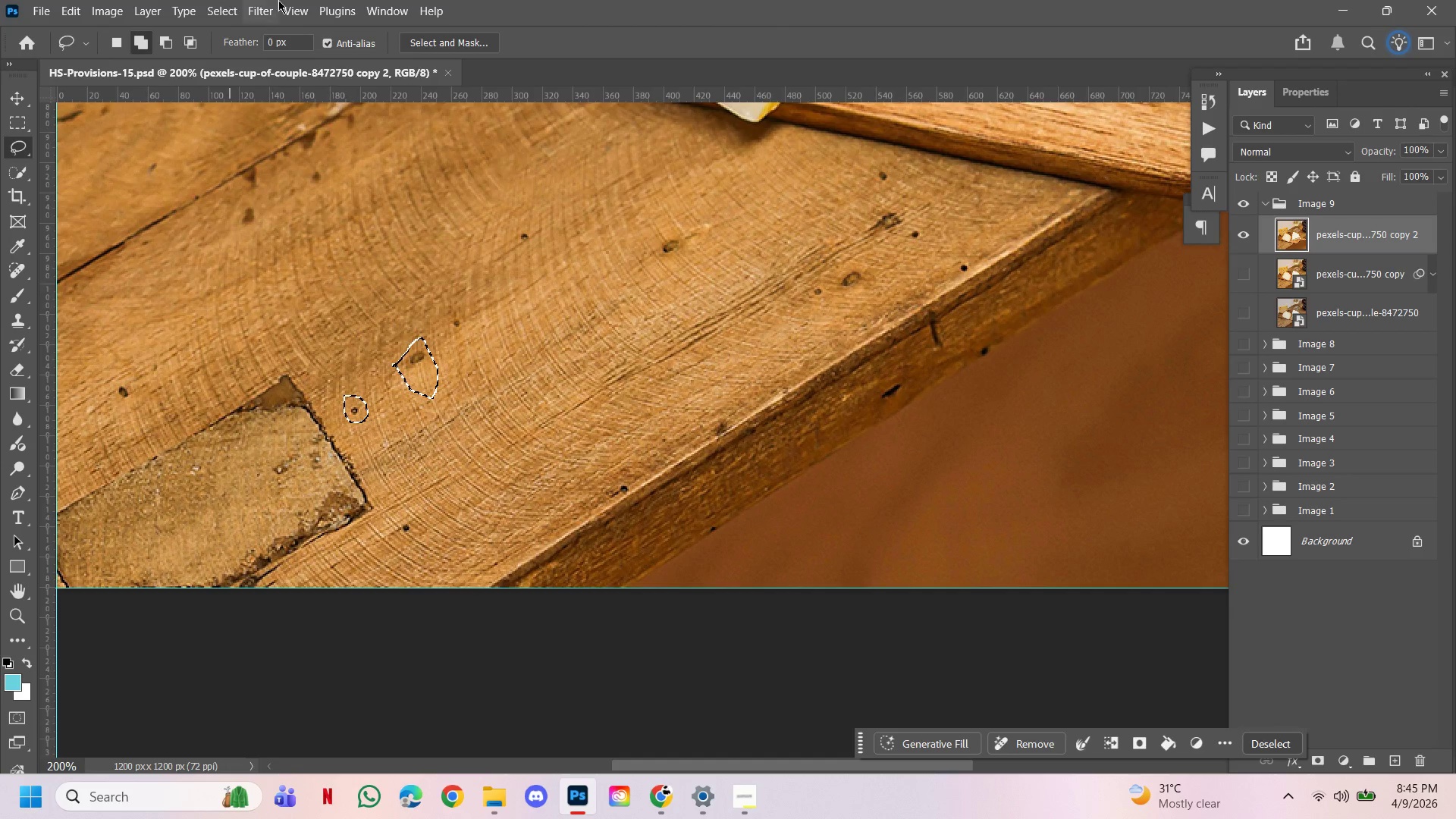 
hold_key(key=ShiftLeft, duration=1.52)
 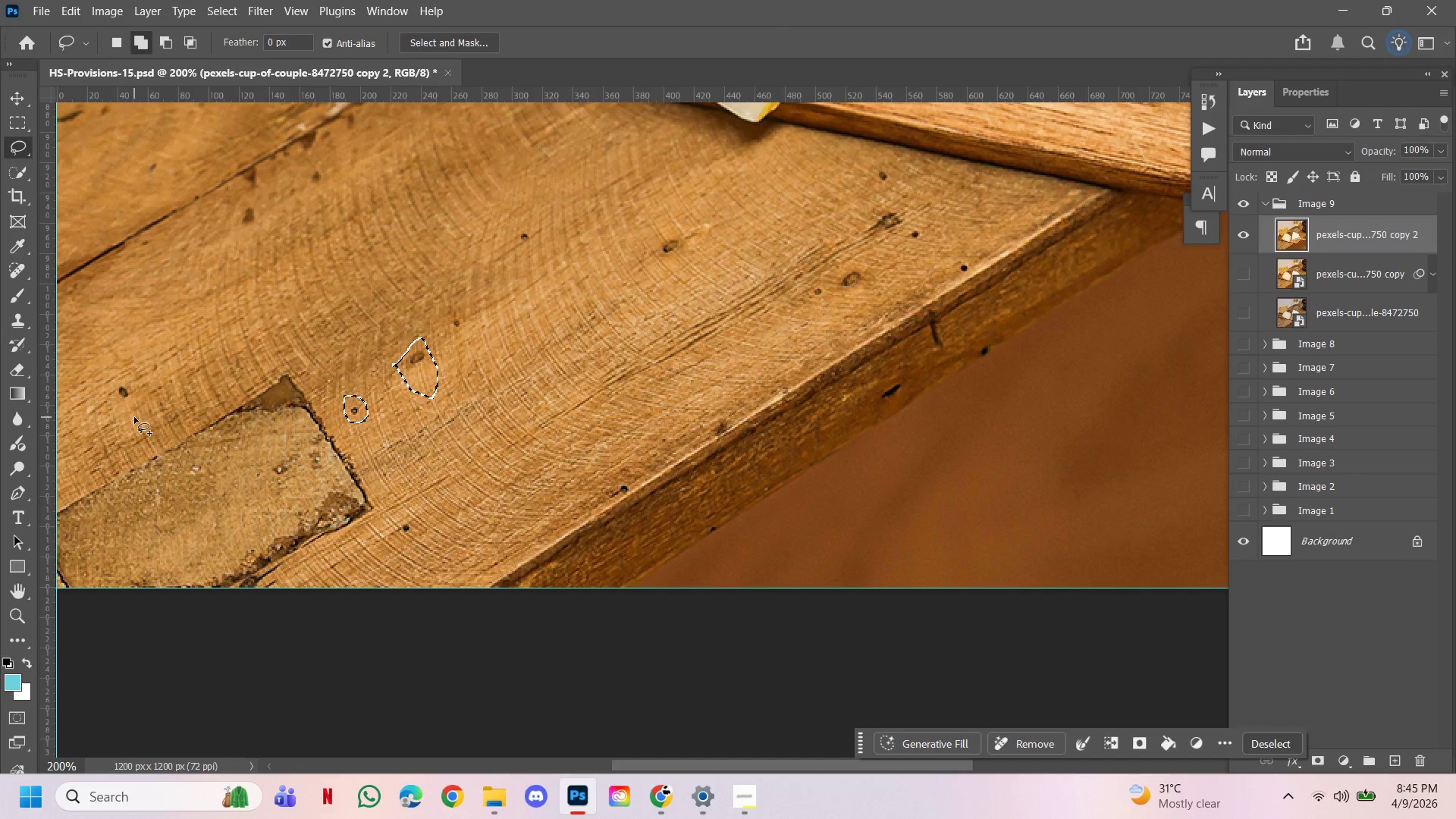 
hold_key(key=ShiftLeft, duration=1.53)
left_click_drag(start_coordinate=[132, 417], to_coordinate=[125, 415])
 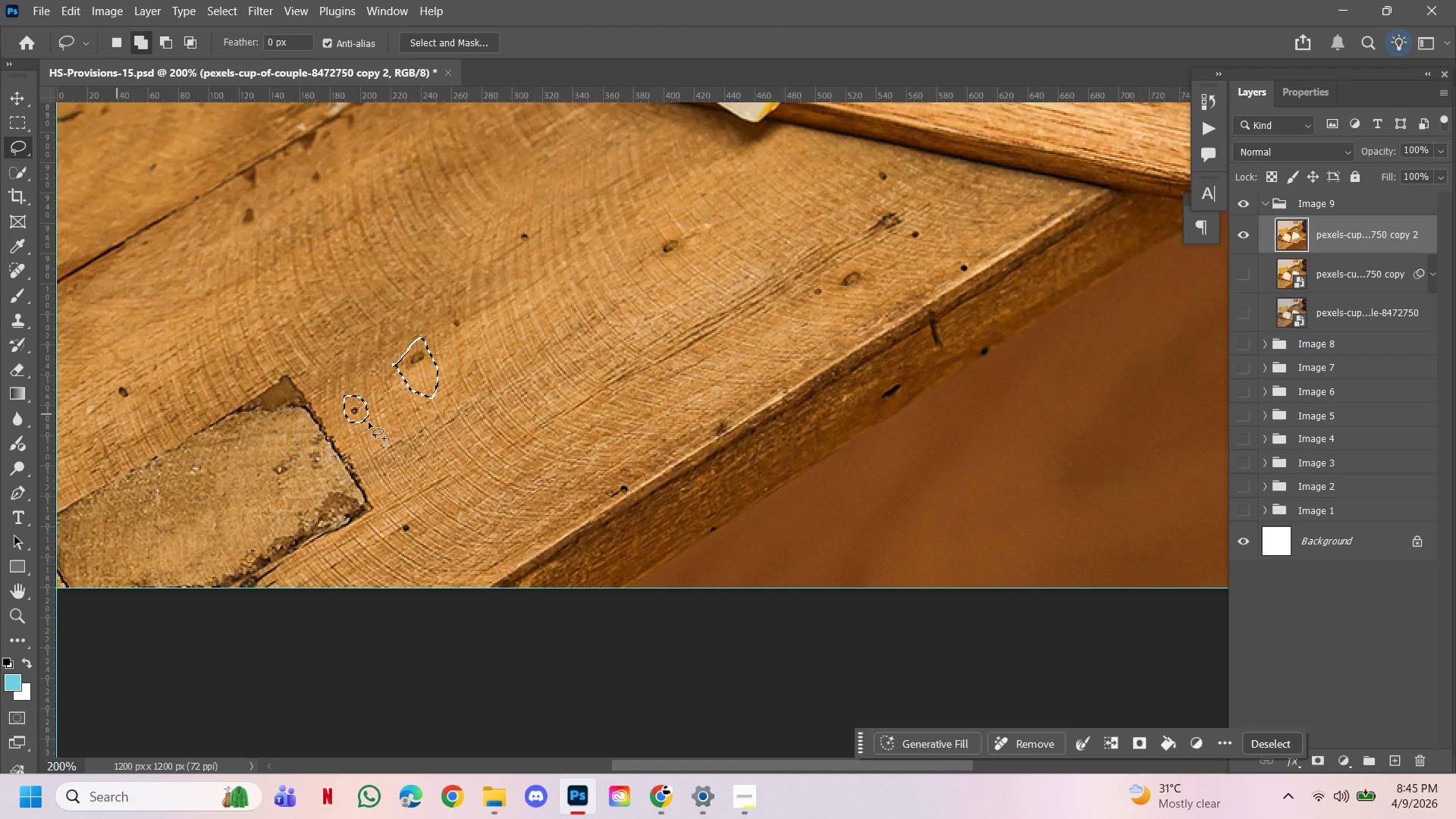 
hold_key(key=ShiftLeft, duration=1.53)
left_click_drag(start_coordinate=[417, 511], to_coordinate=[419, 504])
 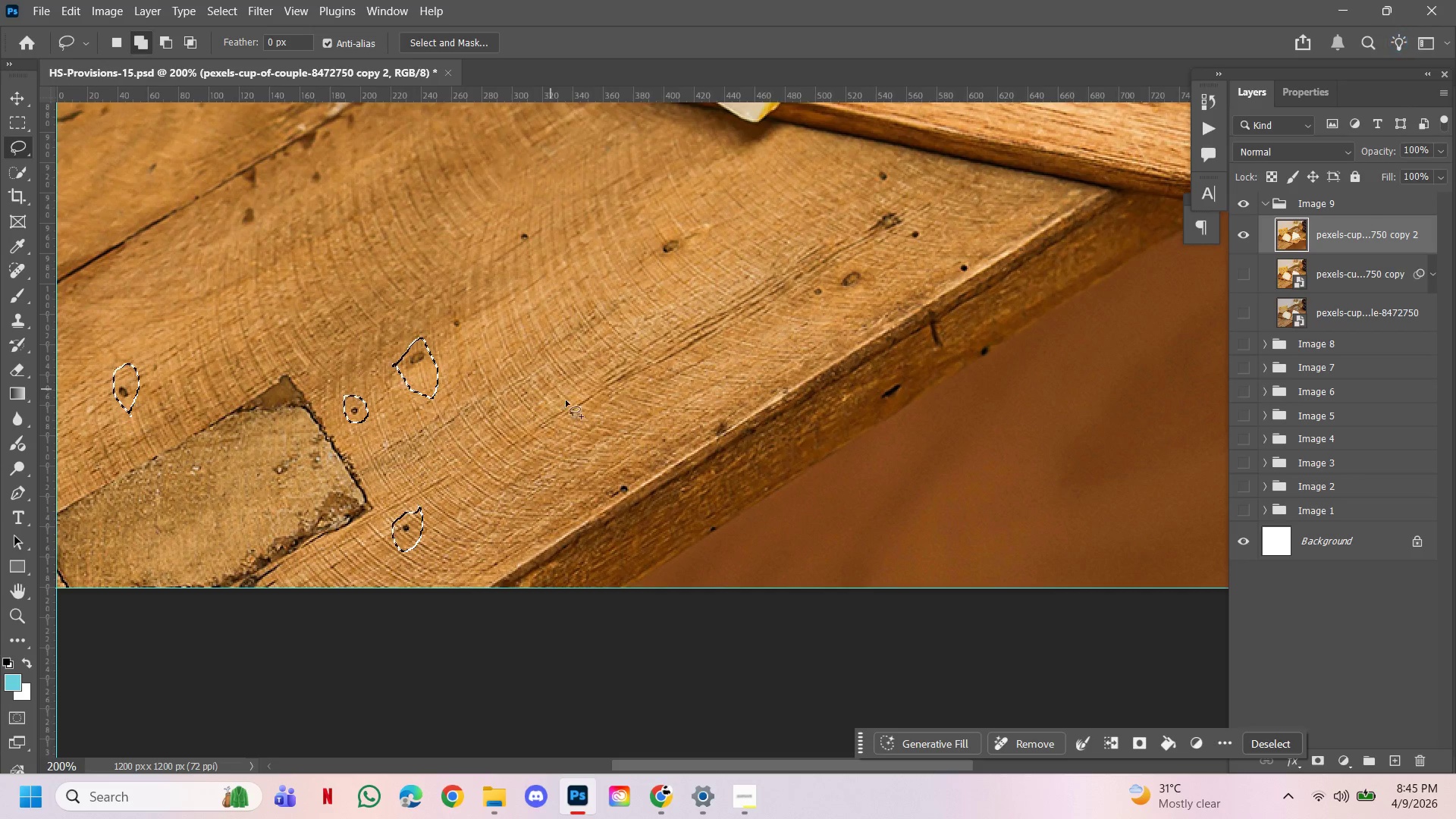 
hold_key(key=ShiftLeft, duration=1.53)
 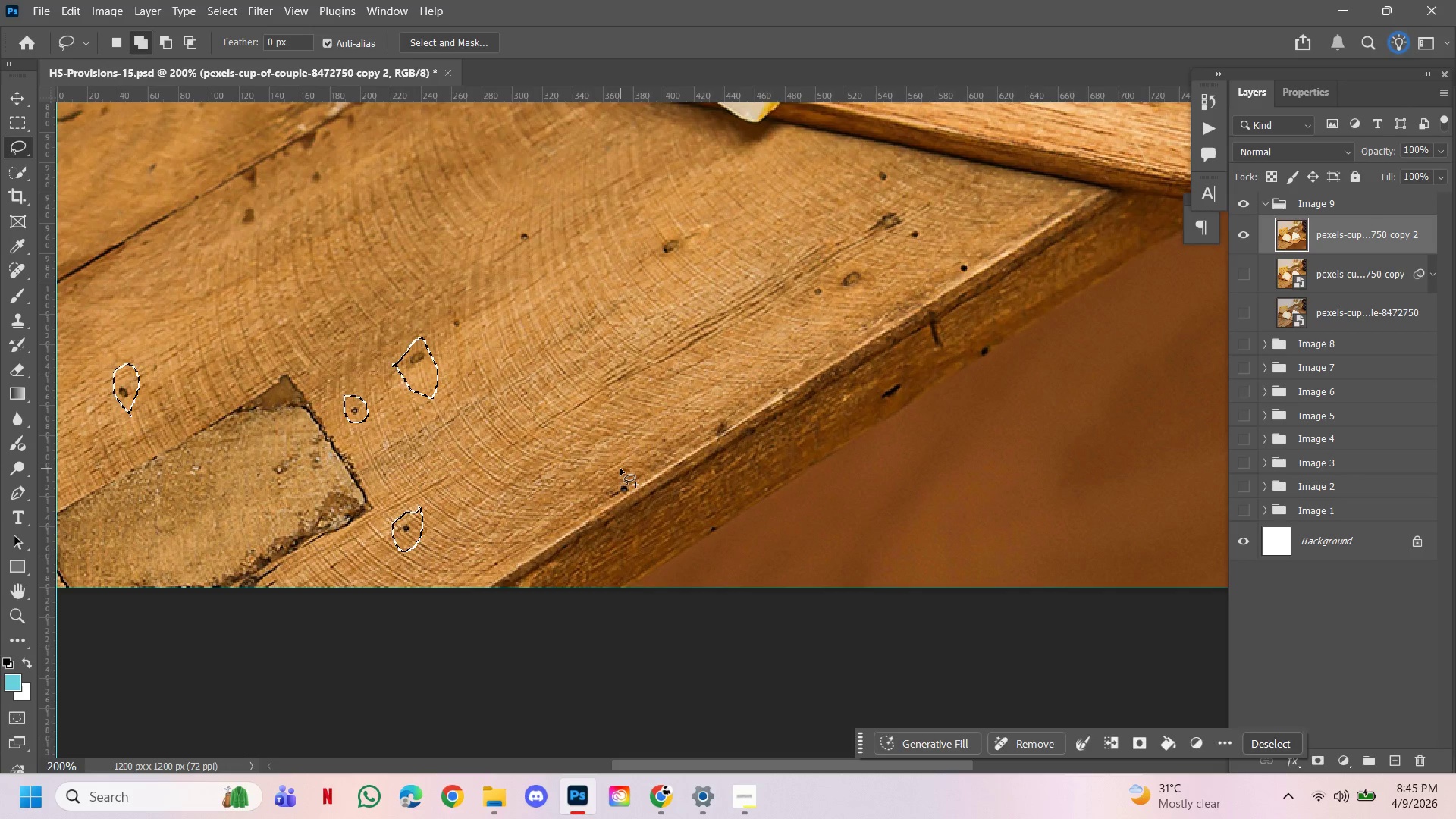 
hold_key(key=ShiftLeft, duration=1.51)
left_click_drag(start_coordinate=[620, 469], to_coordinate=[613, 476])
 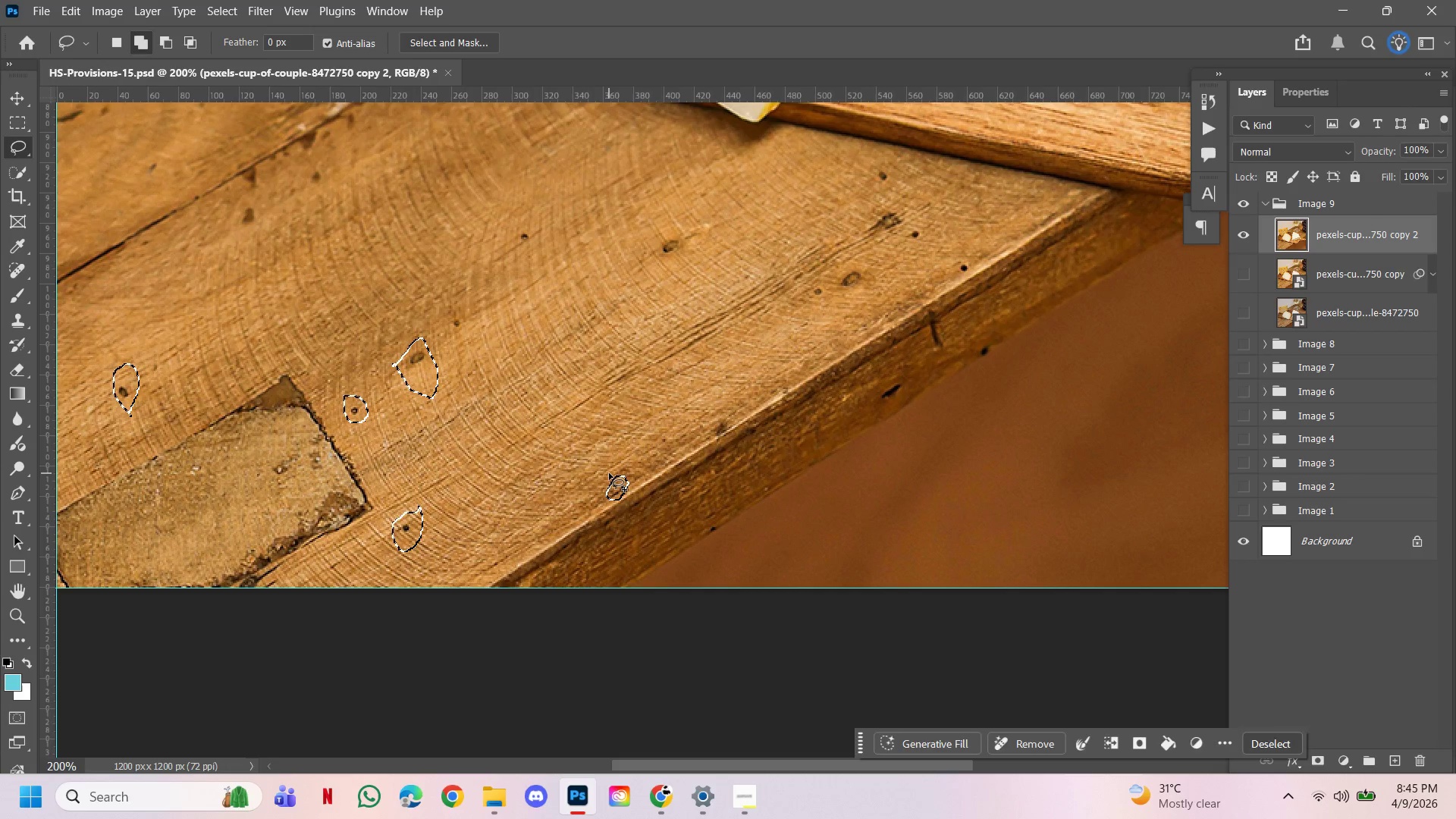 
hold_key(key=ShiftLeft, duration=1.53)
left_click_drag(start_coordinate=[609, 473], to_coordinate=[631, 488])
 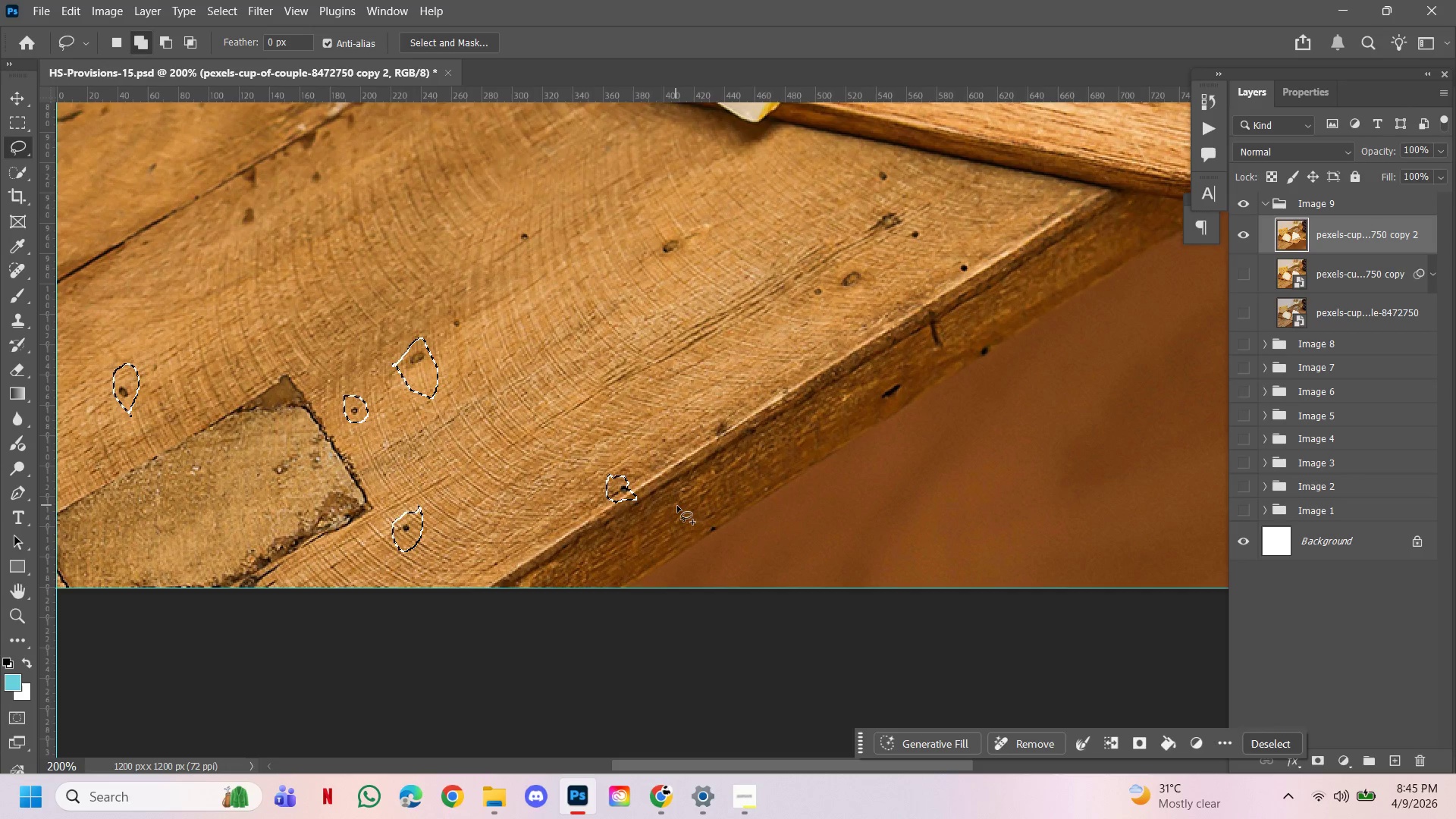 
hold_key(key=ShiftLeft, duration=1.52)
left_click_drag(start_coordinate=[629, 486], to_coordinate=[622, 479])
 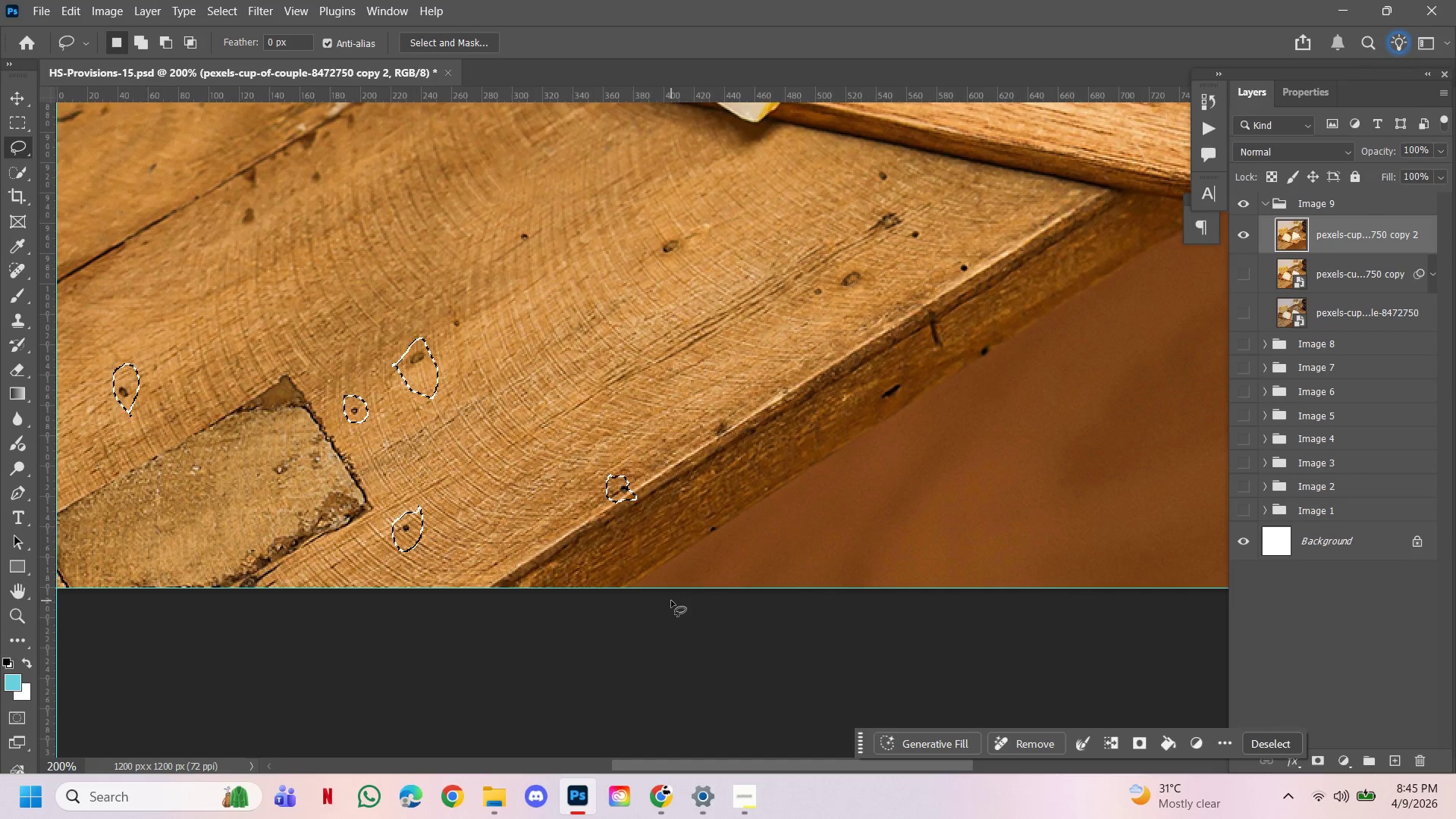 
hold_key(key=ShiftLeft, duration=1.5)
left_click_drag(start_coordinate=[663, 220], to_coordinate=[694, 215])
 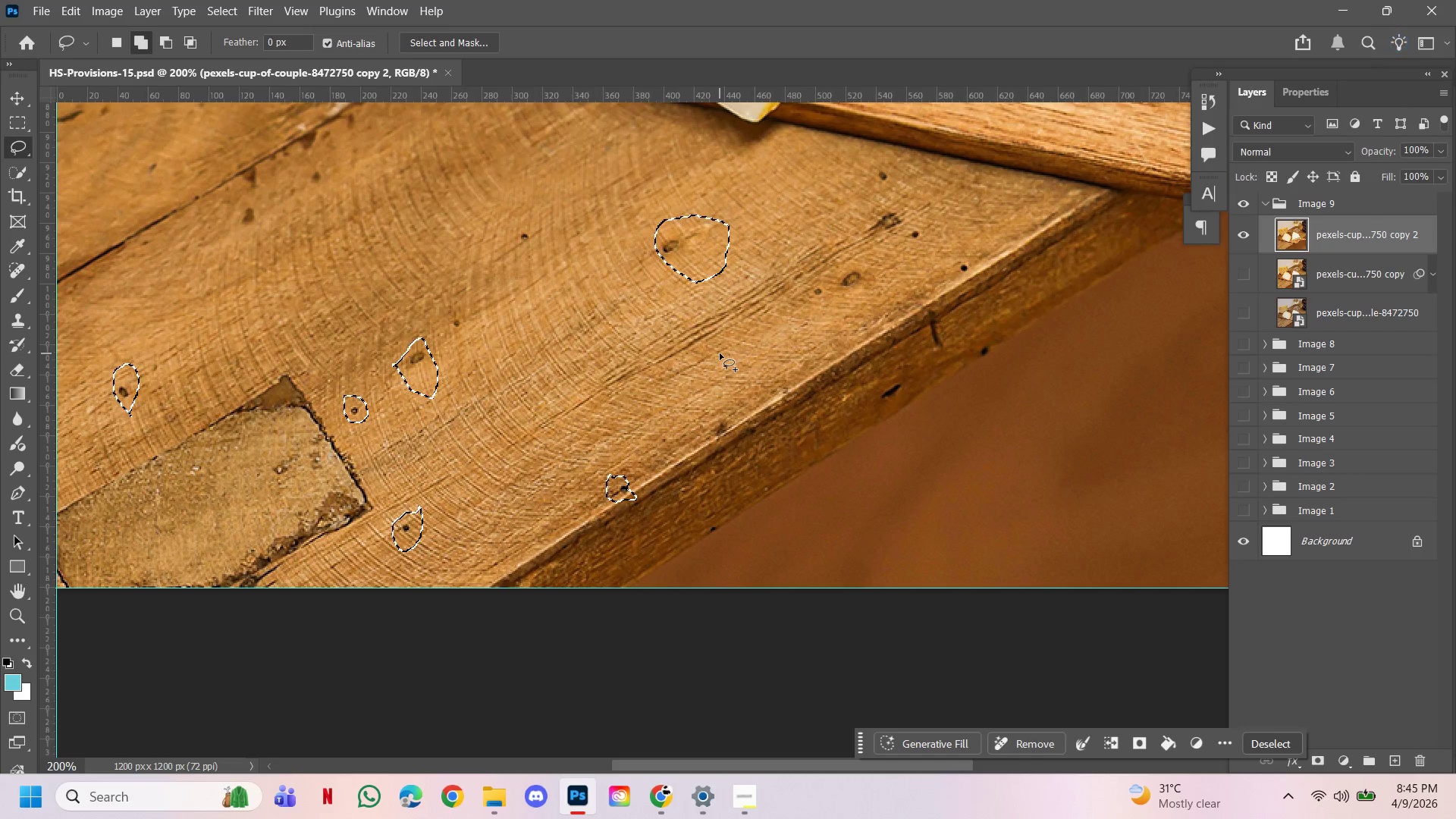 
hold_key(key=ShiftLeft, duration=1.53)
 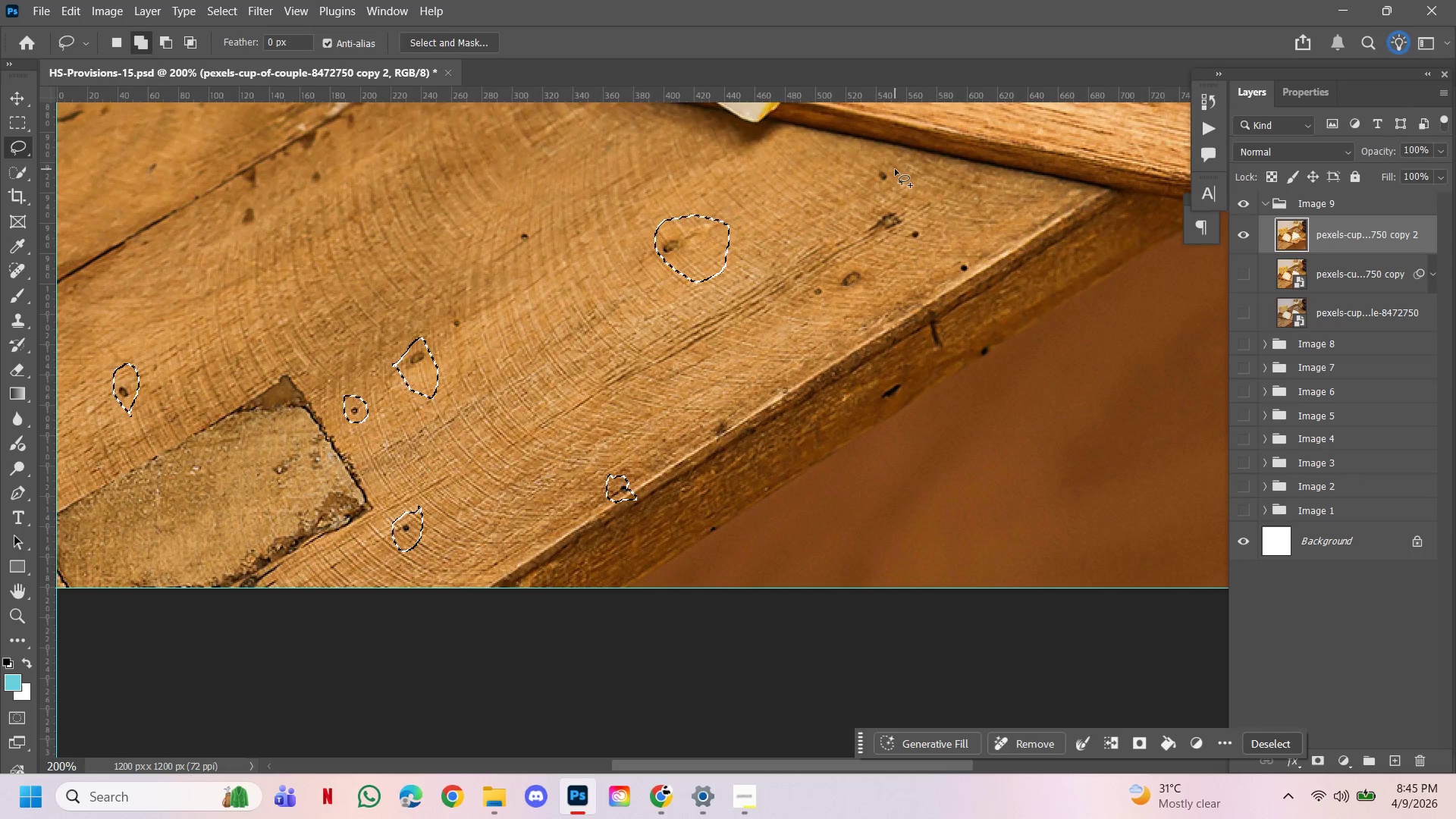 
hold_key(key=ShiftLeft, duration=1.52)
left_click_drag(start_coordinate=[880, 165], to_coordinate=[890, 163])
 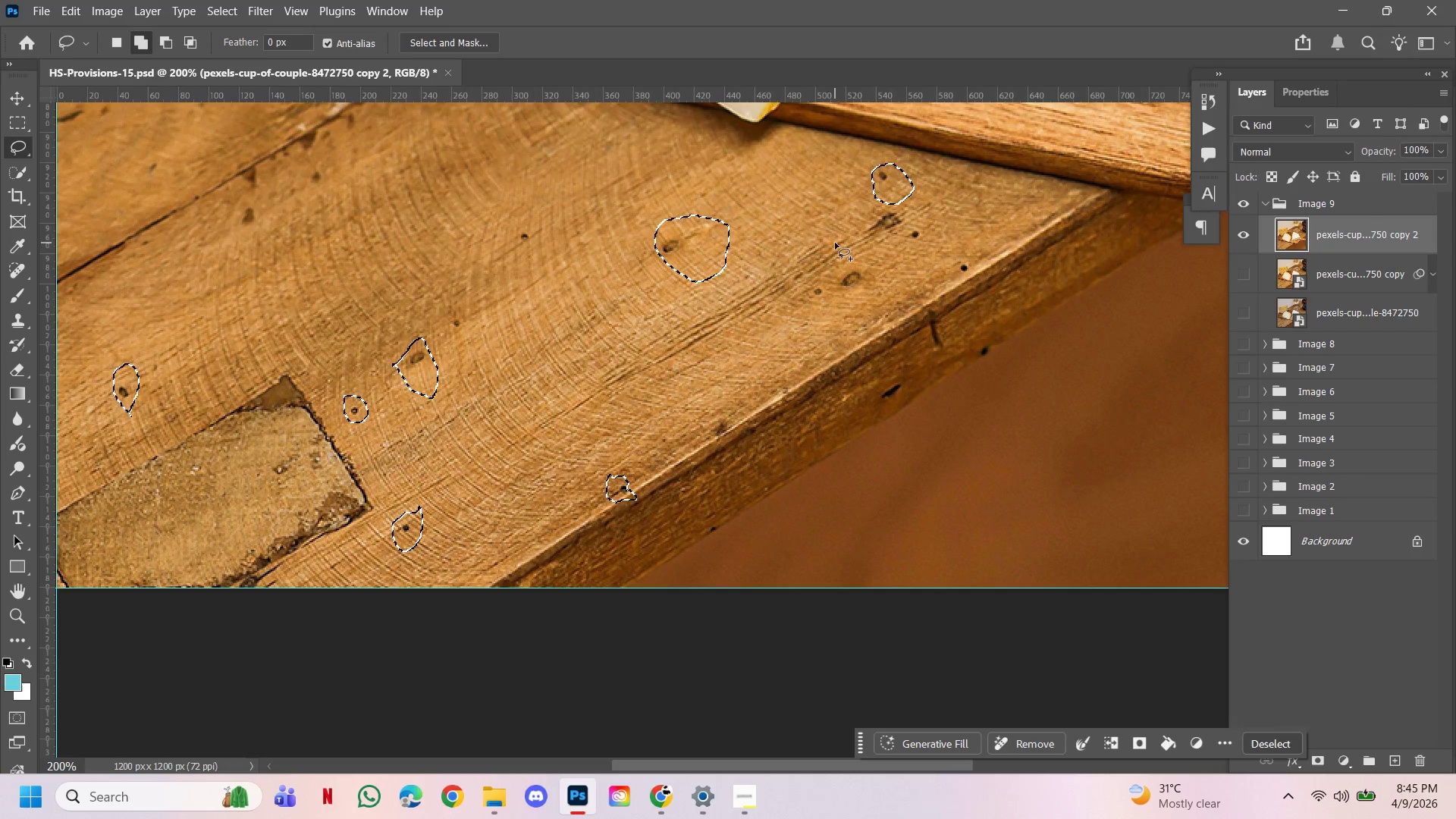 
hold_key(key=ShiftLeft, duration=1.53)
 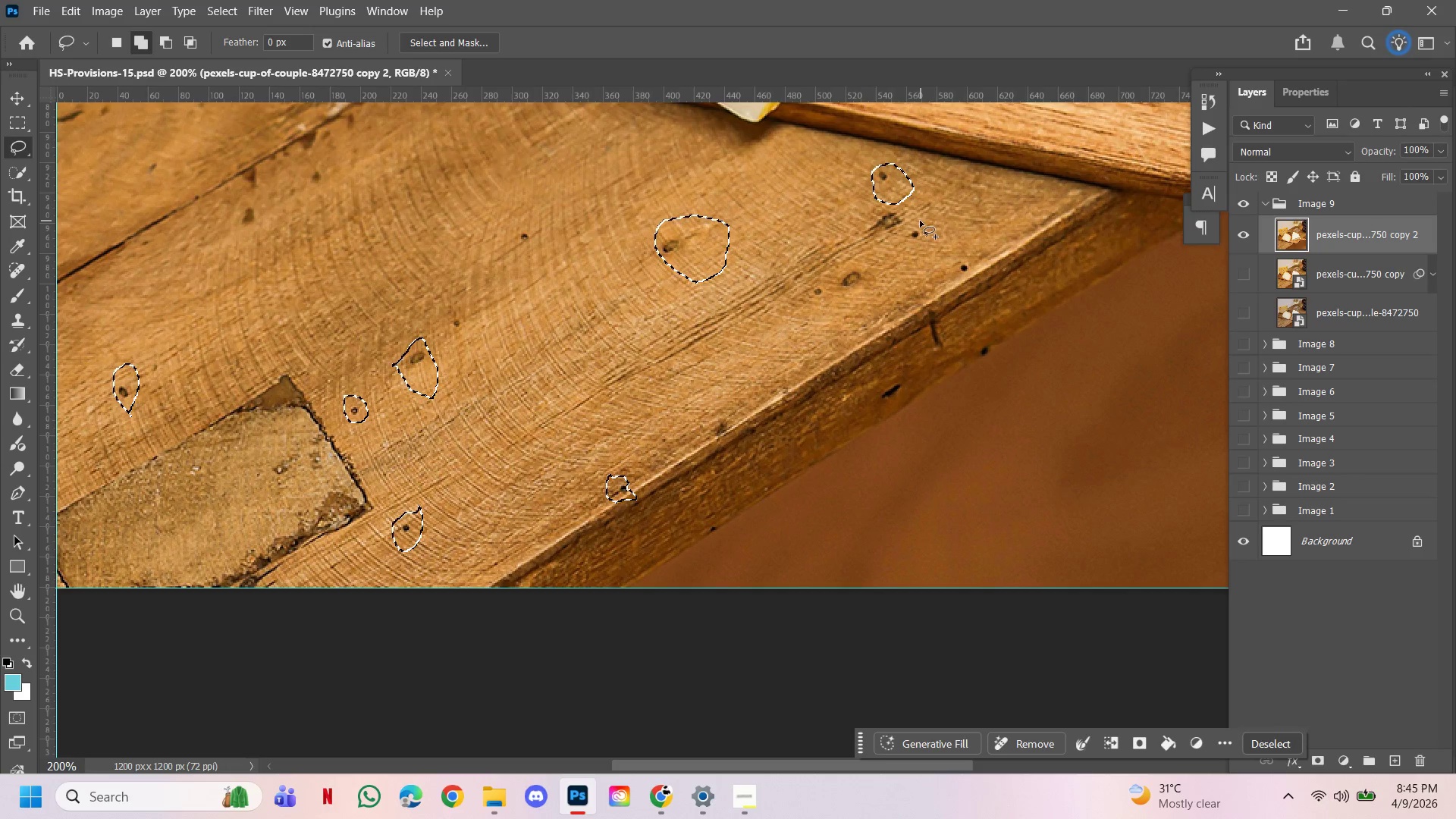 
hold_key(key=ShiftLeft, duration=1.52)
left_click_drag(start_coordinate=[915, 221], to_coordinate=[923, 221])
 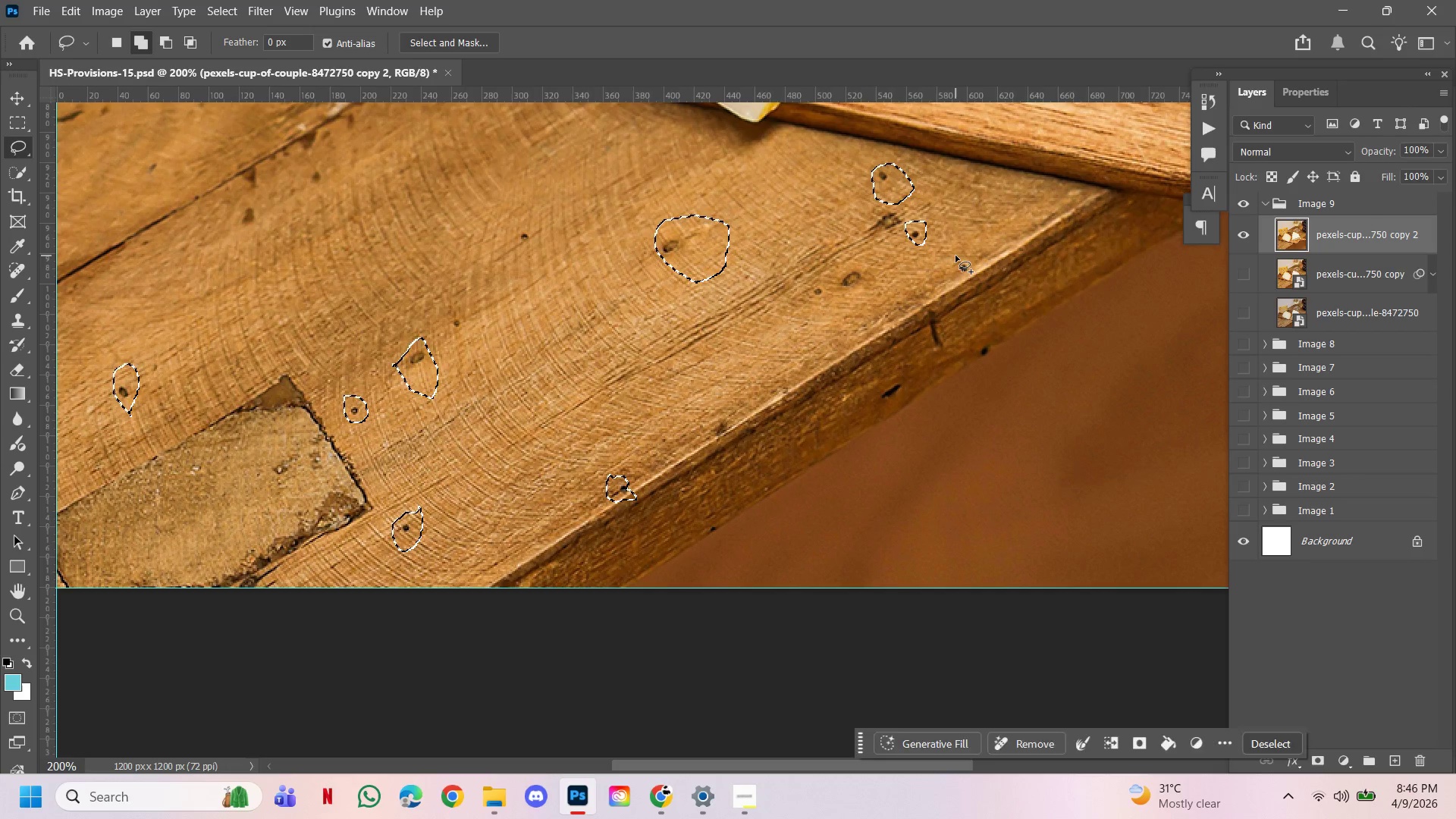 
hold_key(key=ShiftLeft, duration=1.5)
left_click_drag(start_coordinate=[956, 256], to_coordinate=[964, 251])
 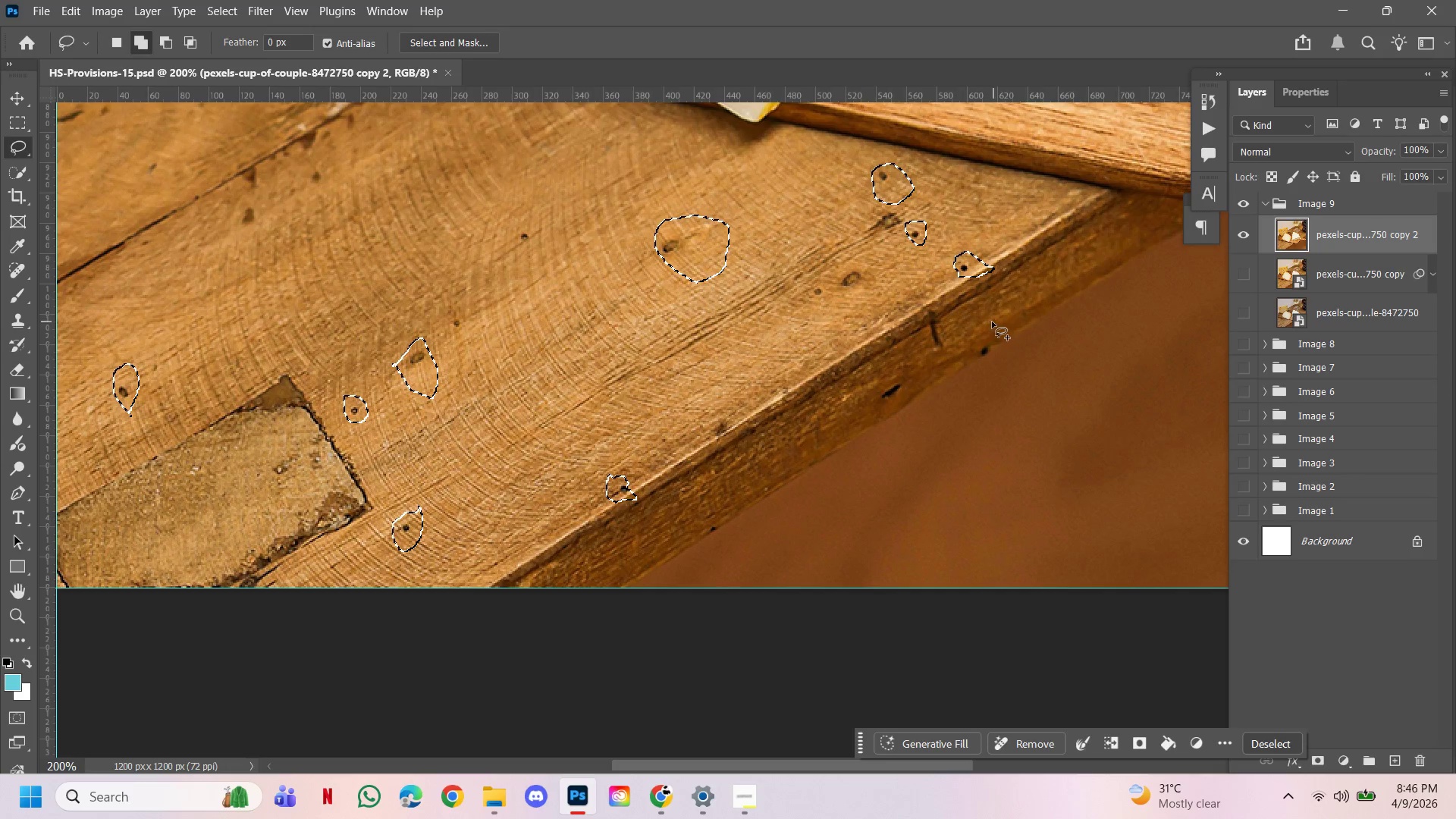 
hold_key(key=ShiftLeft, duration=1.53)
 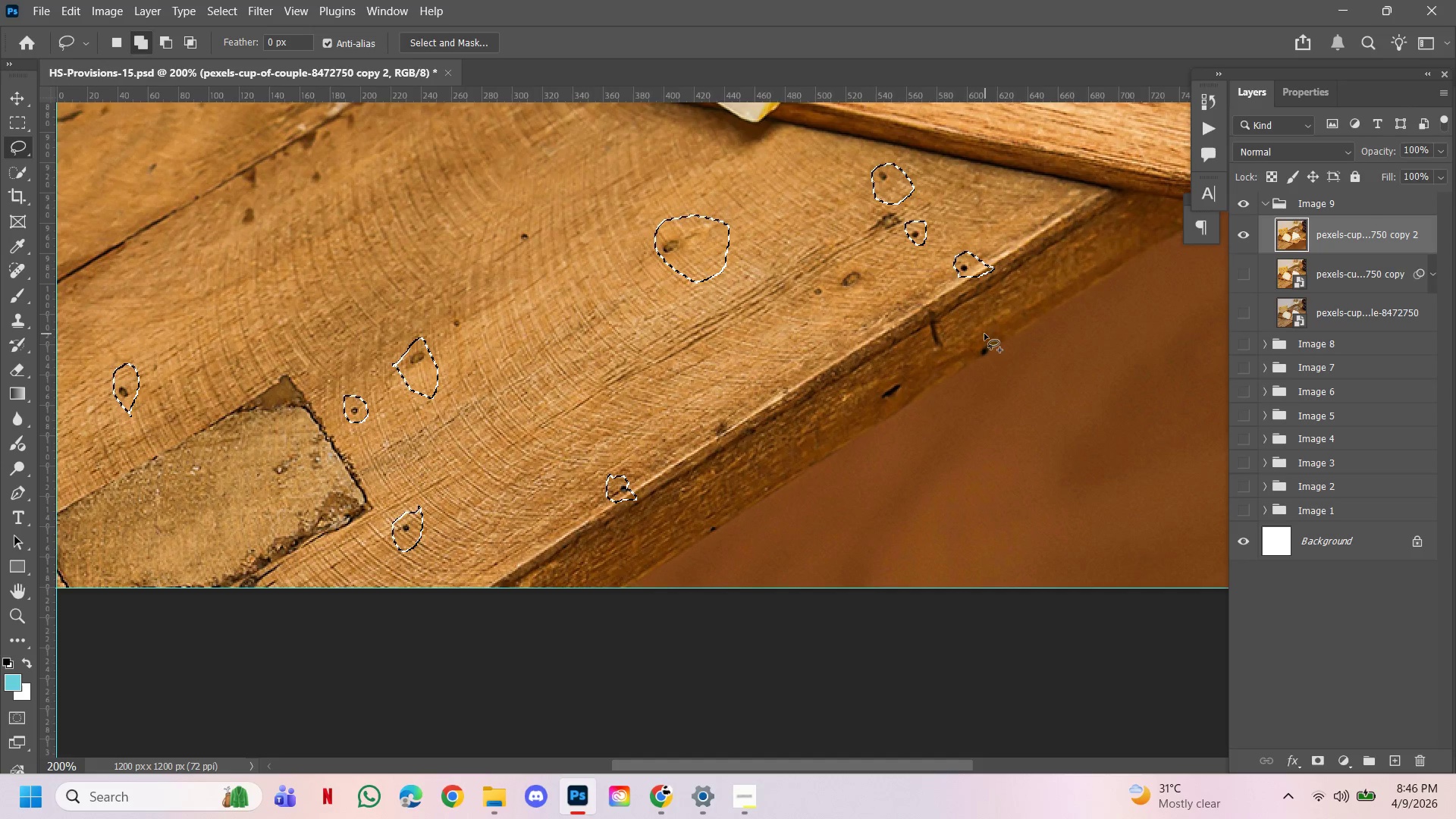 
hold_key(key=ShiftLeft, duration=1.52)
left_click_drag(start_coordinate=[985, 334], to_coordinate=[970, 335])
 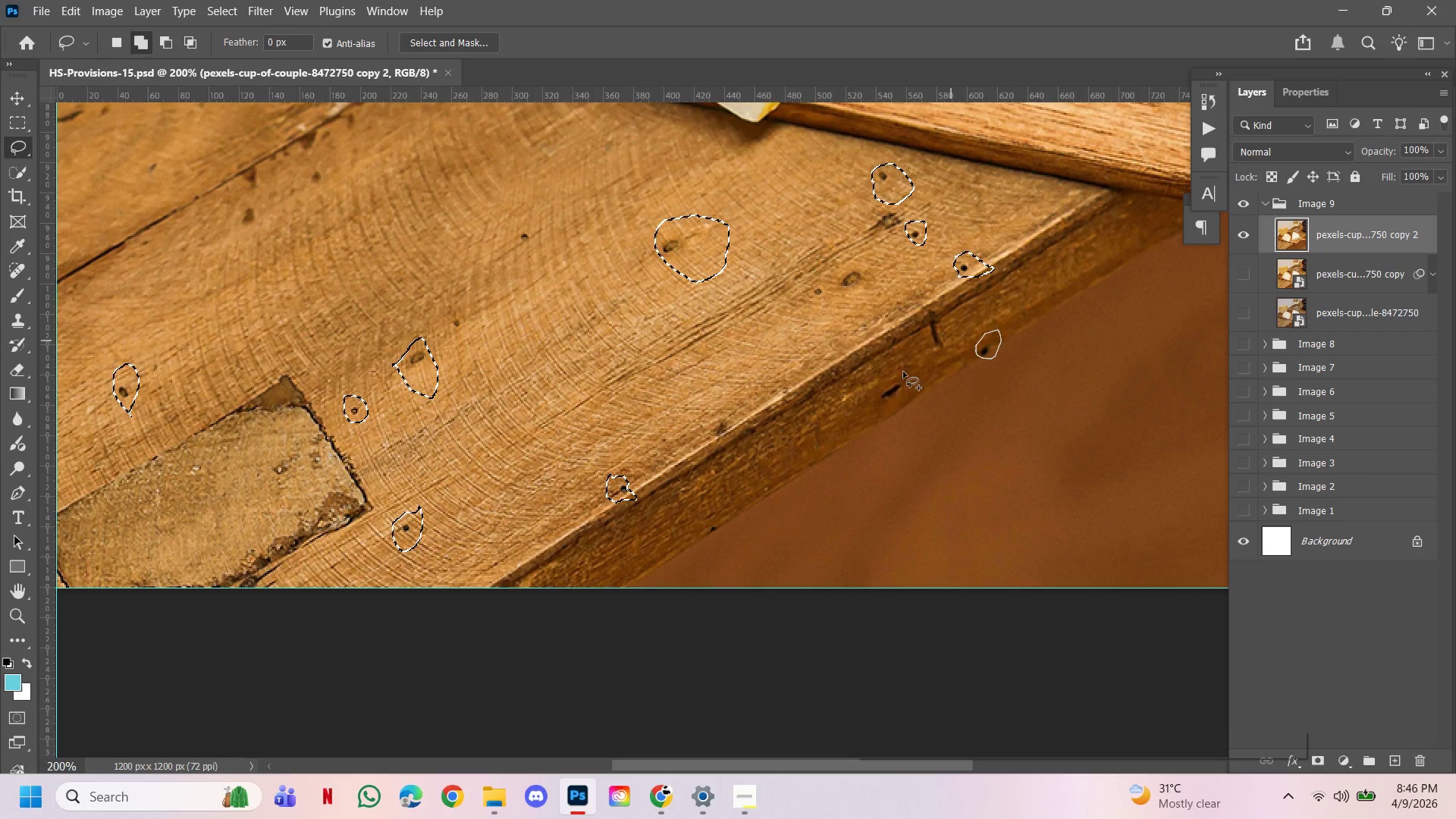 
hold_key(key=ShiftLeft, duration=1.53)
left_click_drag(start_coordinate=[887, 380], to_coordinate=[858, 387])
 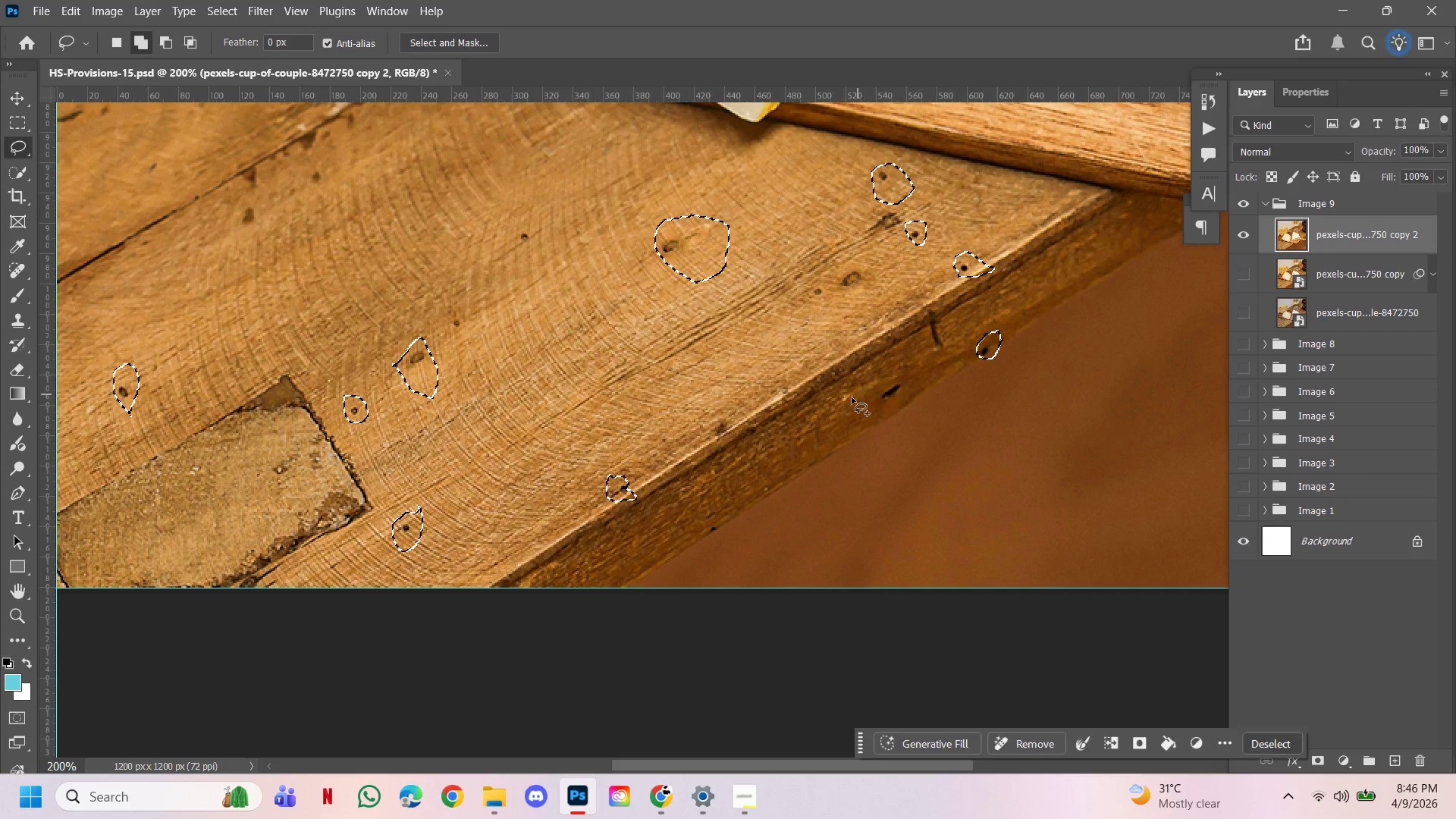 
hold_key(key=ShiftLeft, duration=1.53)
left_click_drag(start_coordinate=[713, 412], to_coordinate=[698, 411])
 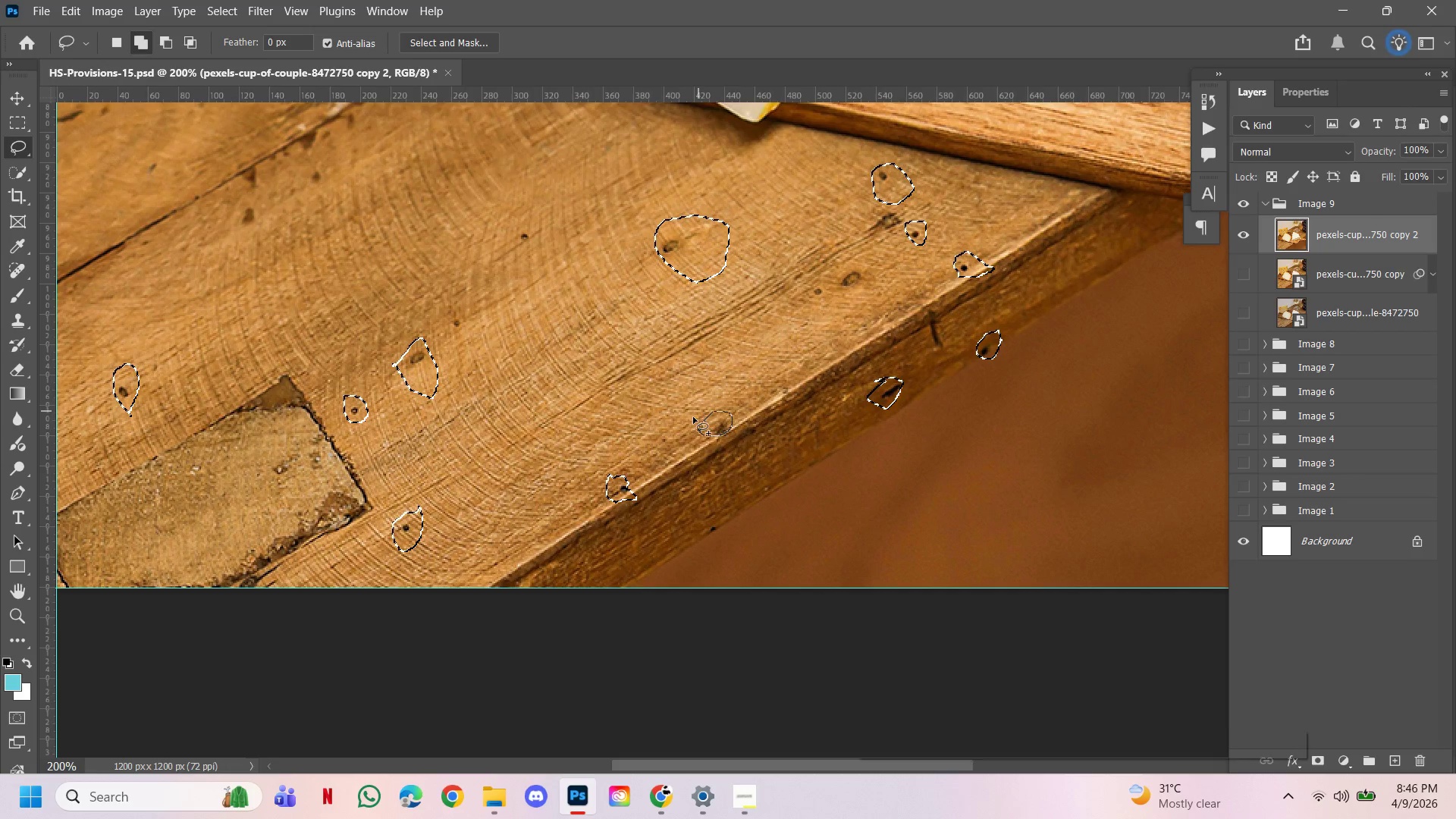 
hold_key(key=ShiftLeft, duration=1.52)
 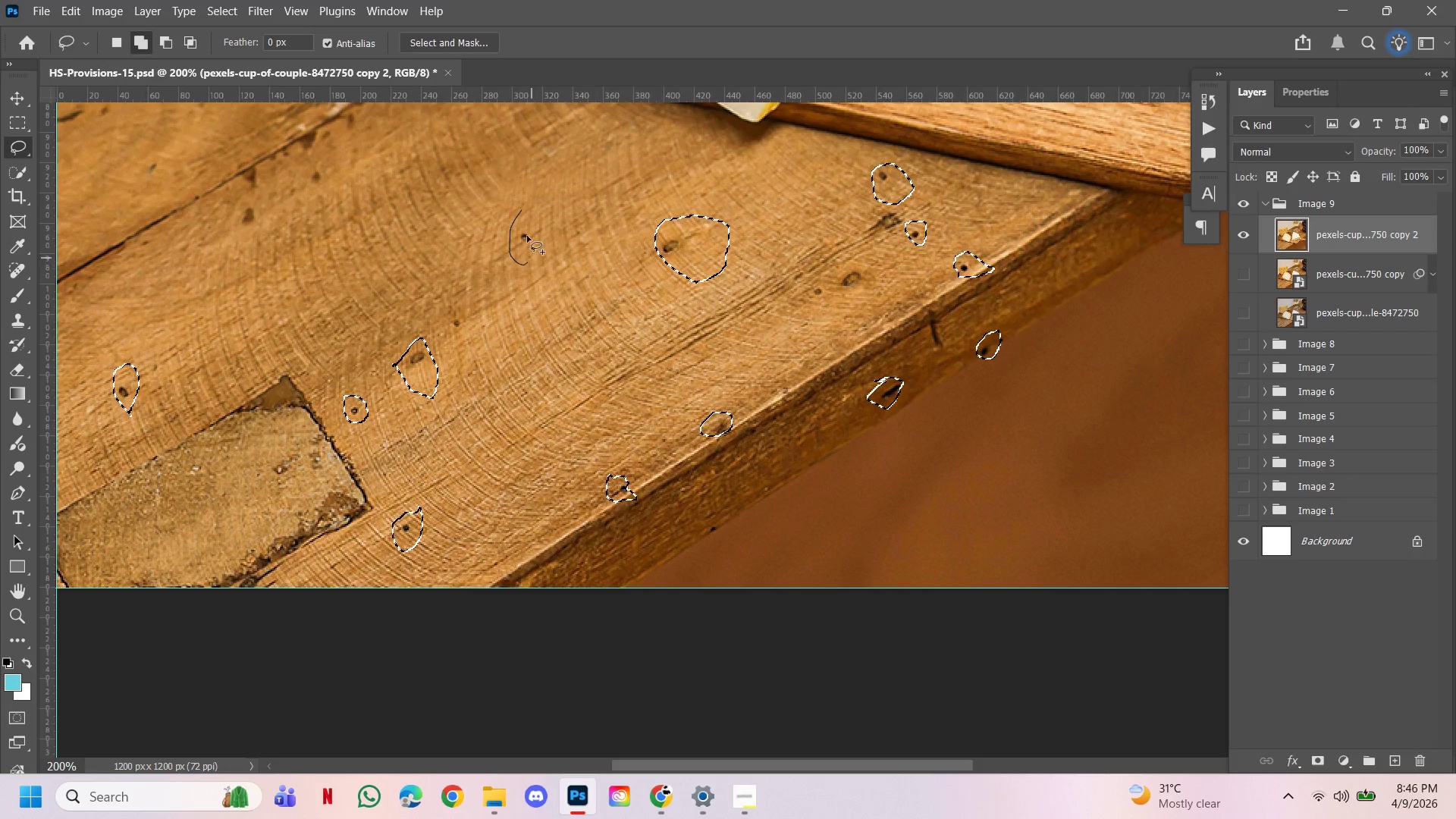 
hold_key(key=ShiftLeft, duration=1.5)
left_click_drag(start_coordinate=[522, 210], to_coordinate=[513, 220])
 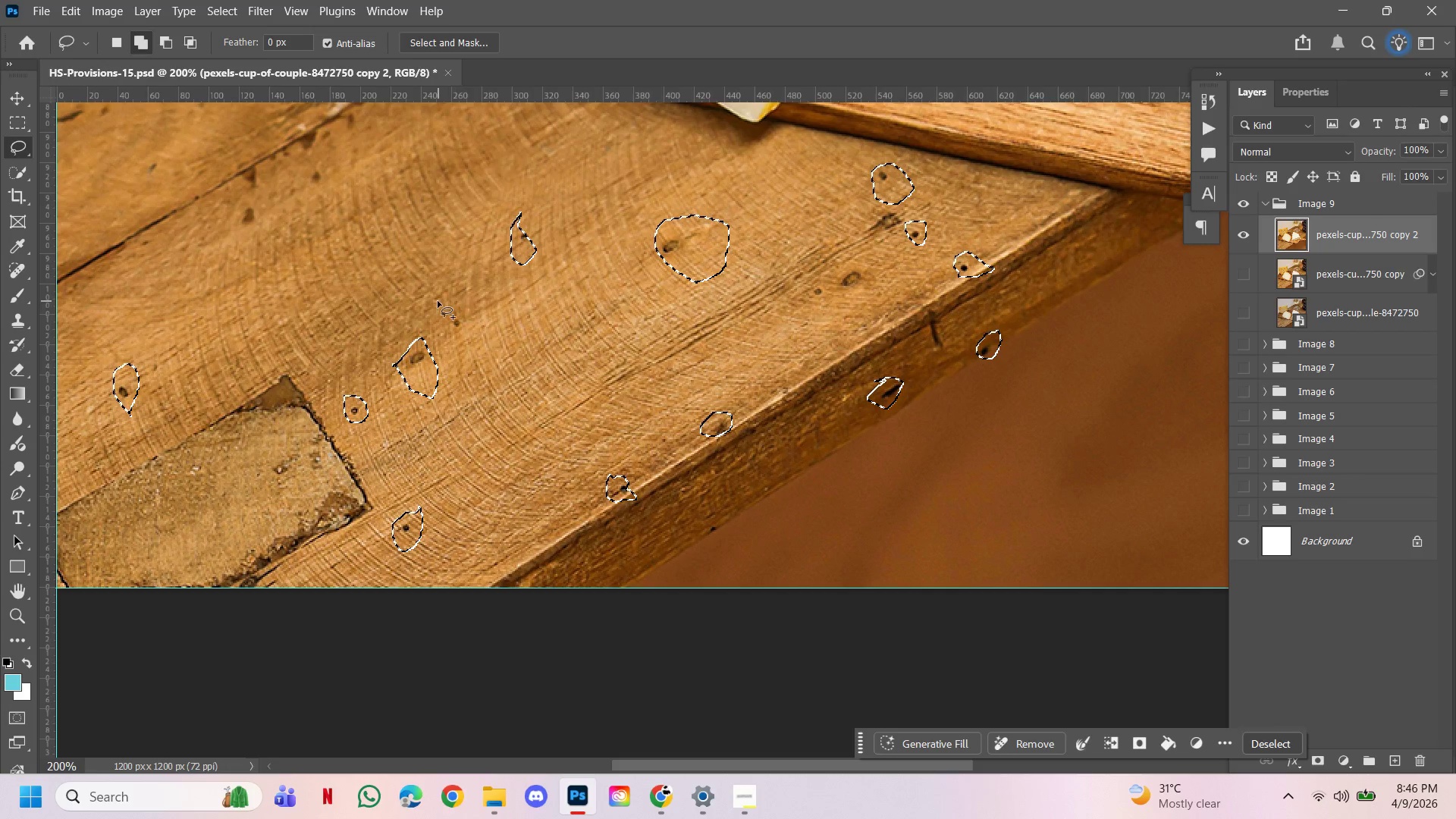 
left_click_drag(start_coordinate=[438, 301], to_coordinate=[422, 310])
 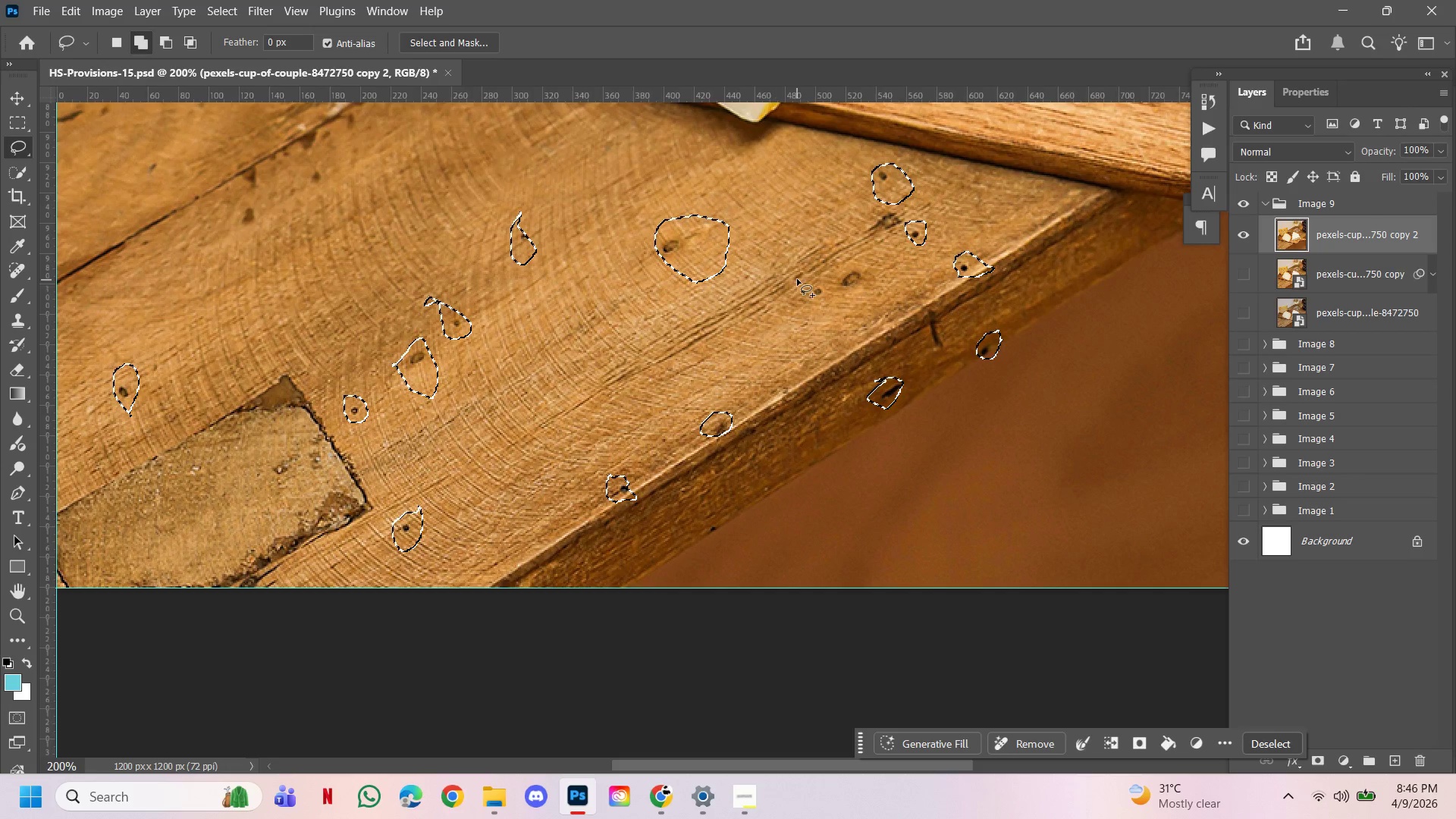 
hold_key(key=ShiftLeft, duration=1.53)
 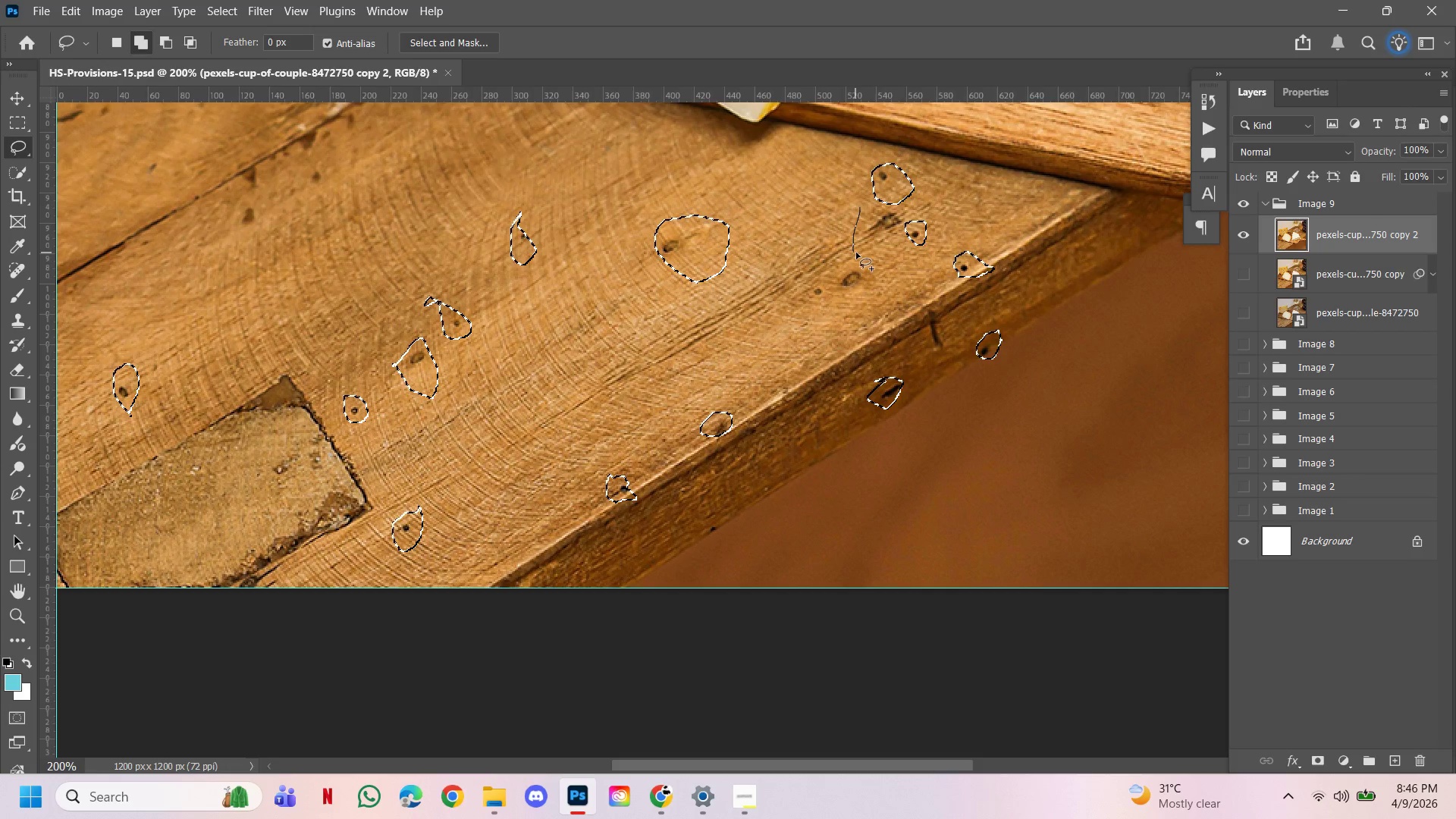 
hold_key(key=ShiftLeft, duration=1.5)
left_click_drag(start_coordinate=[860, 208], to_coordinate=[875, 201])
 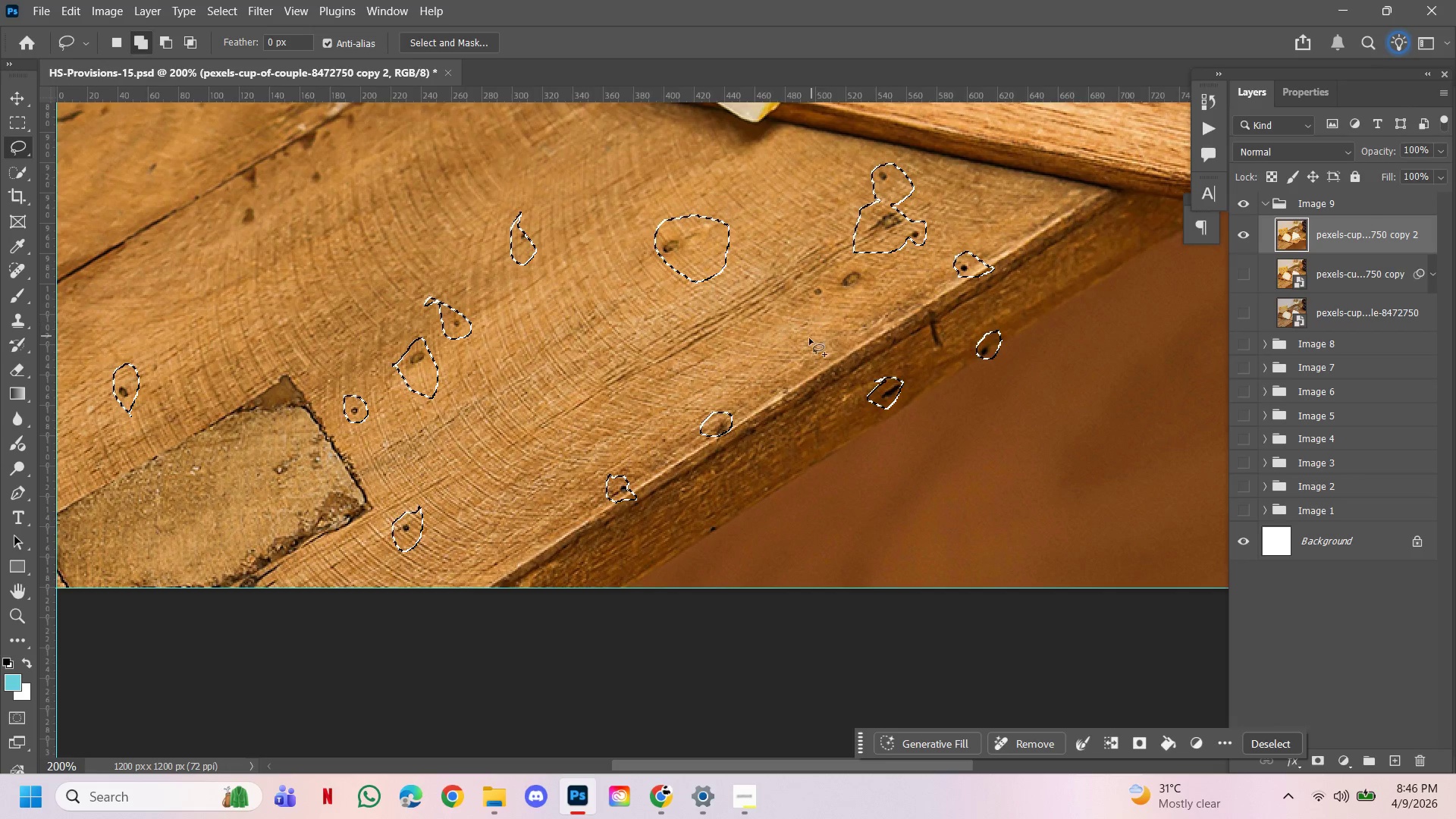 
hold_key(key=ShiftLeft, duration=1.5)
left_click_drag(start_coordinate=[849, 259], to_coordinate=[820, 237])
 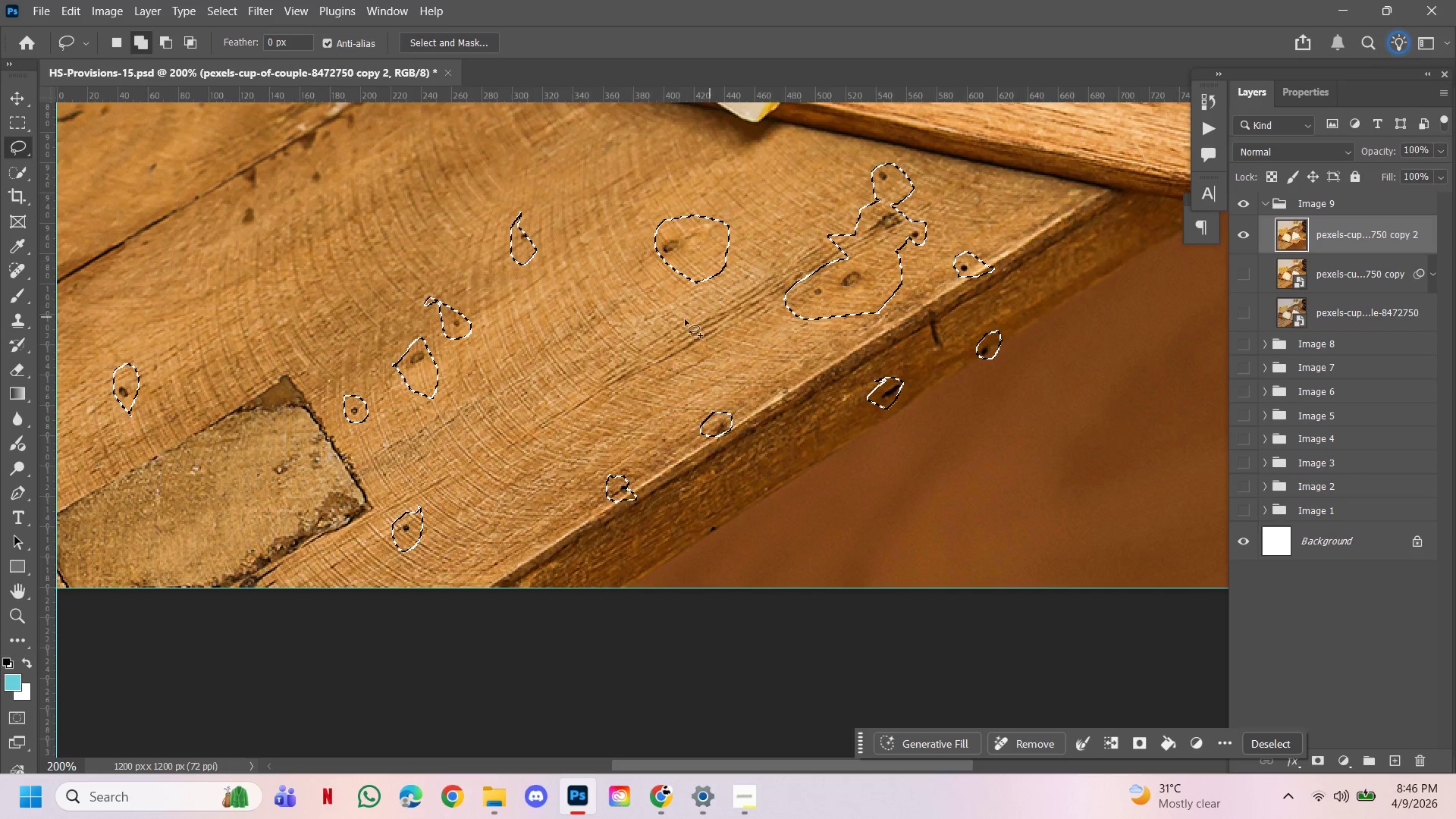 
hold_key(key=ShiftLeft, duration=1.5)
 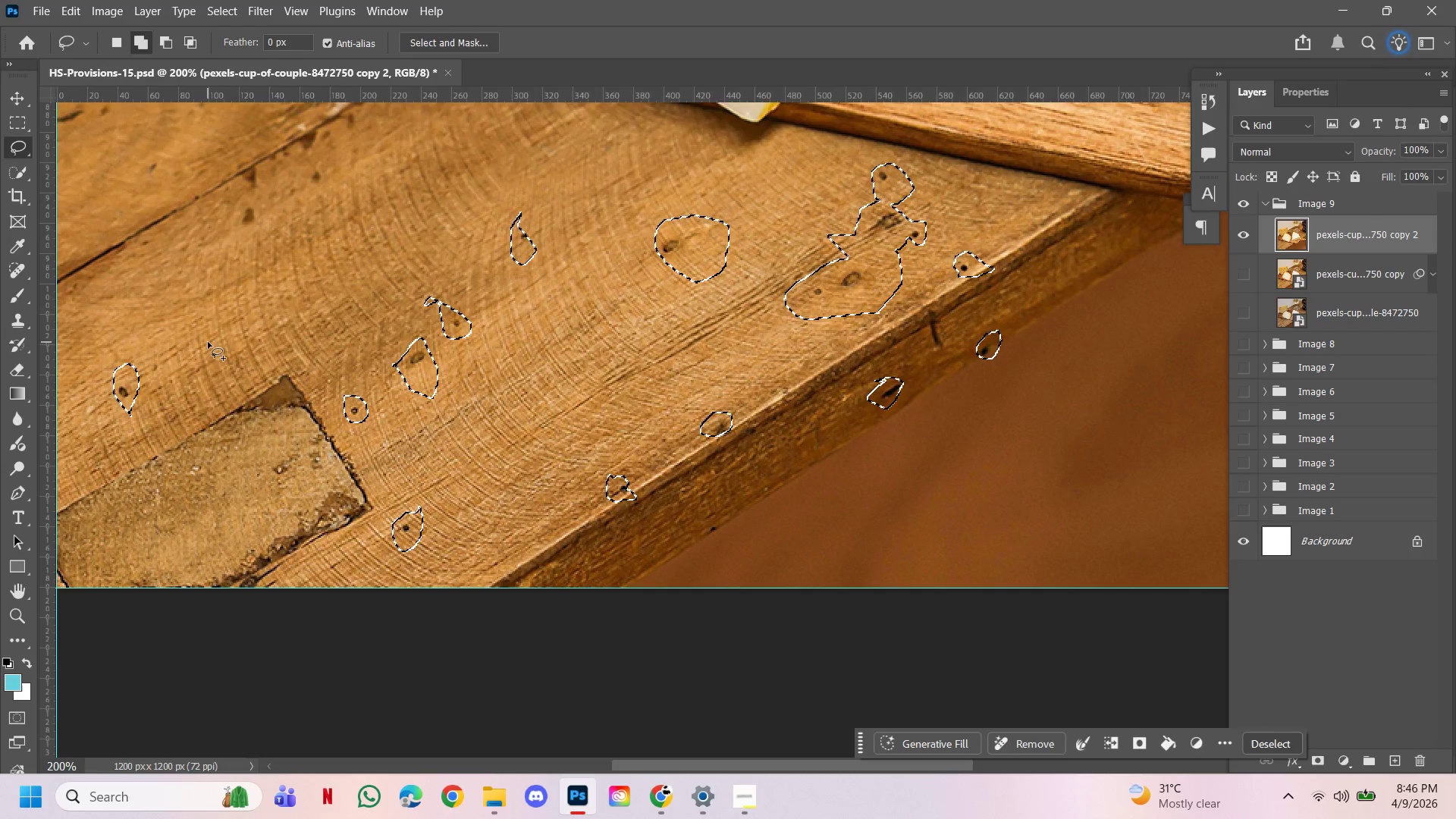 
hold_key(key=ShiftLeft, duration=0.7)
 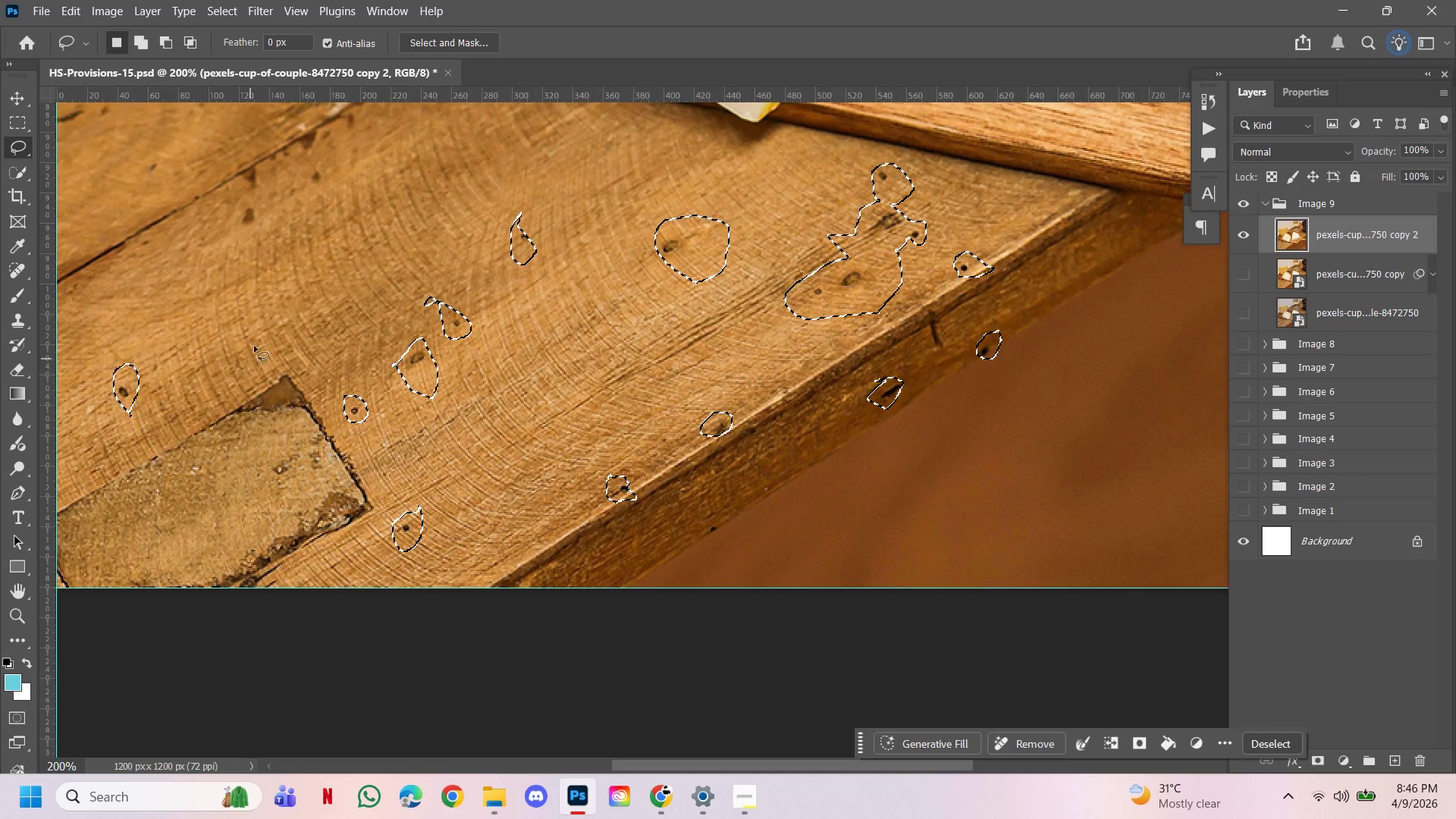 
scroll: coordinate [271, 319], scroll_direction: down, amount: 3.0
 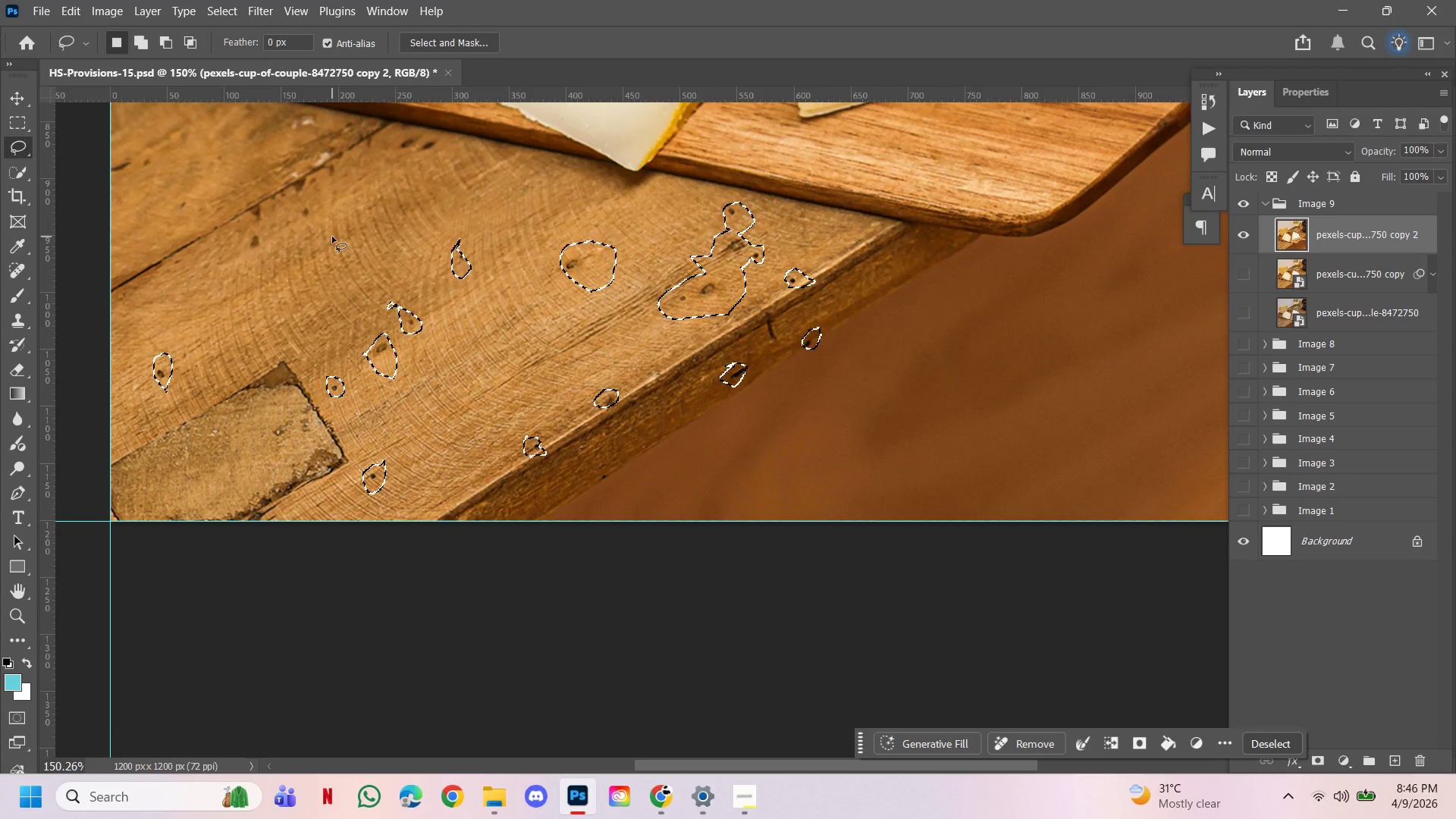 
hold_key(key=Space, duration=1.53)
 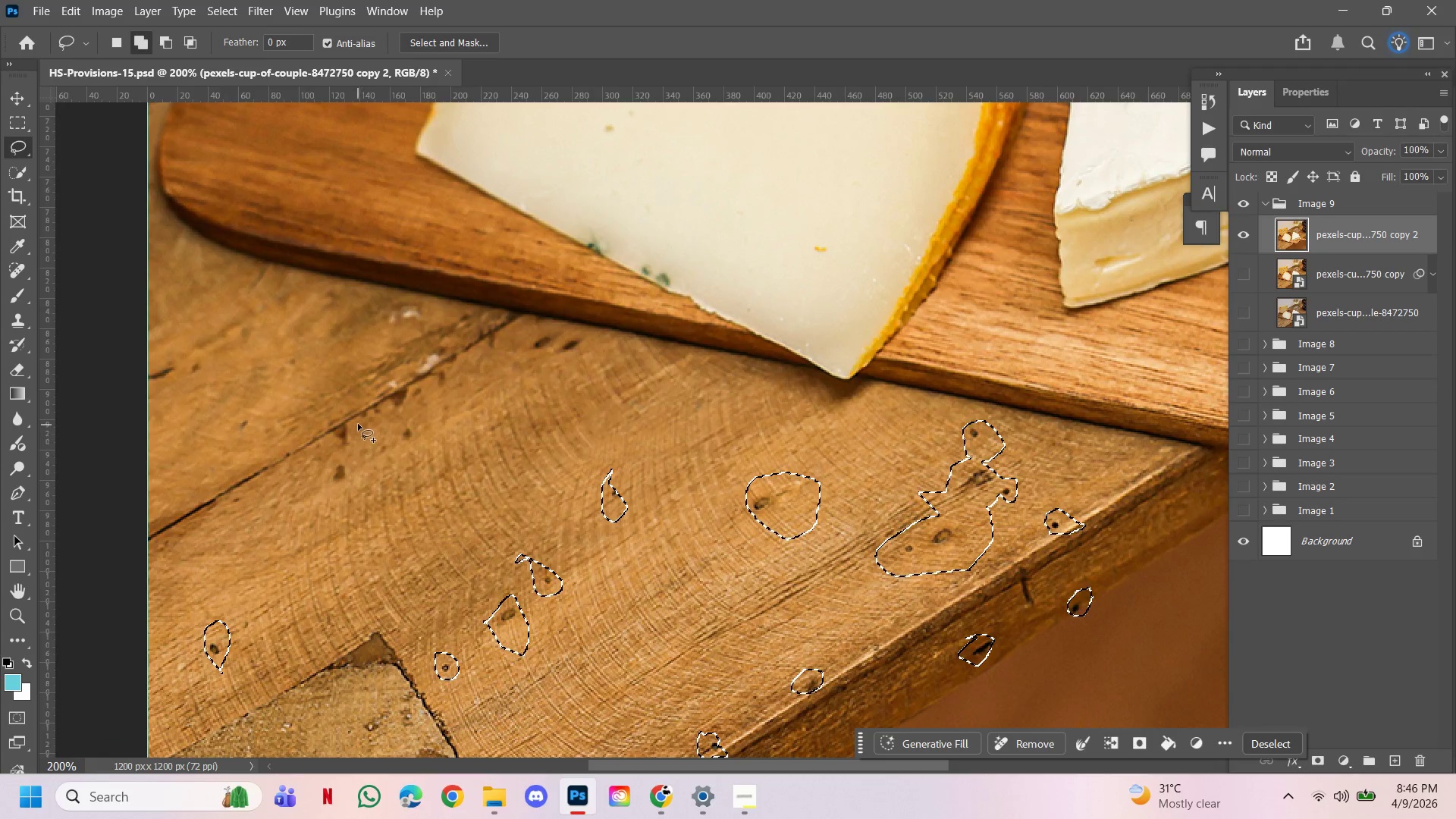 
left_click_drag(start_coordinate=[305, 206], to_coordinate=[389, 419])
 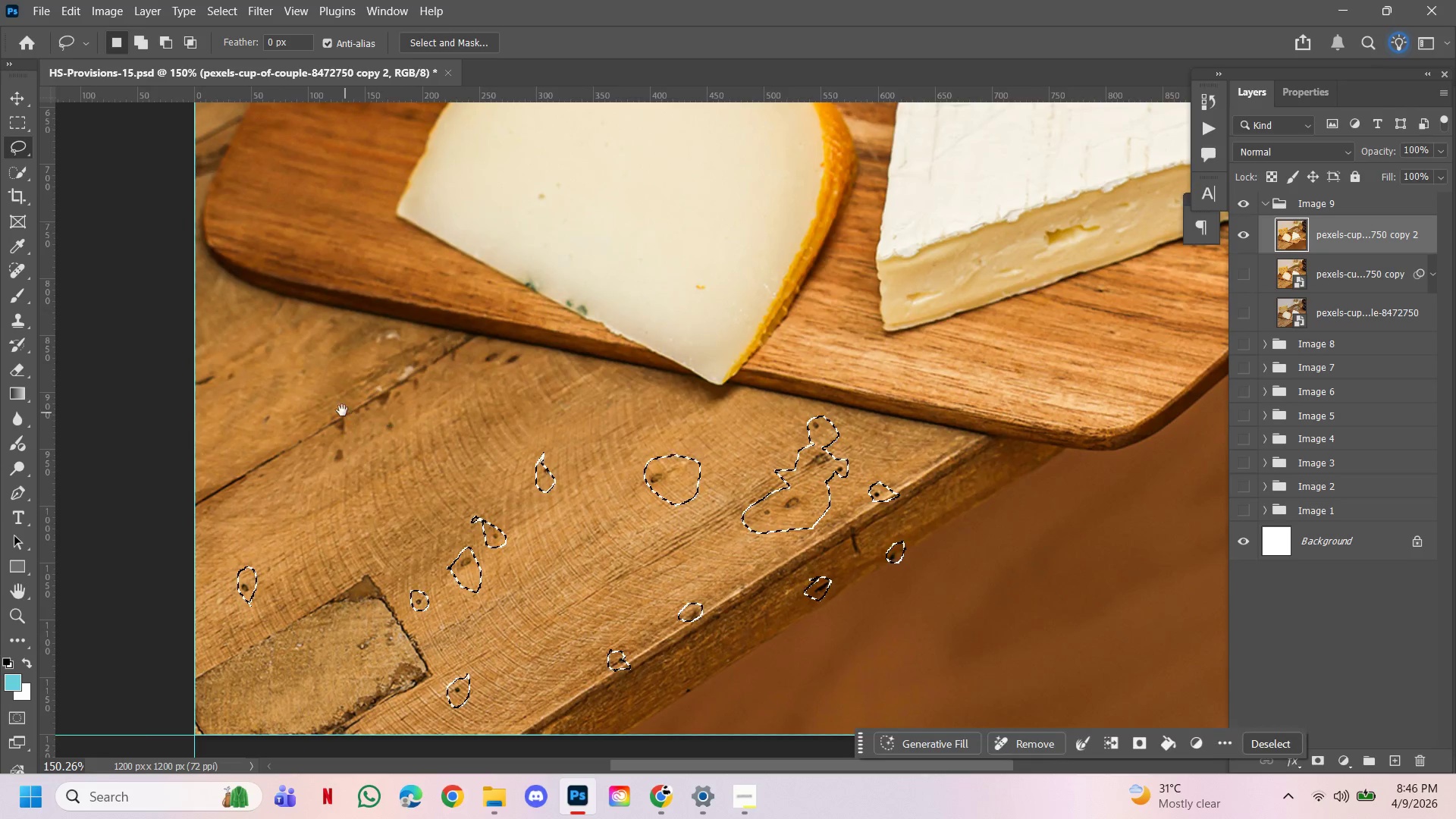 
hold_key(key=ControlLeft, duration=0.5)
left_click([336, 403])
 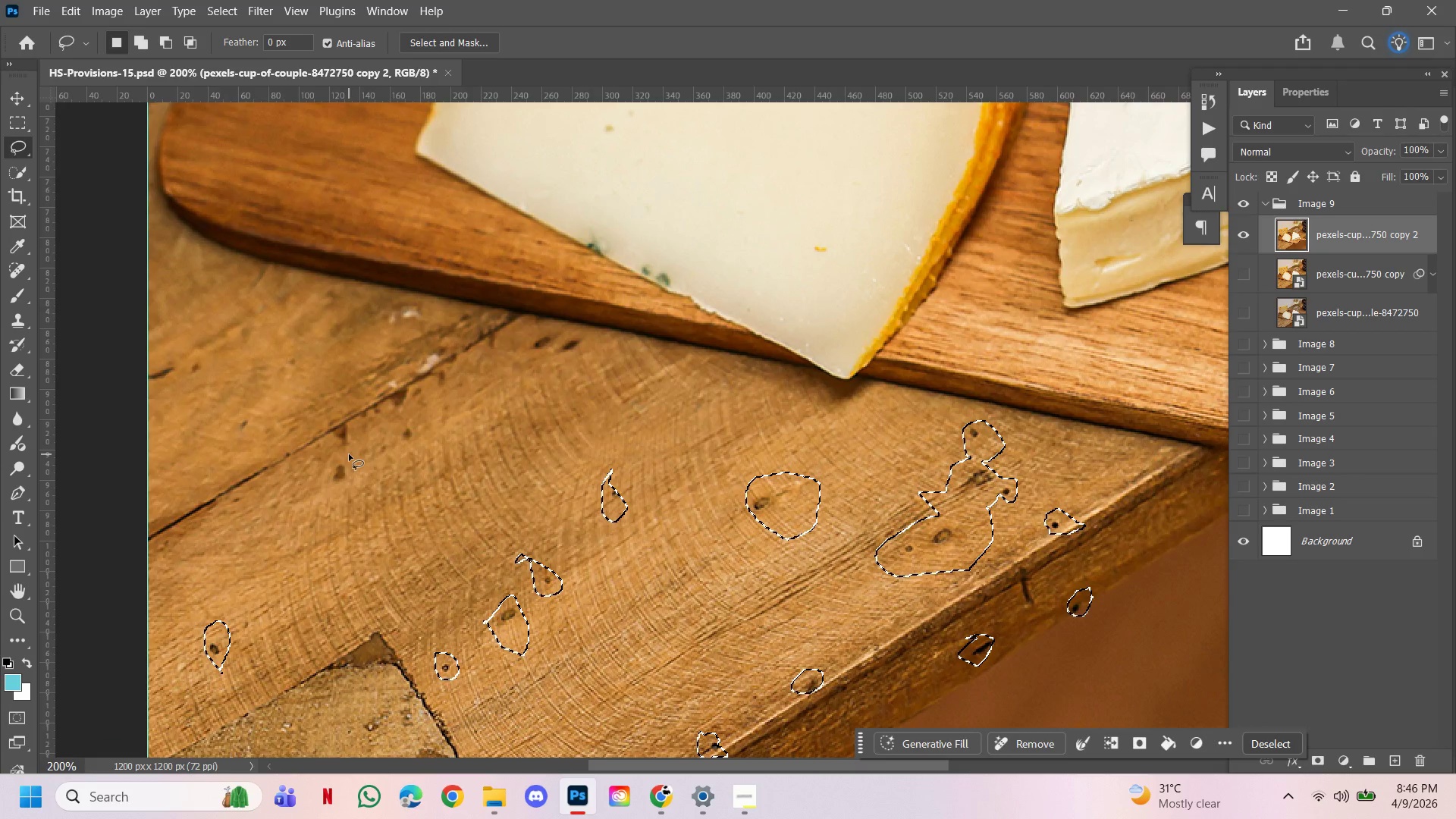 
hold_key(key=ShiftLeft, duration=1.51)
left_click_drag(start_coordinate=[358, 423], to_coordinate=[348, 414])
 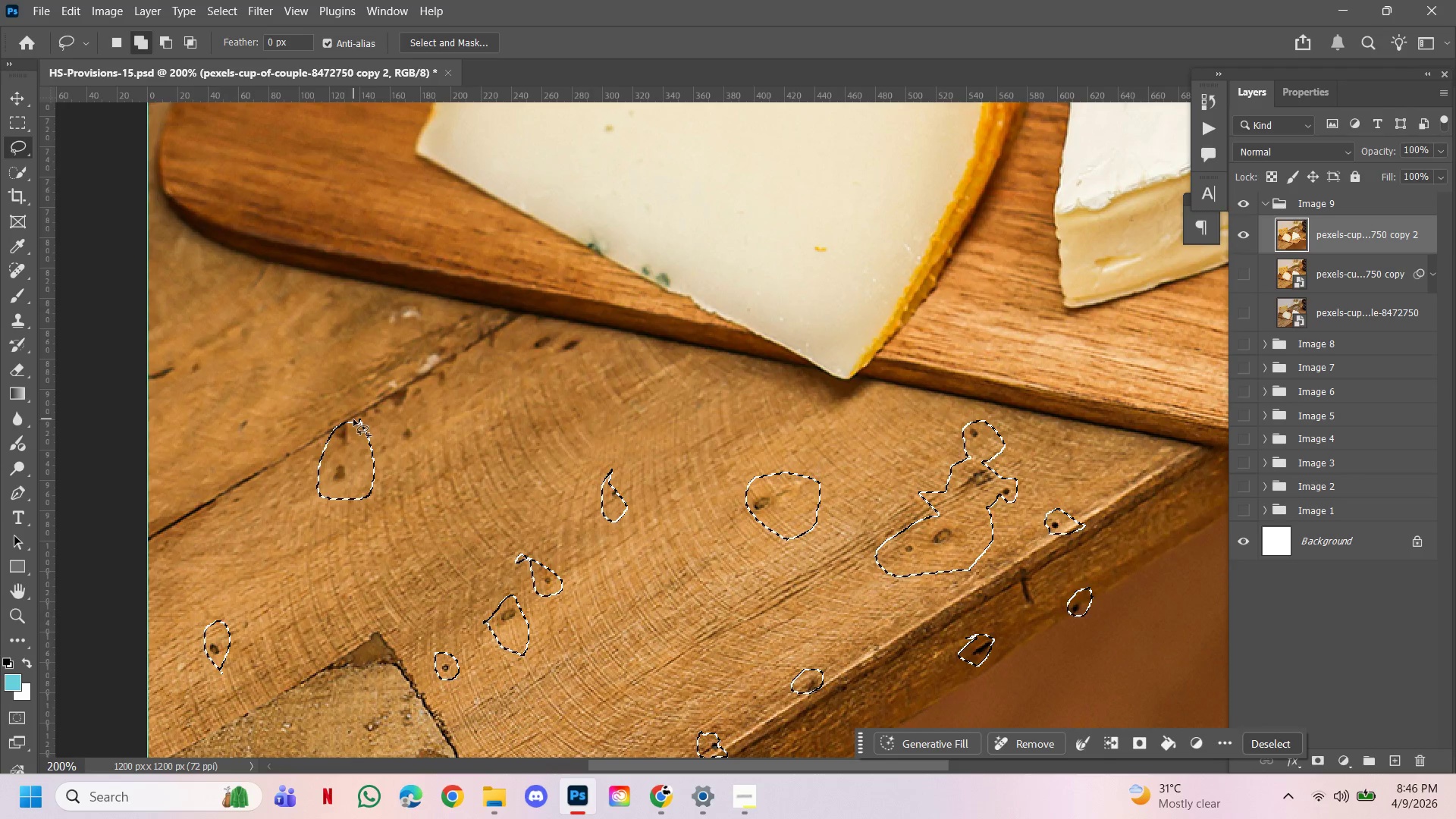 
hold_key(key=ShiftLeft, duration=1.5)
left_click_drag(start_coordinate=[353, 419], to_coordinate=[398, 450])
 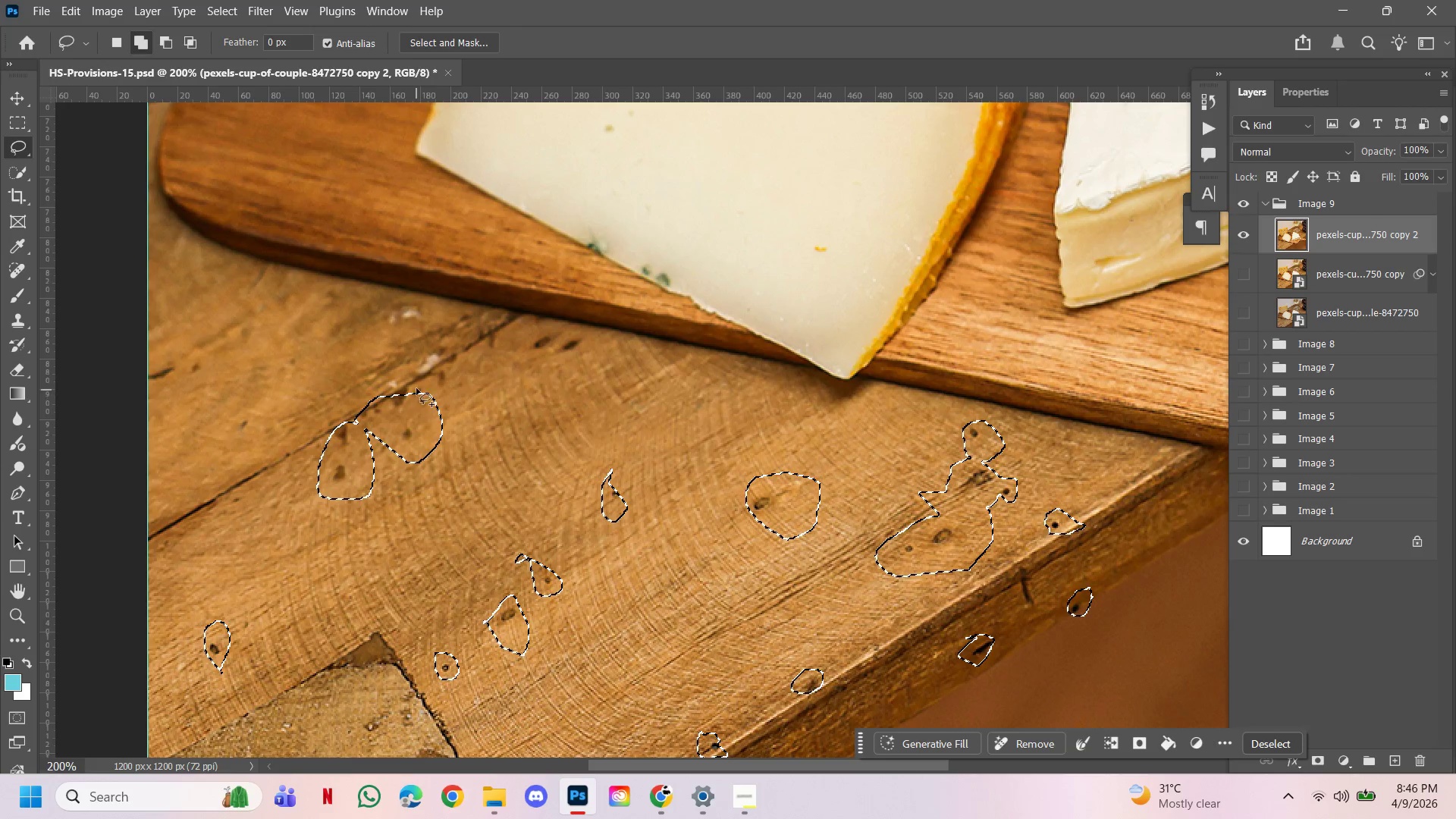 
hold_key(key=ShiftLeft, duration=1.5)
 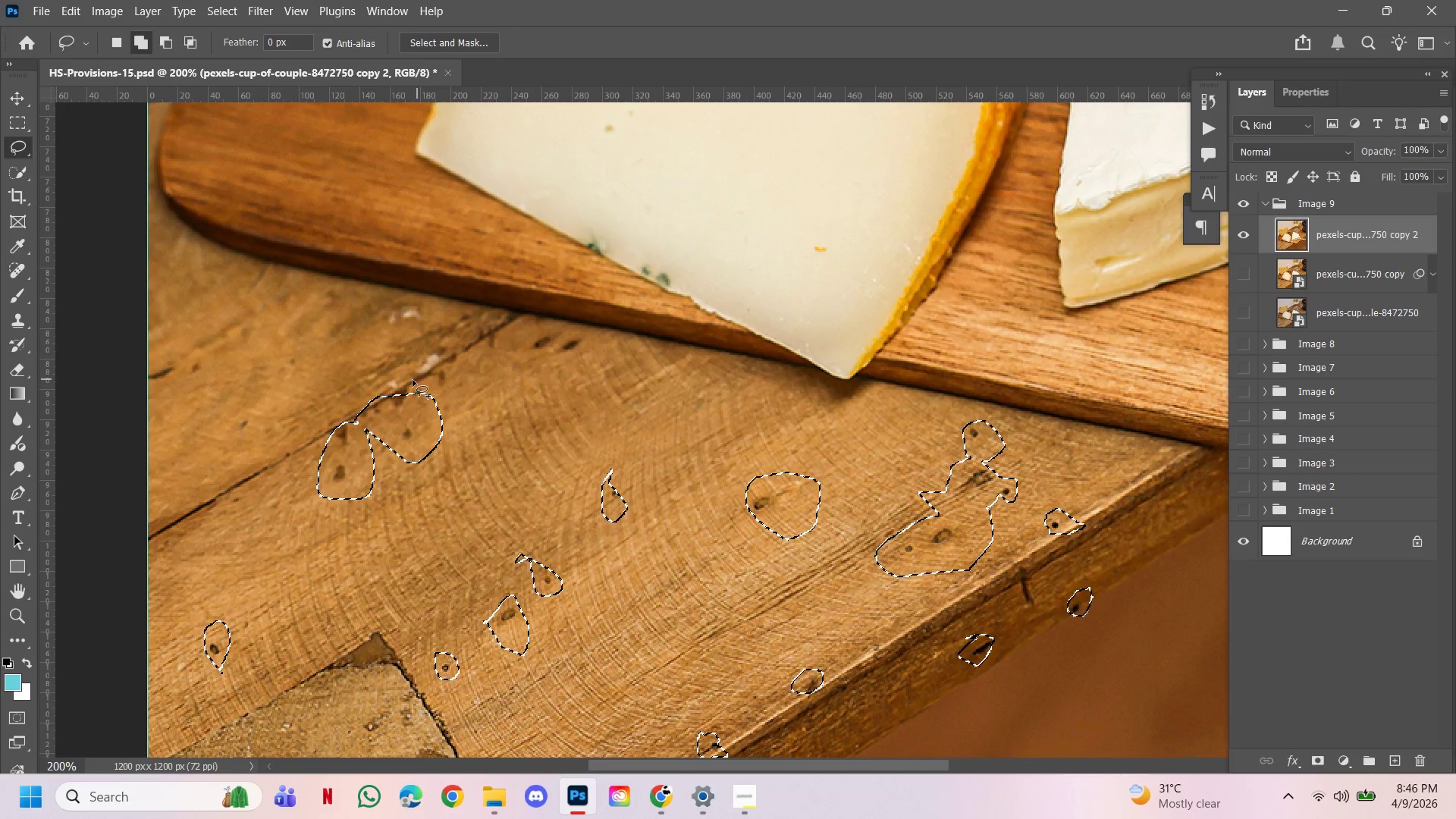 
hold_key(key=ShiftLeft, duration=1.5)
left_click_drag(start_coordinate=[417, 379], to_coordinate=[418, 416])
 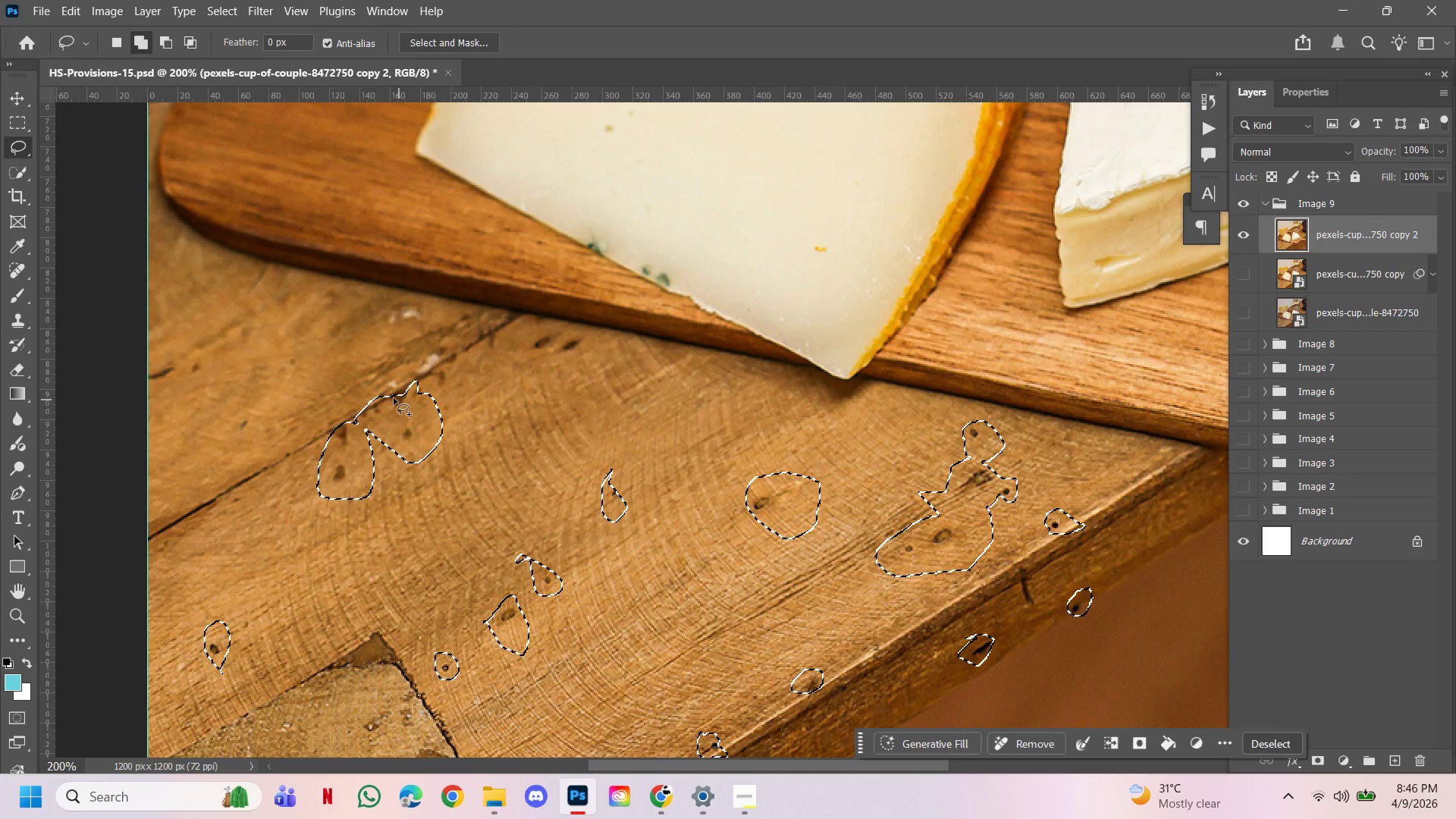 
hold_key(key=ShiftLeft, duration=1.53)
left_click_drag(start_coordinate=[394, 398], to_coordinate=[425, 402])
 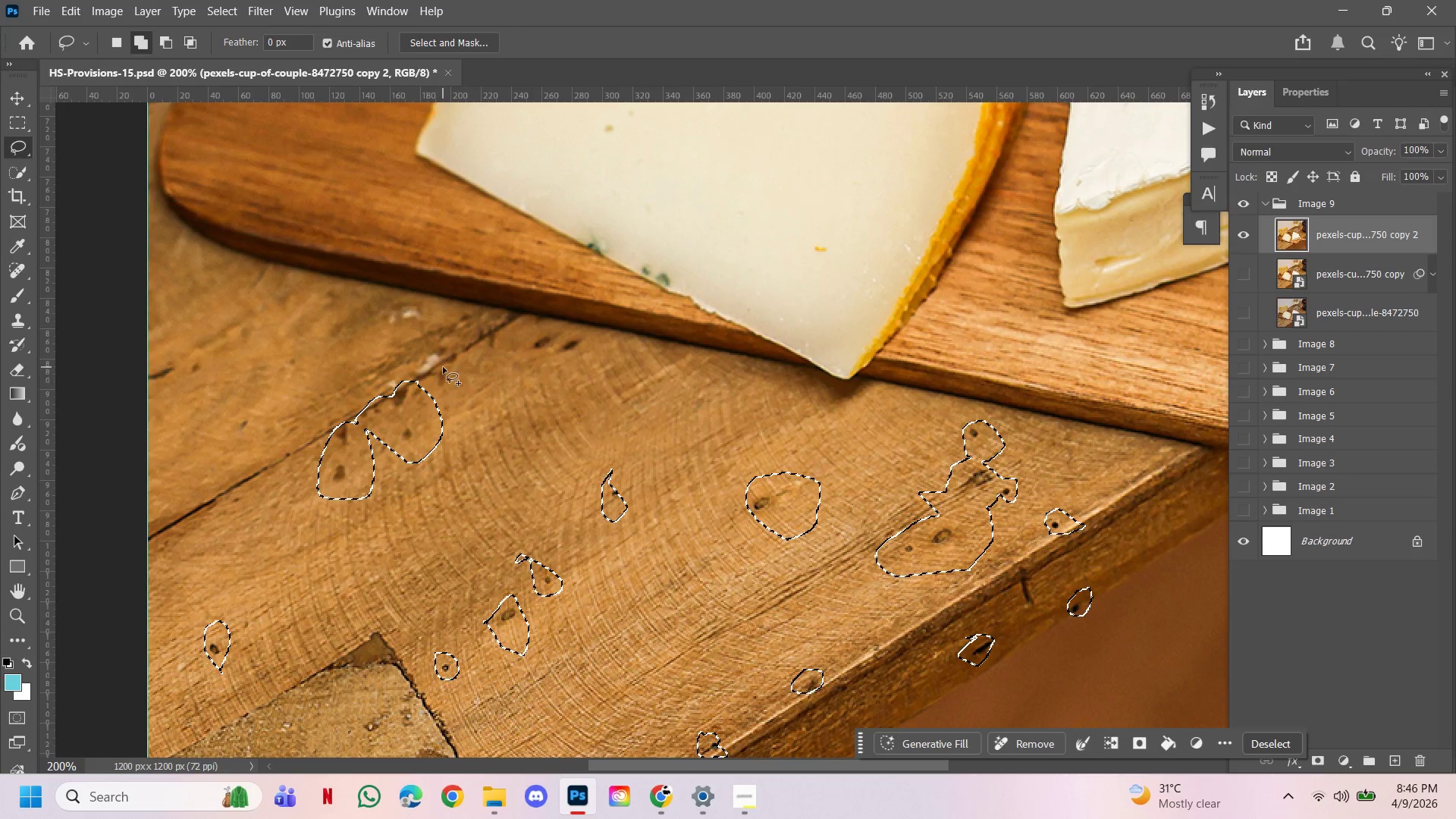 
left_click_drag(start_coordinate=[444, 367], to_coordinate=[453, 368])
 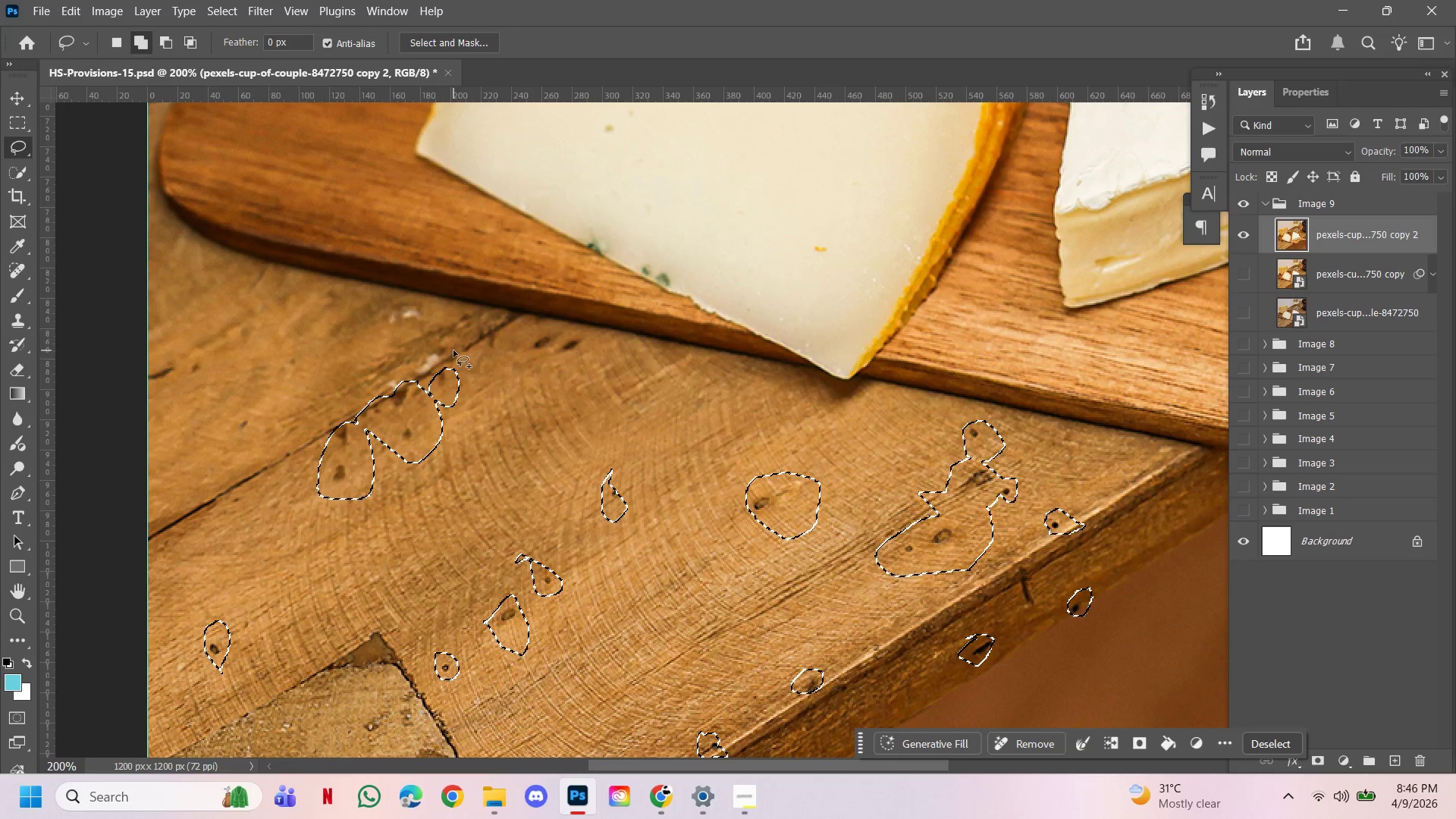 
hold_key(key=ShiftLeft, duration=1.5)
left_click_drag(start_coordinate=[453, 350], to_coordinate=[431, 362])
 